 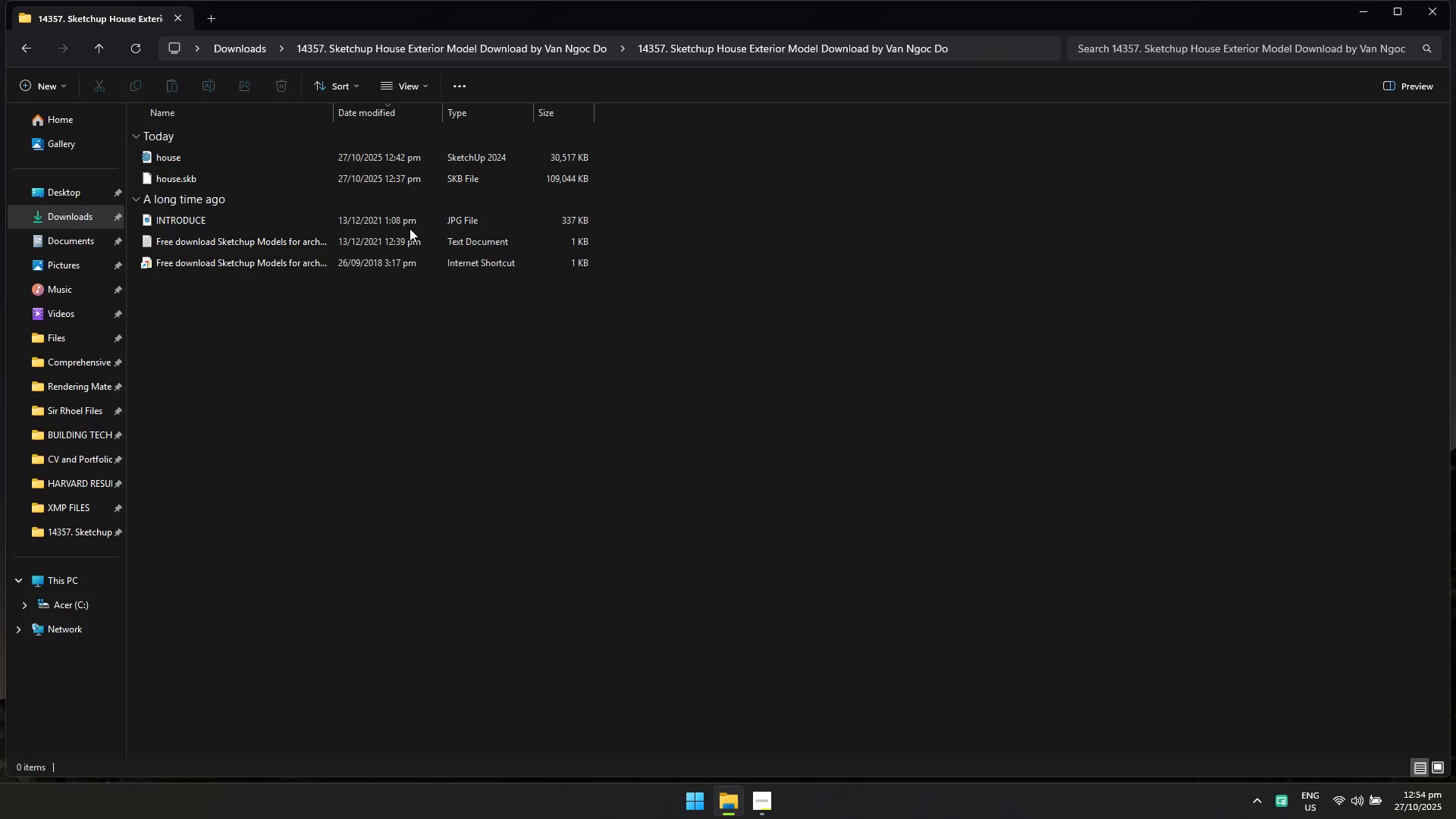 
left_click([540, 163])
 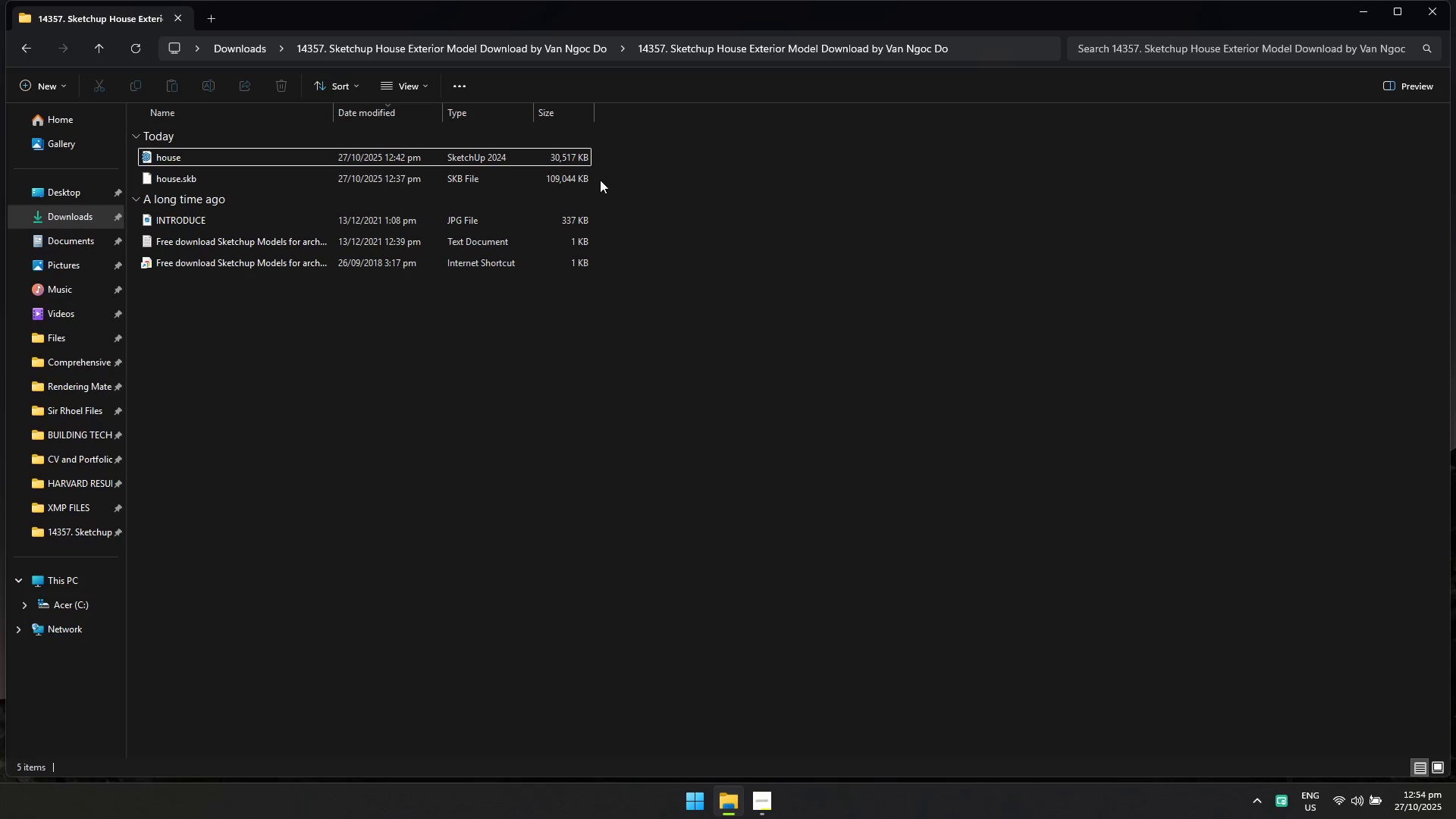 
left_click([584, 180])
 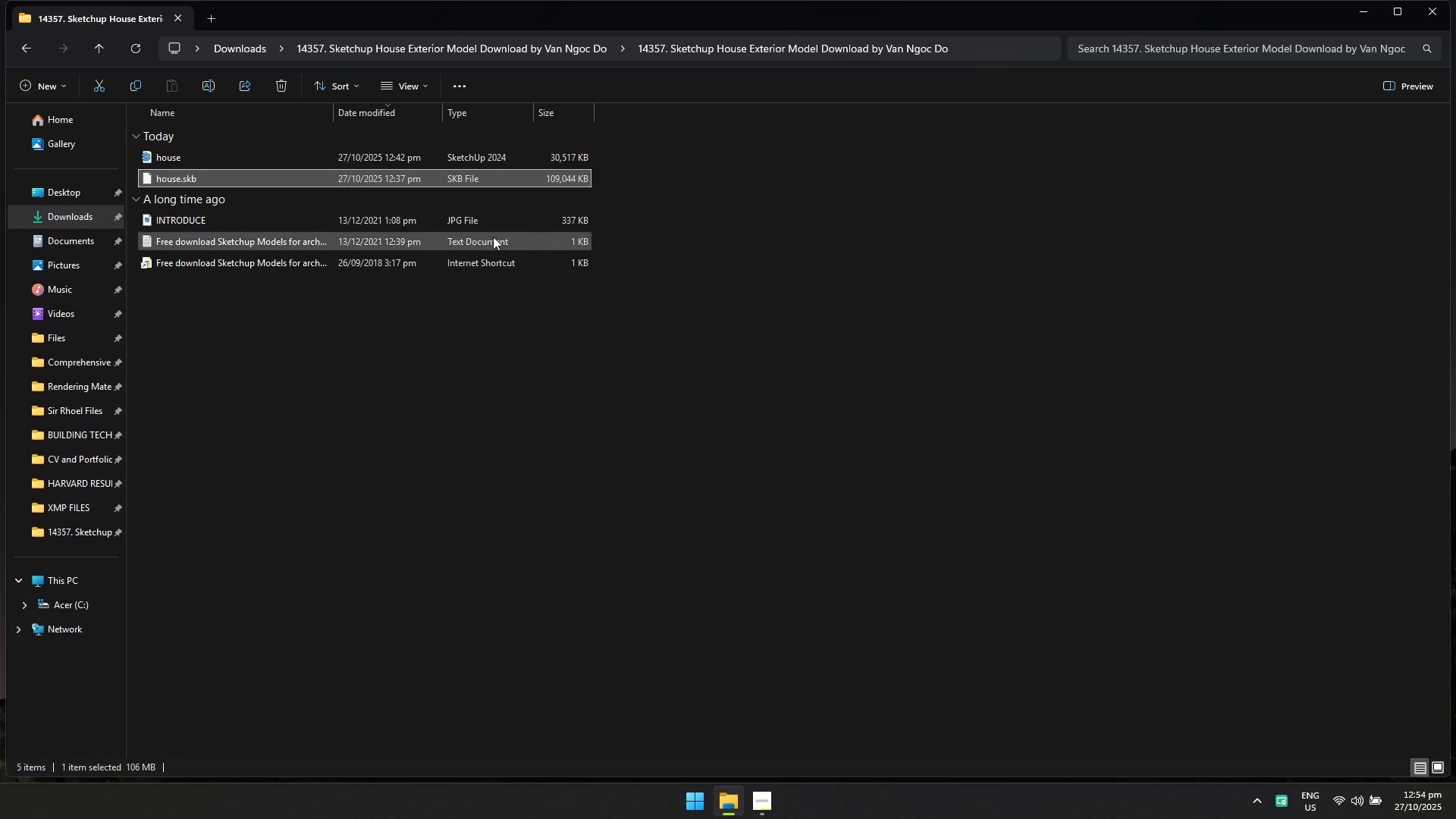 
hold_key(key=ShiftLeft, duration=0.66)
left_click([468, 266])
 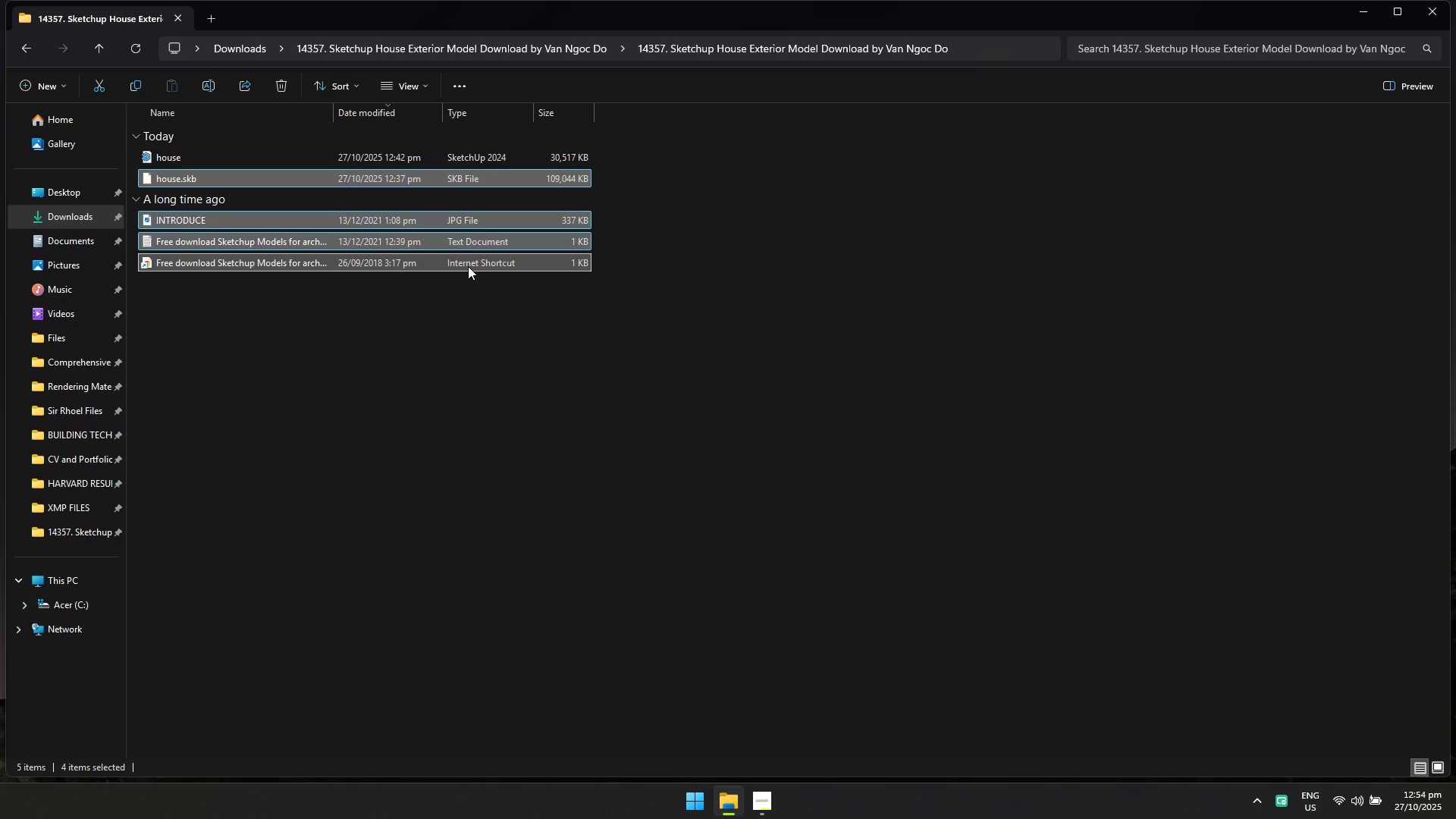 
key(Shift+Delete)
 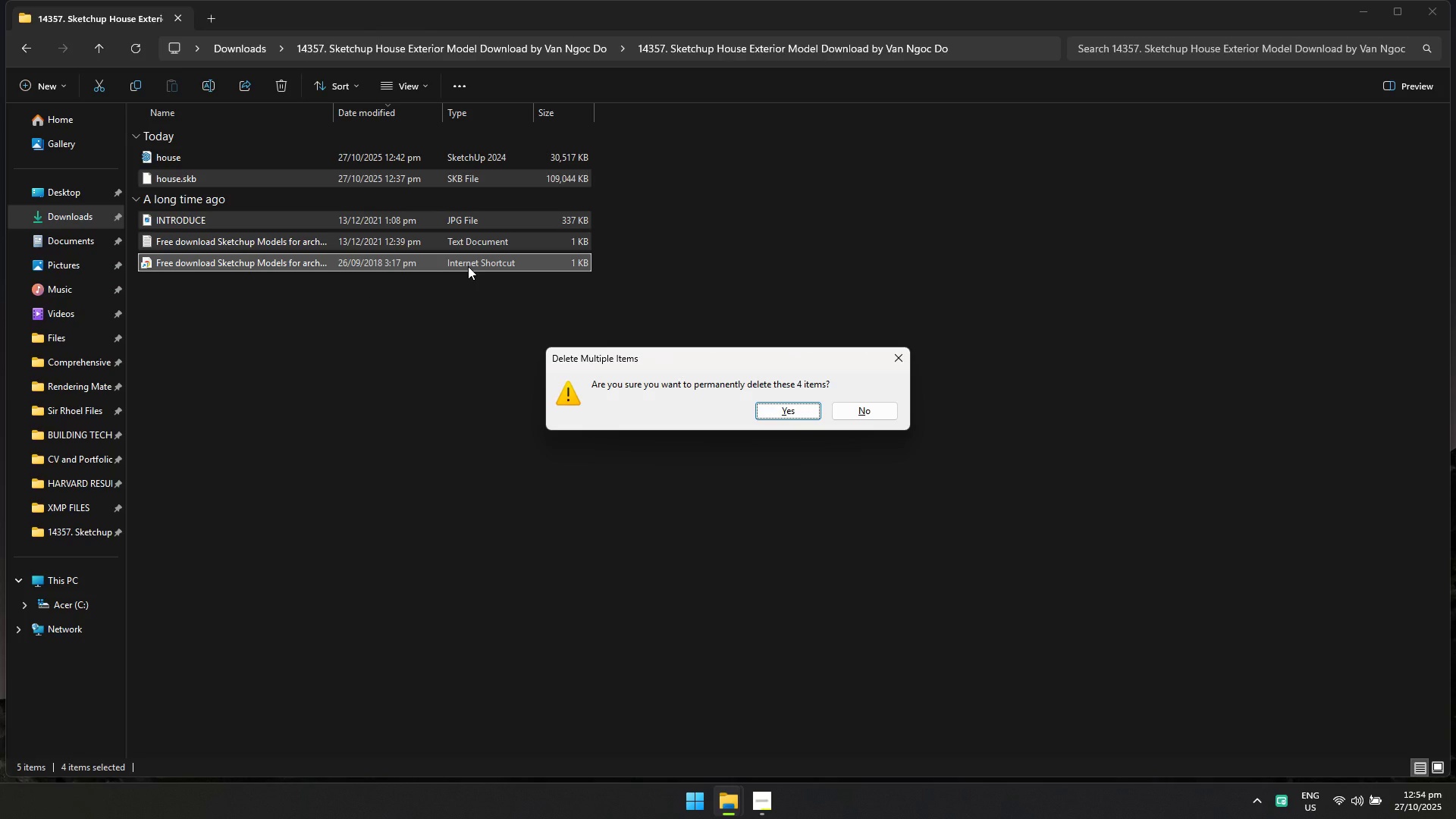 
key(Enter)
 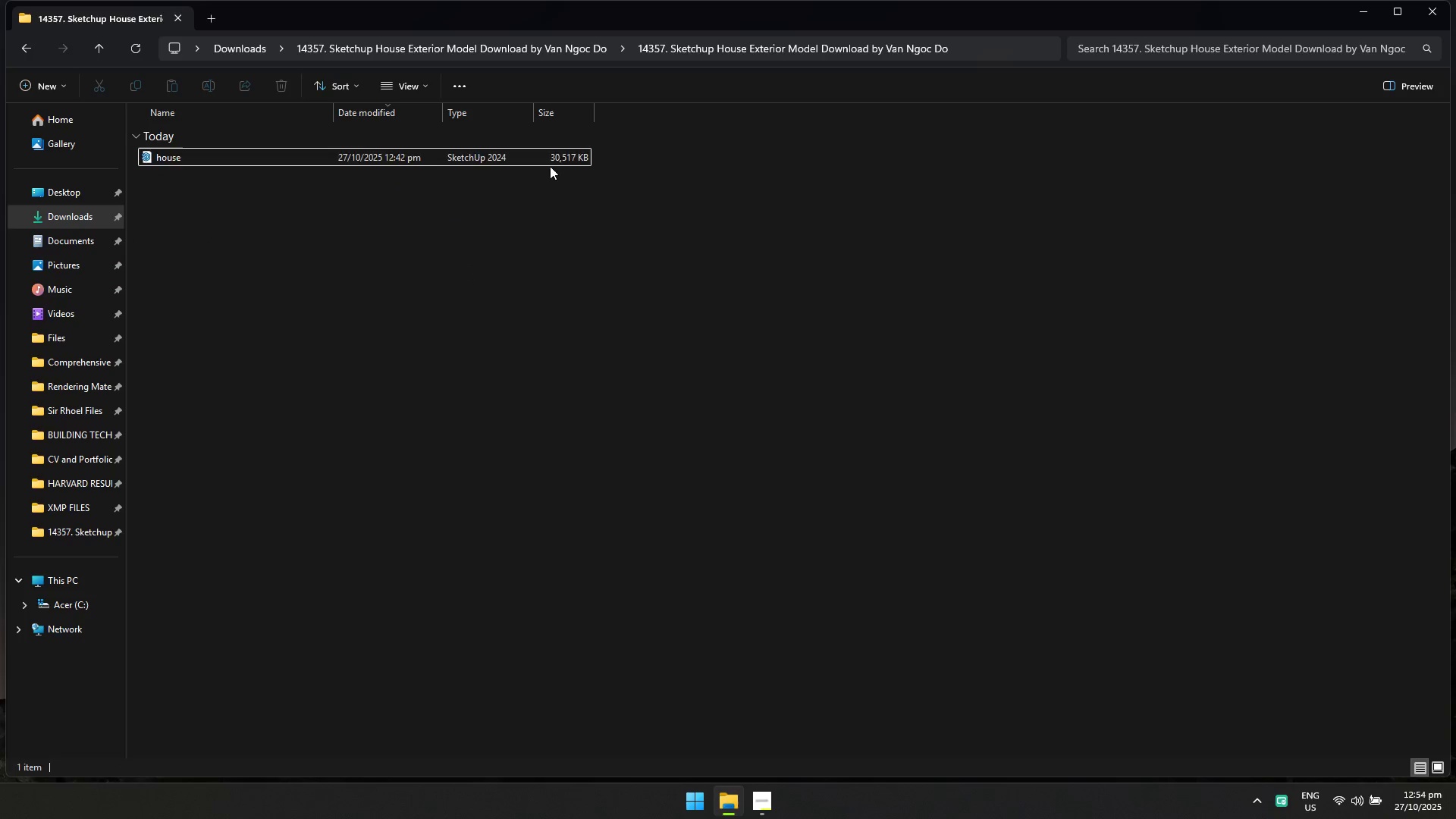 
left_click([551, 162])
 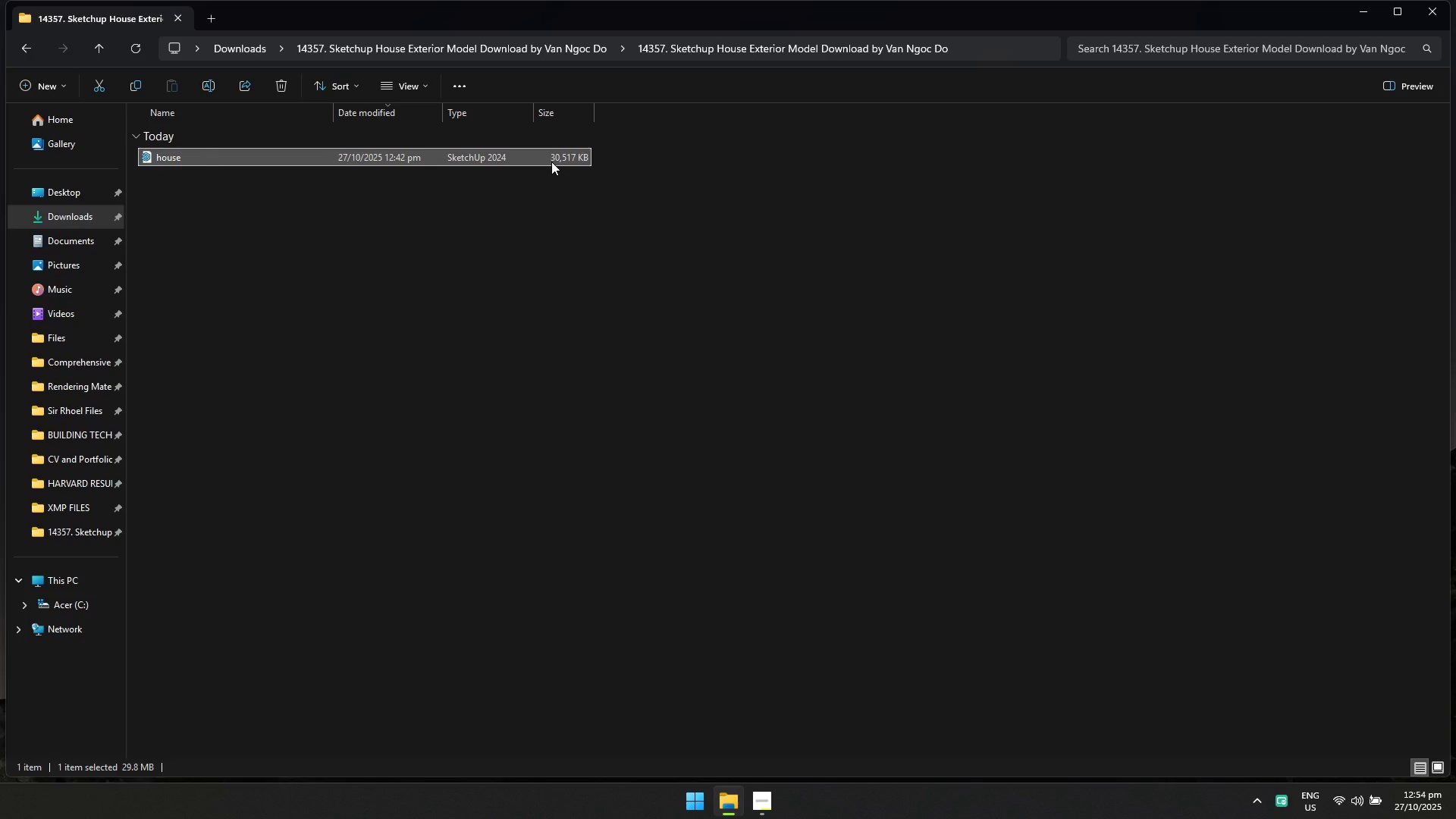 
key(F2)
 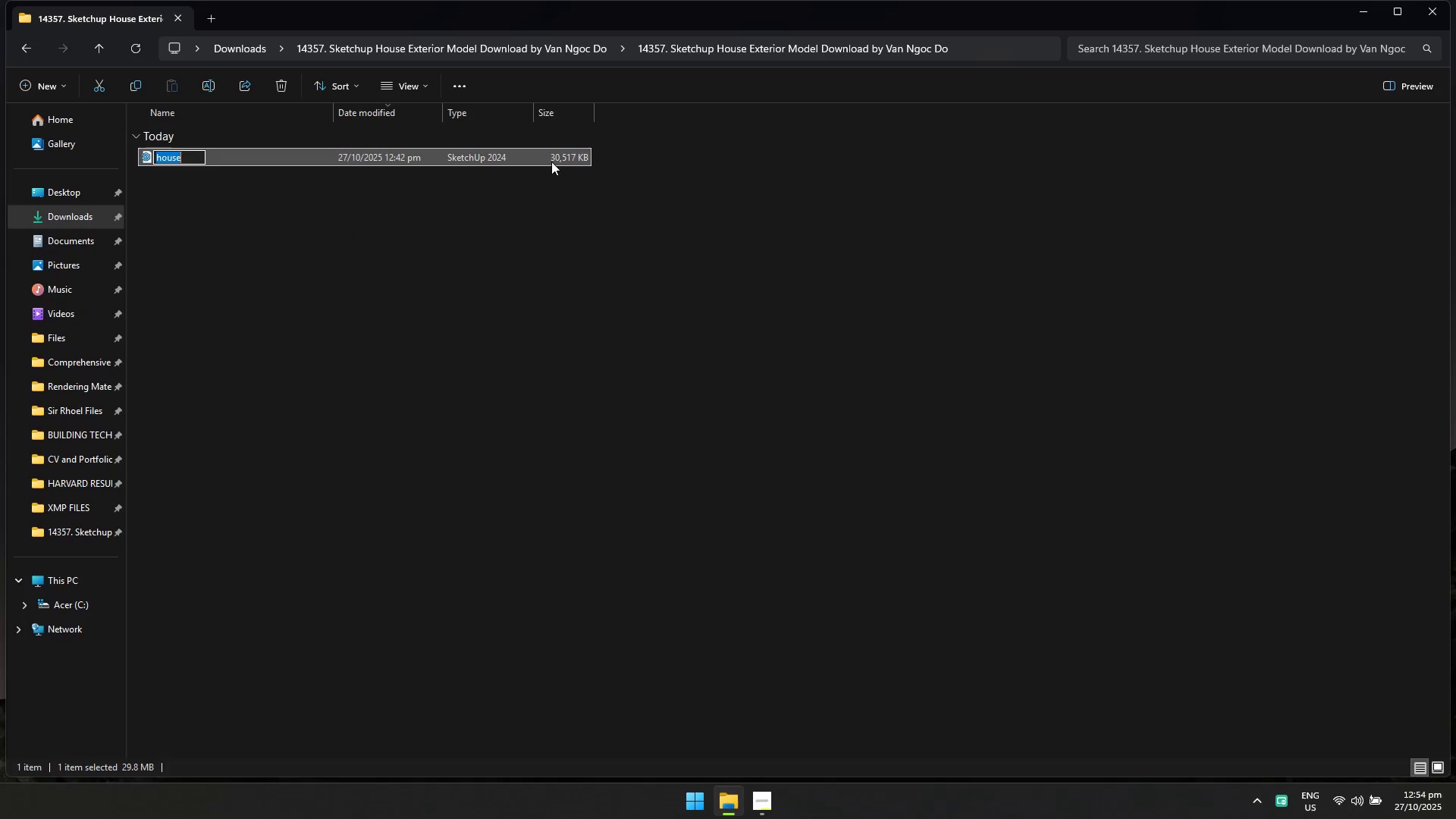 
hold_key(key=ShiftLeft, duration=1.52)
 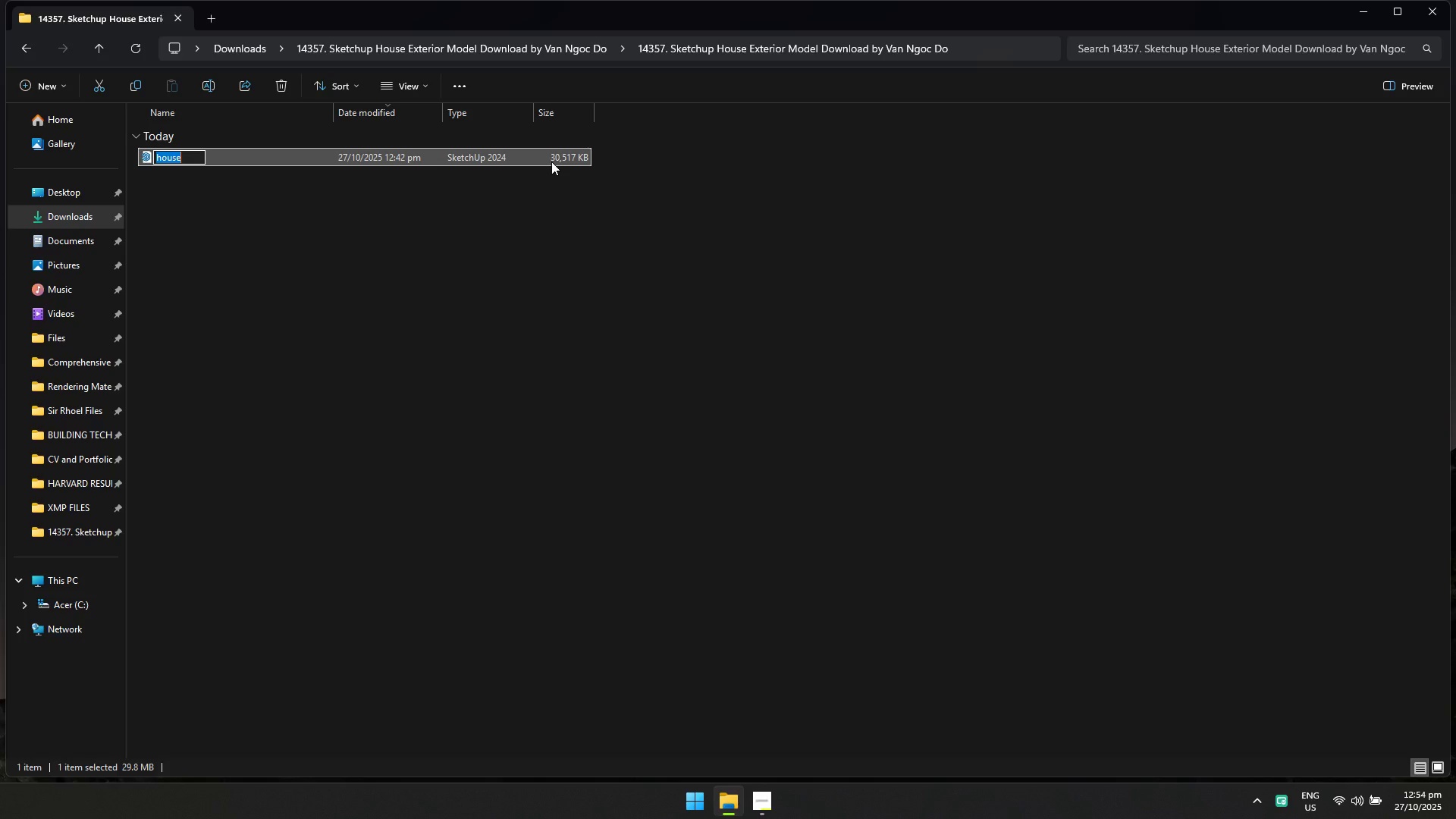 
hold_key(key=ShiftLeft, duration=1.52)
 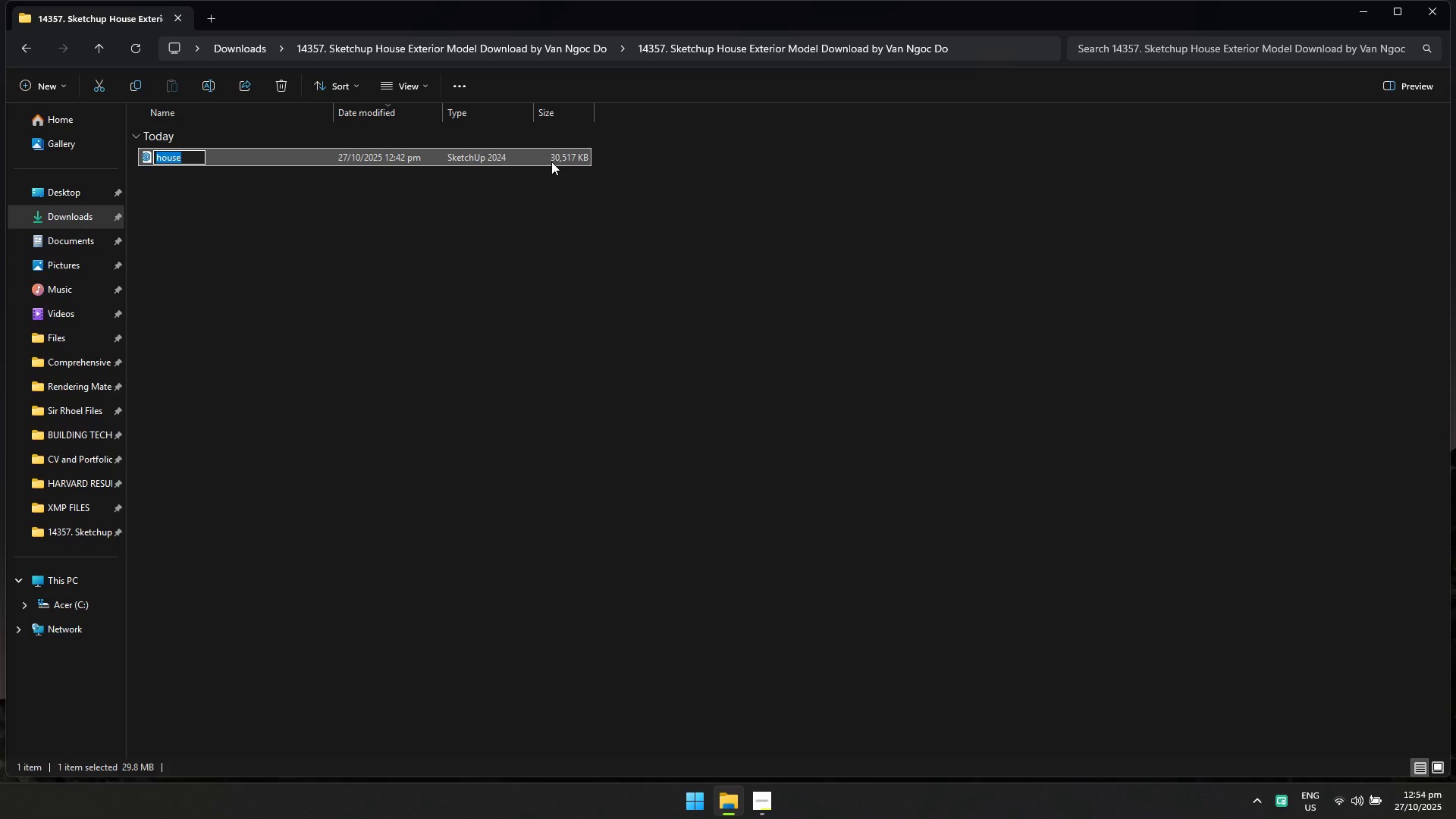 
type(Curved Elements ()
key(Backspace)
 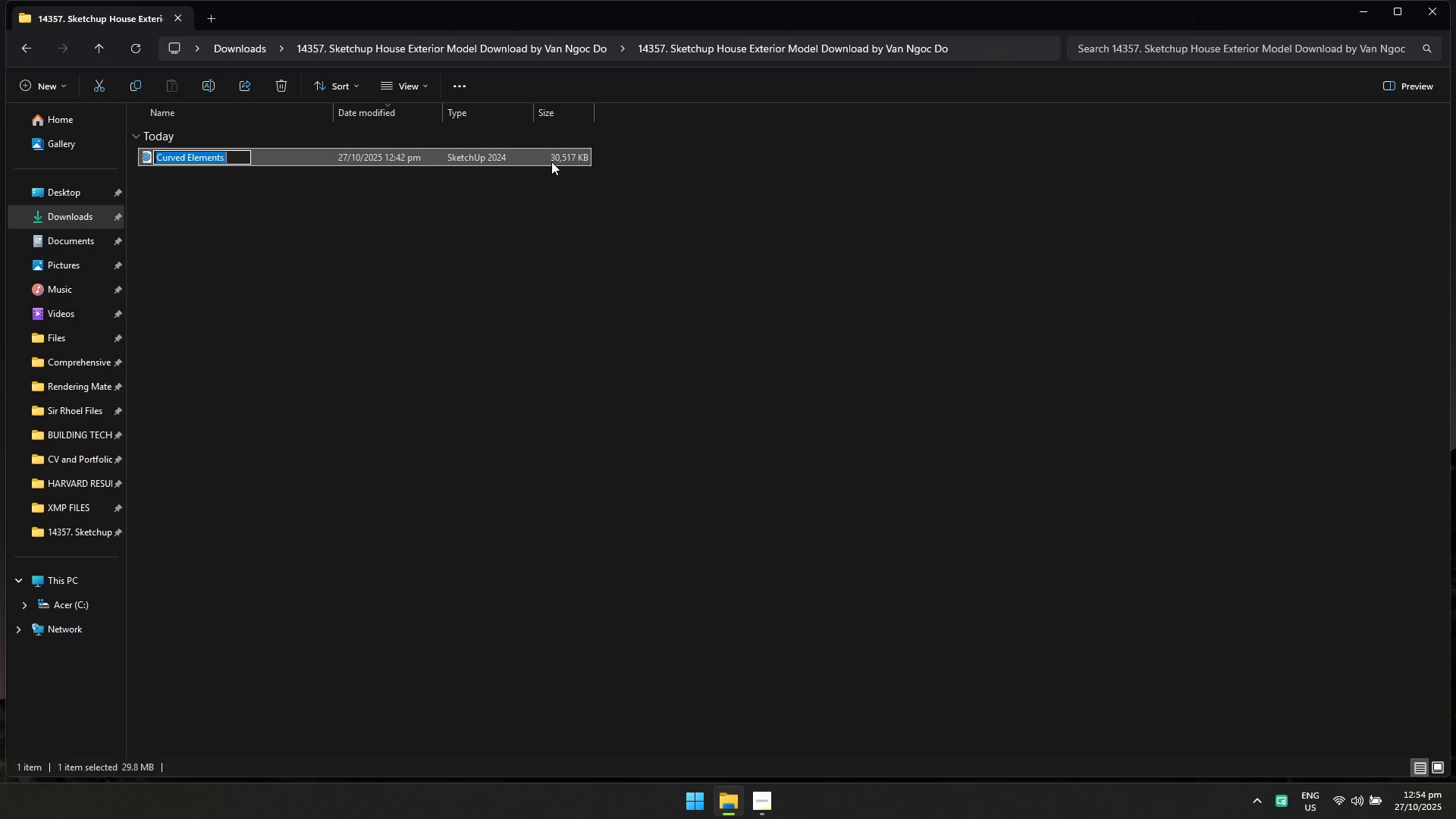 
 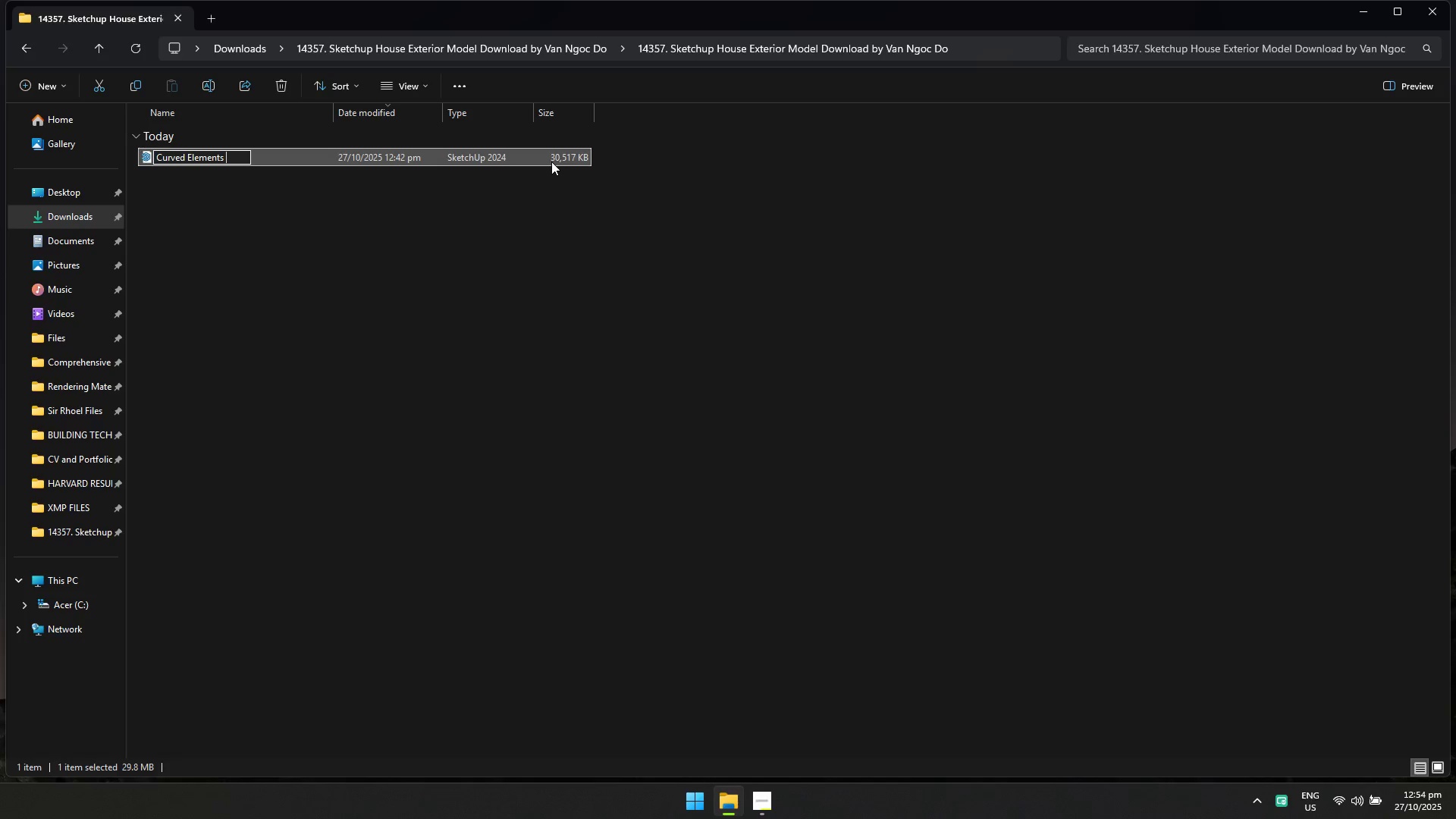 
key(Control+ControlLeft)
 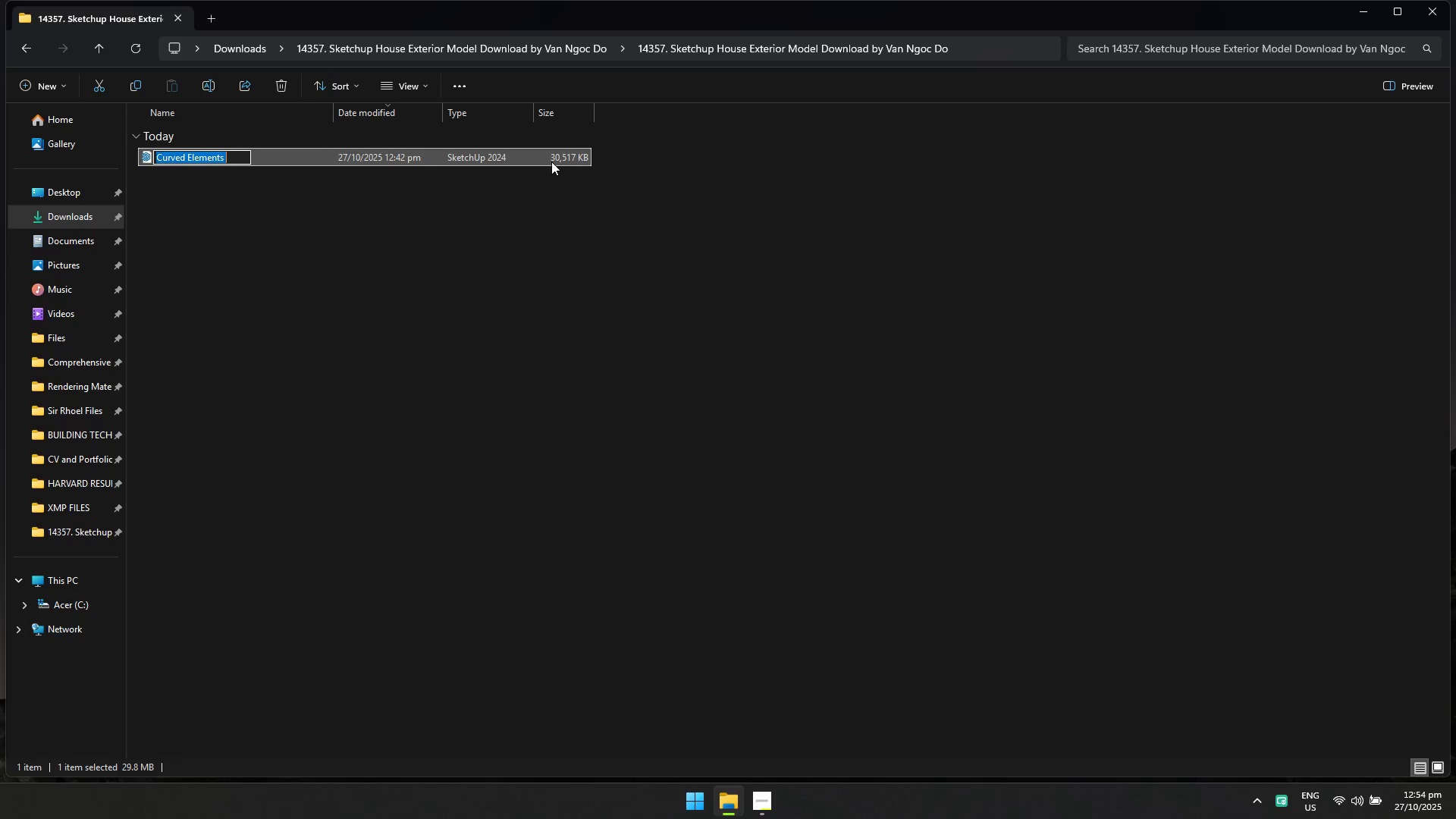 
key(Control+A)
 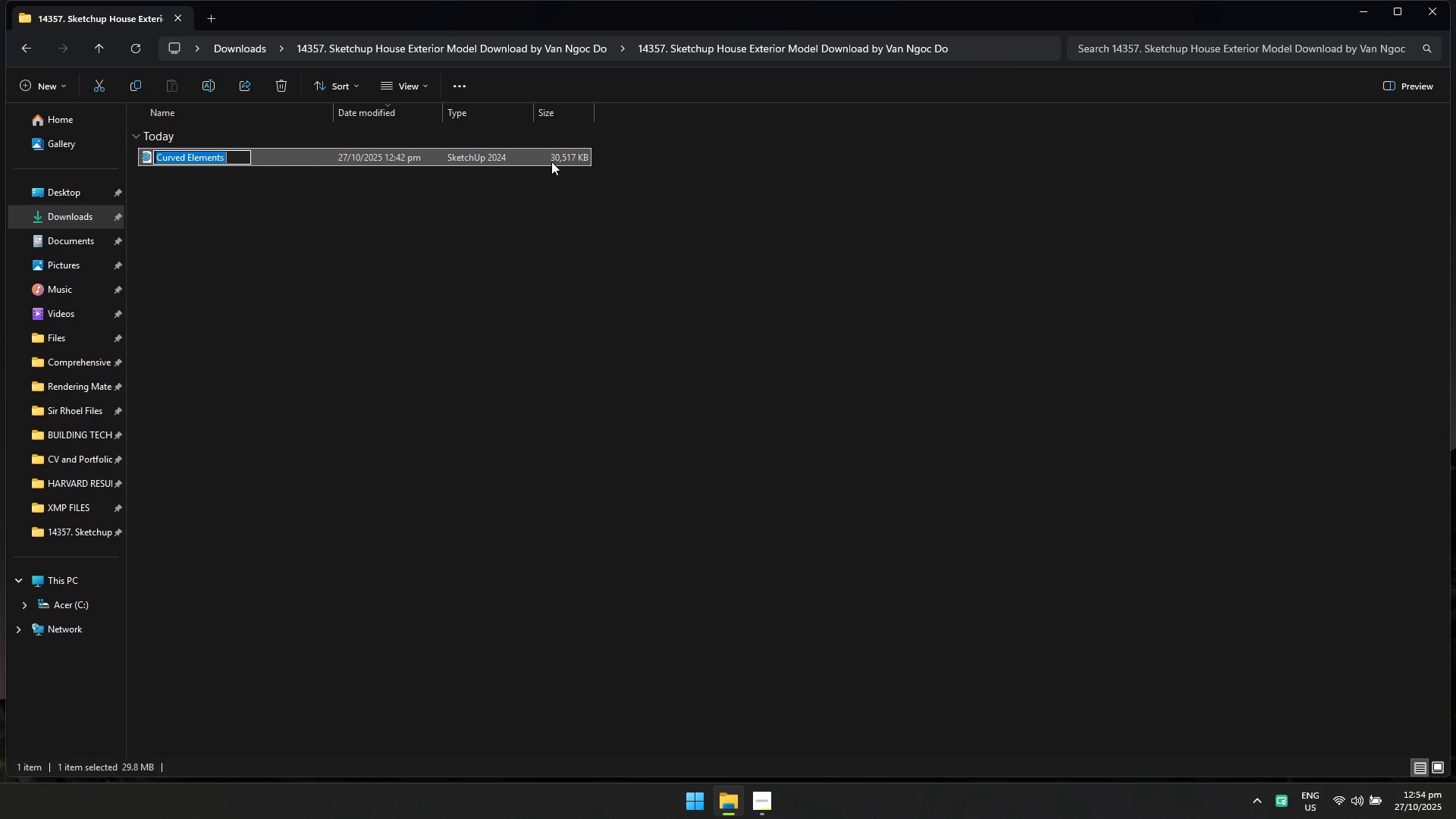 
type(Residential House with cuv)
key(Backspace)
type(re)
key(Backspace)
type(ve elemet)
key(Backspace)
type(nt)
key(Backspace)
key(Backspace)
type( (Minimalist))
 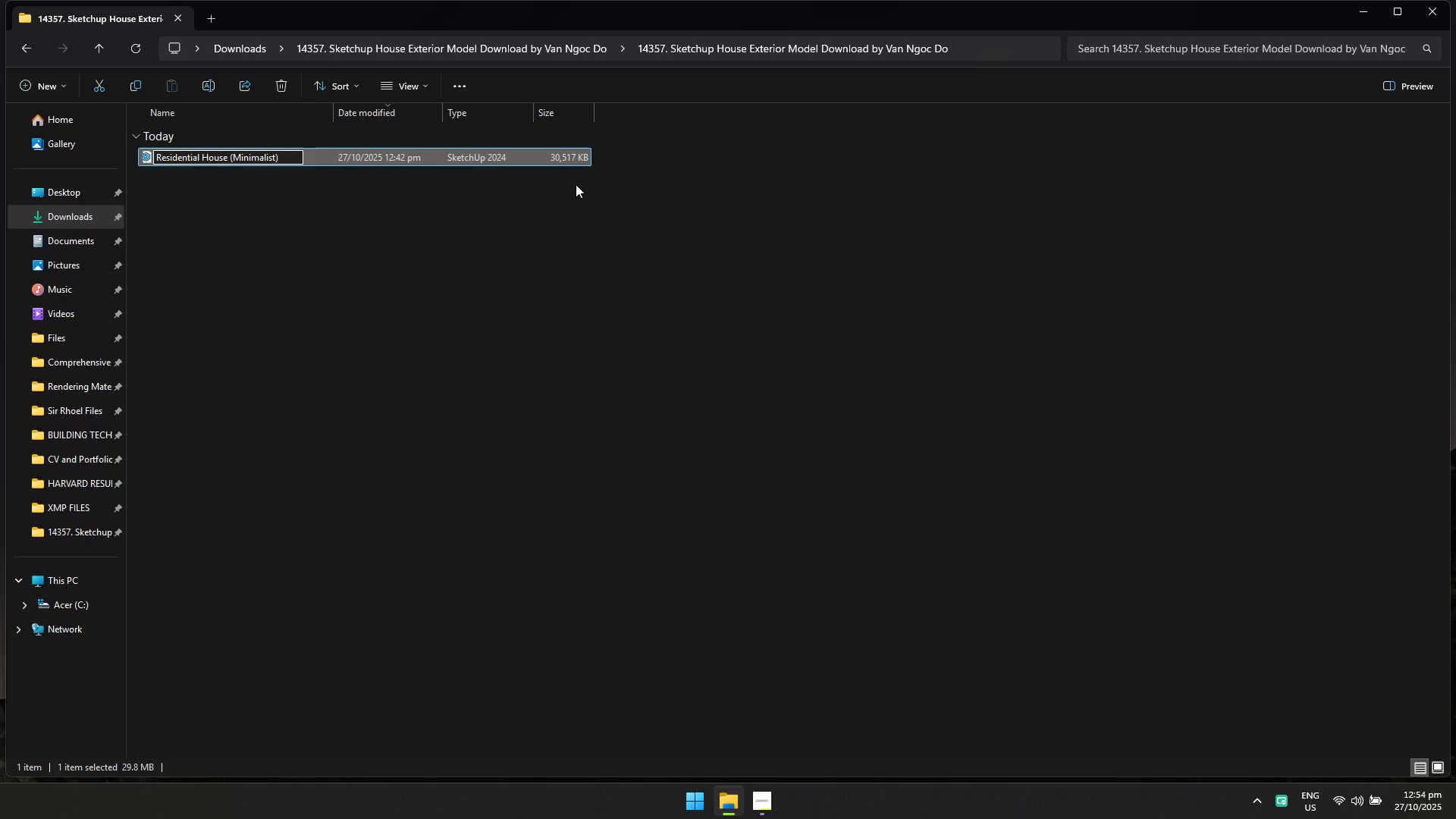 
left_click([648, 235])
 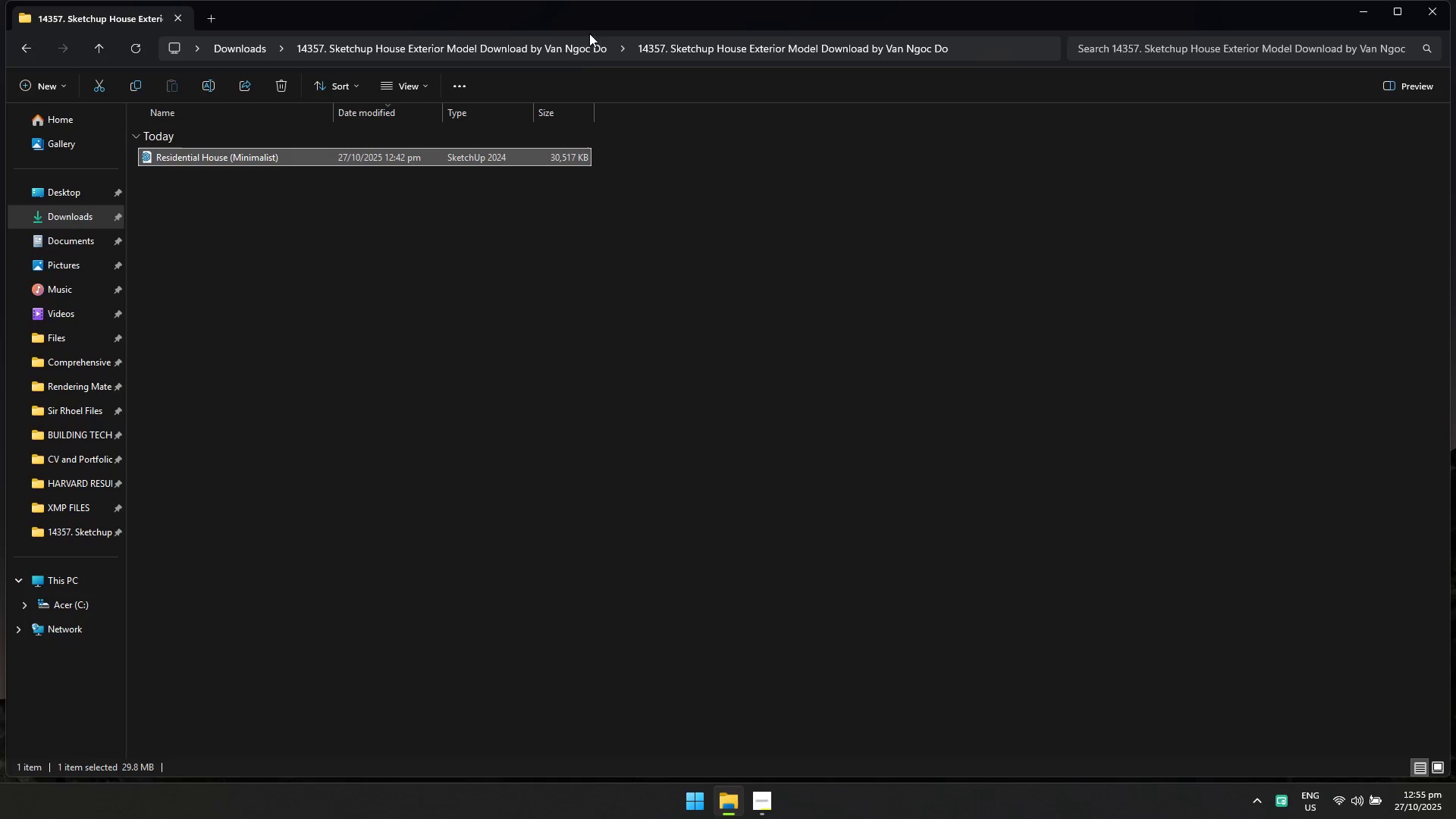 
key(Control+X)
 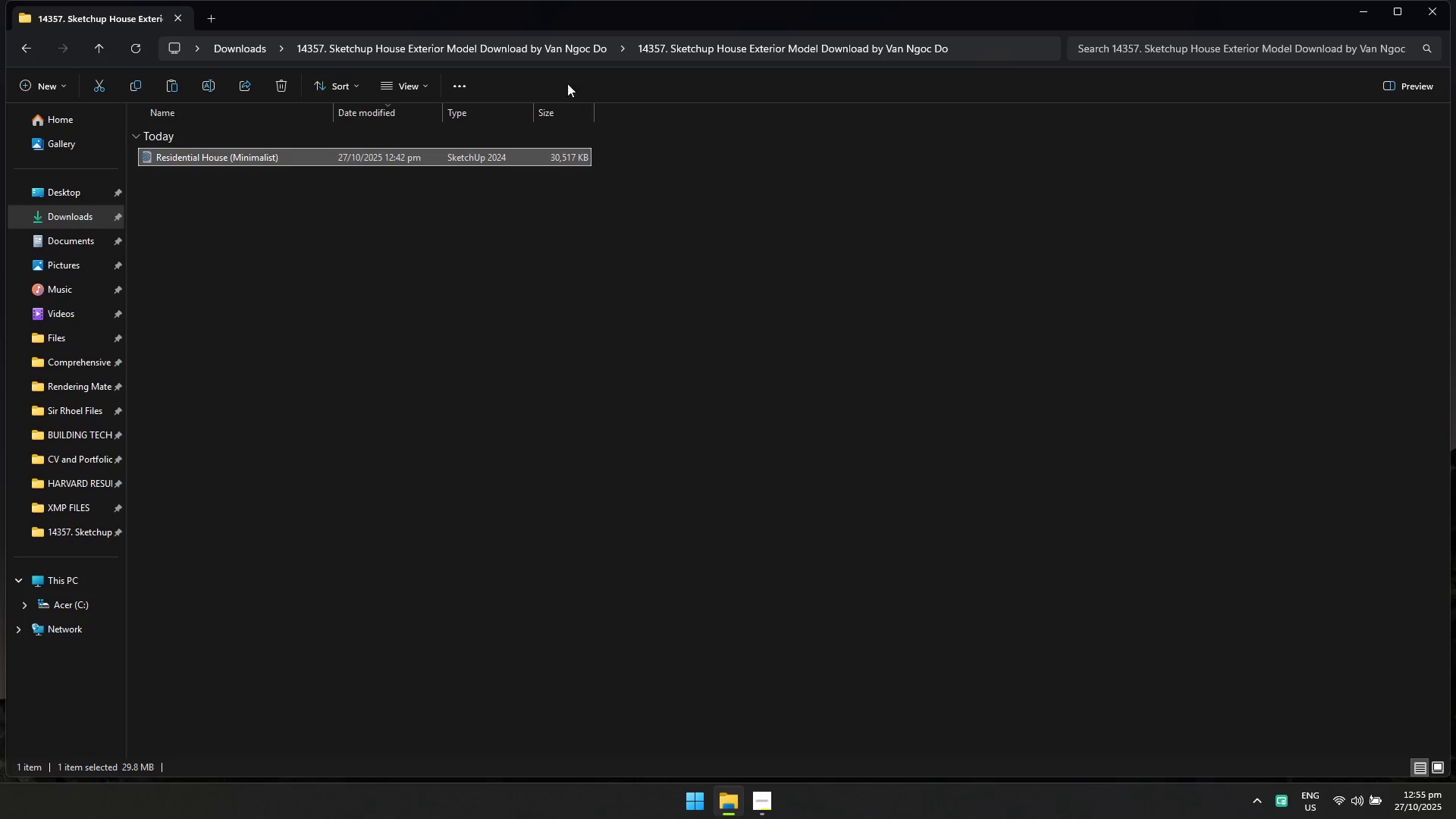 
left_click([560, 41])
 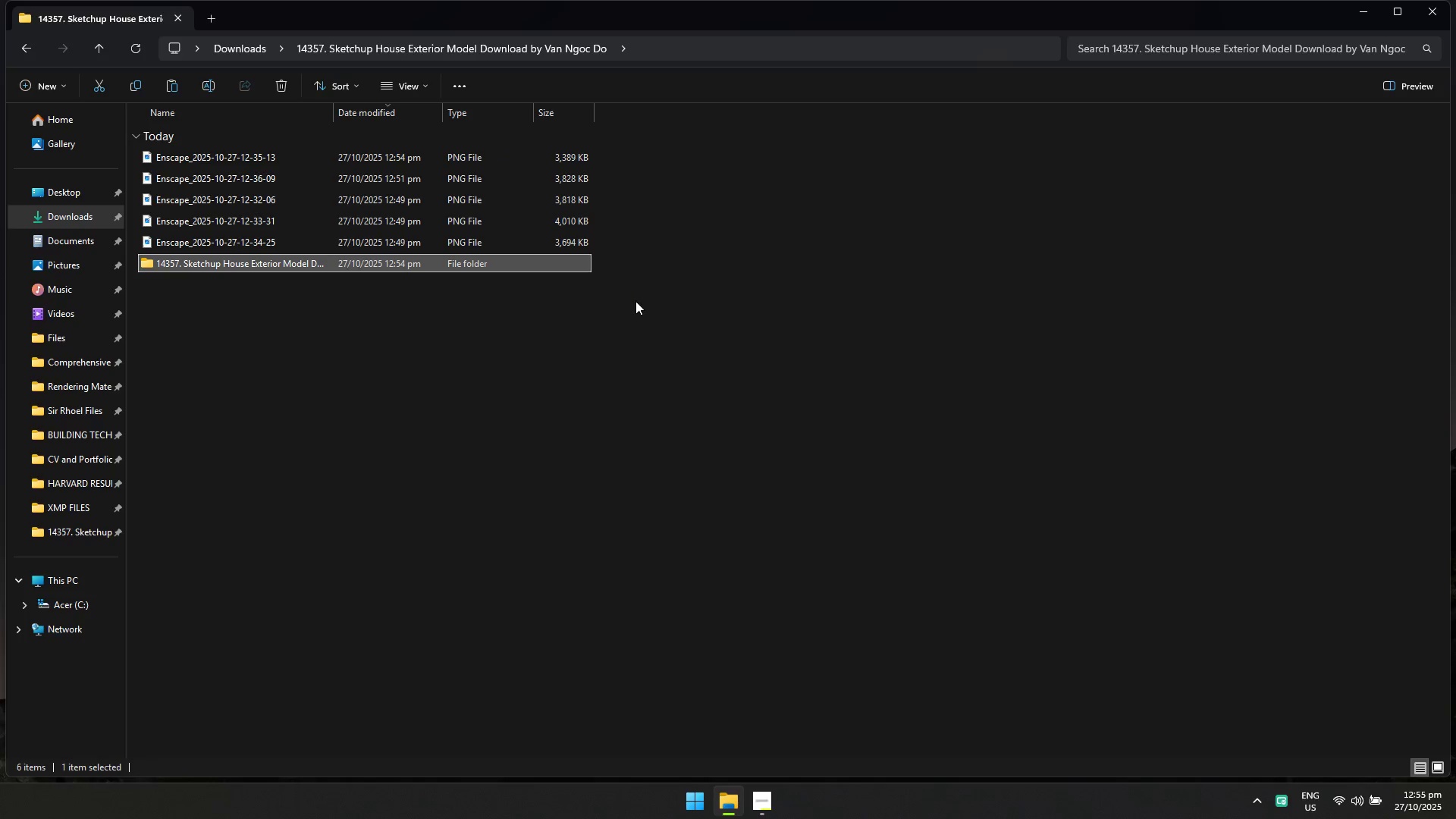 
double_click([636, 301])
 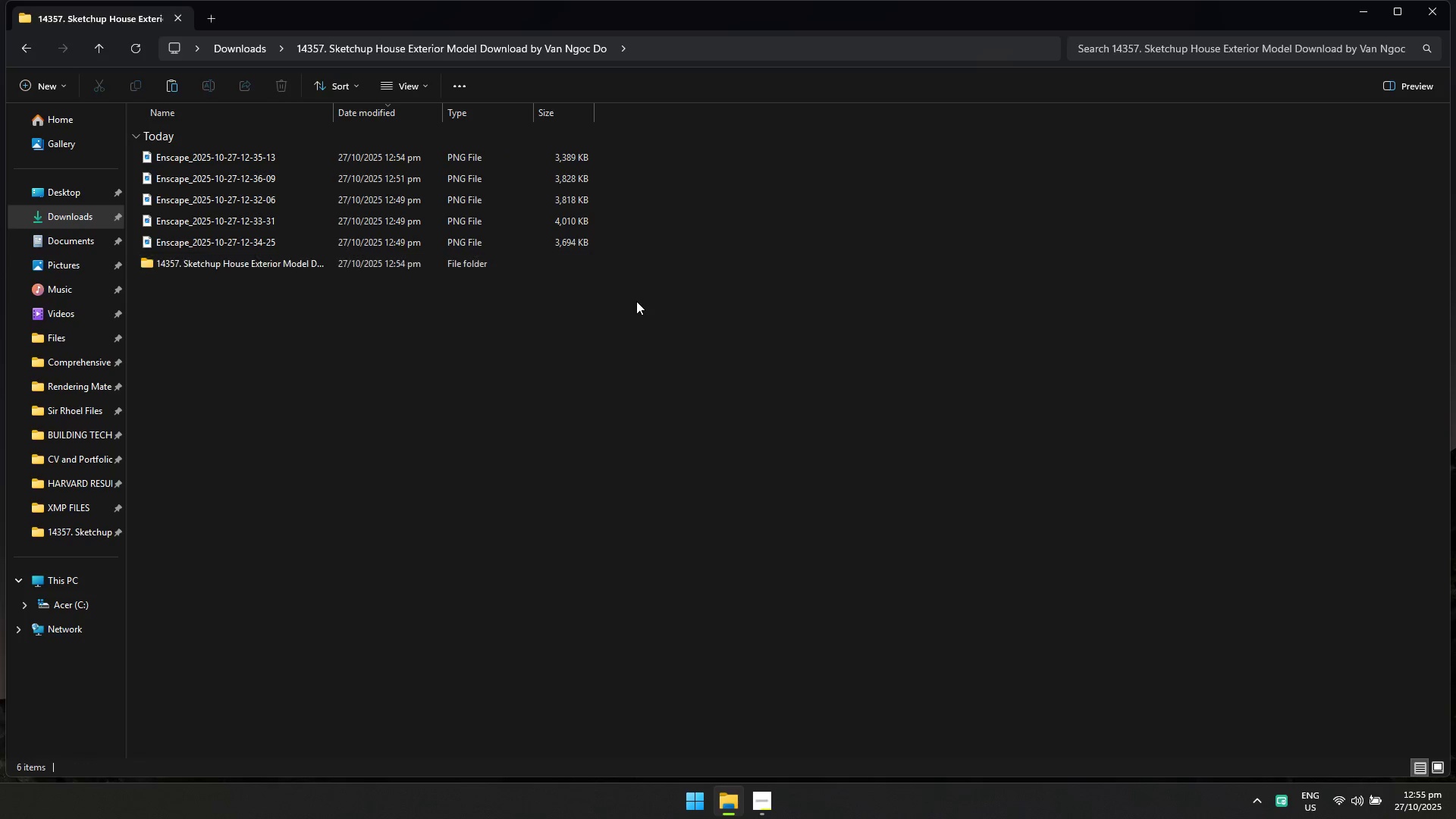 
key(Control+ControlLeft)
 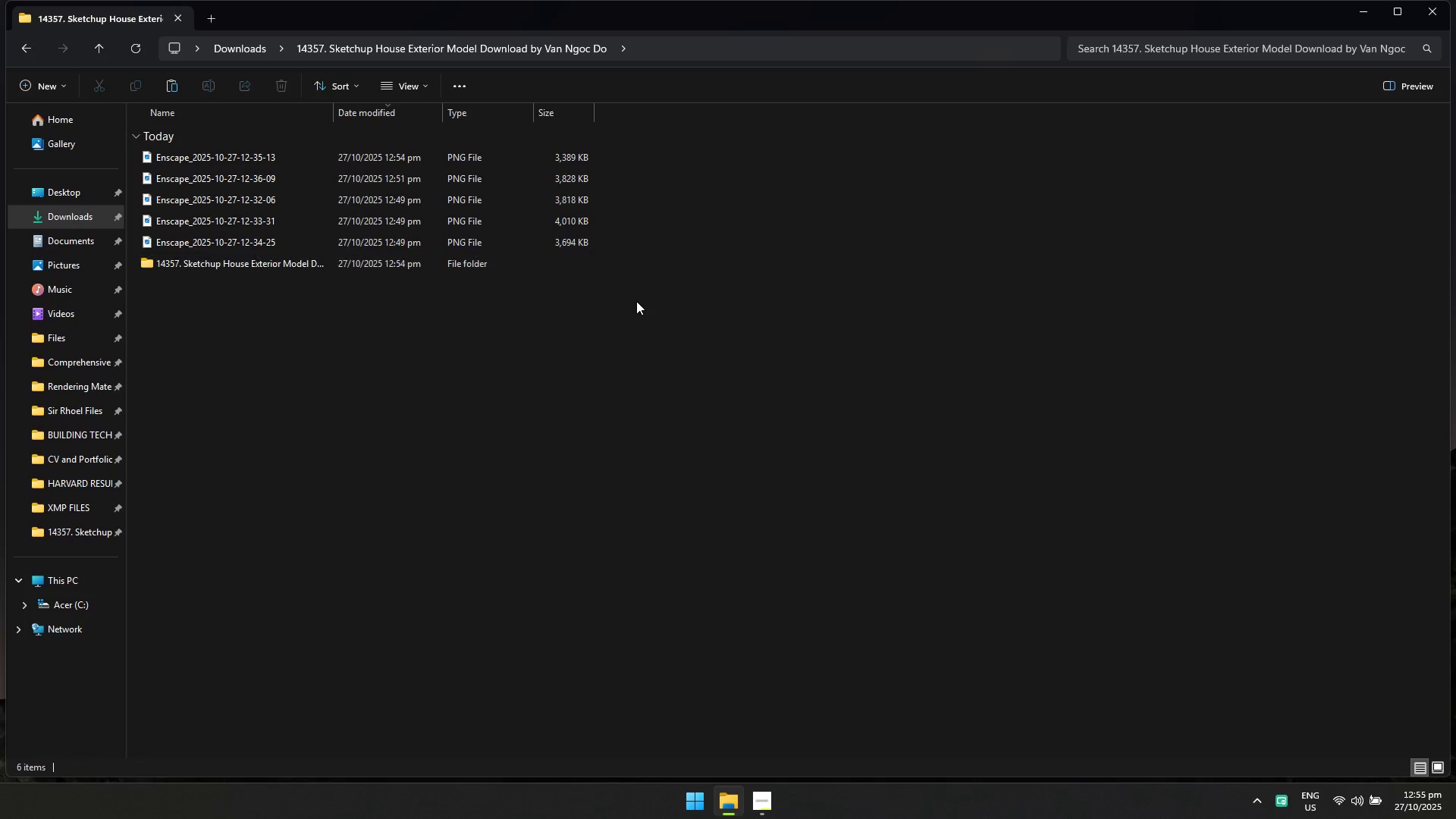 
key(Control+V)
 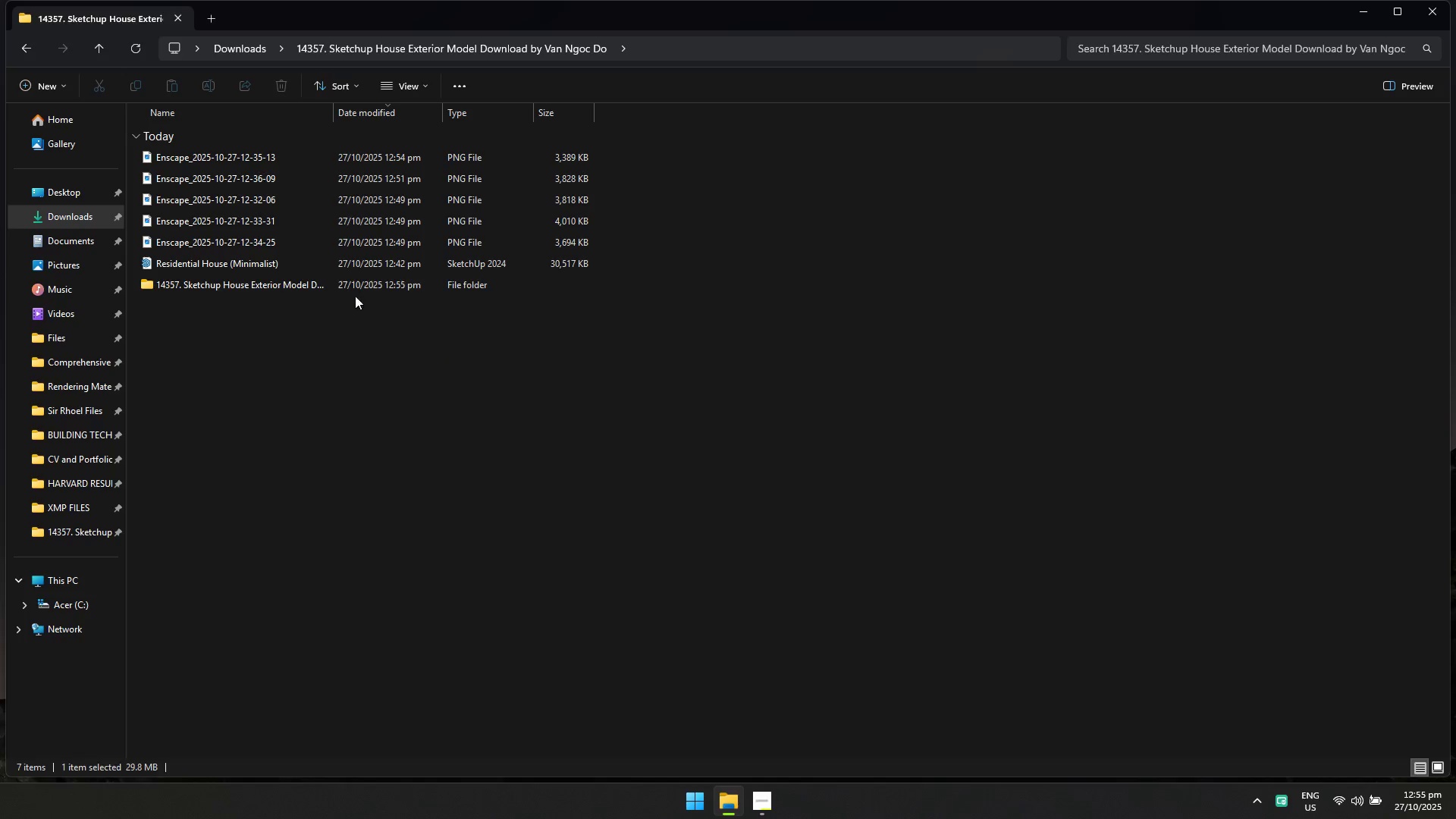 
double_click([353, 284])
 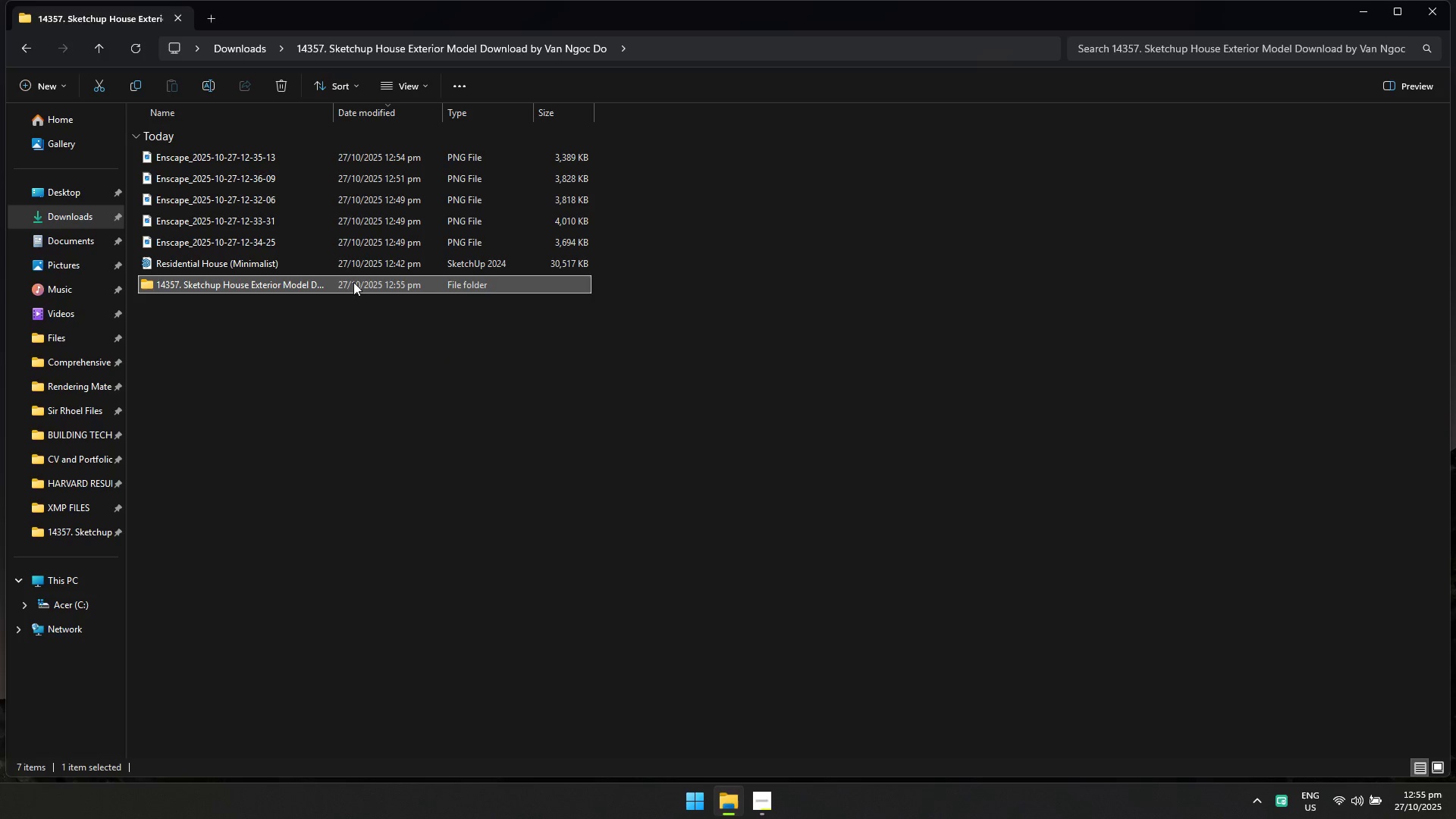 
key(Shift+Delete)
 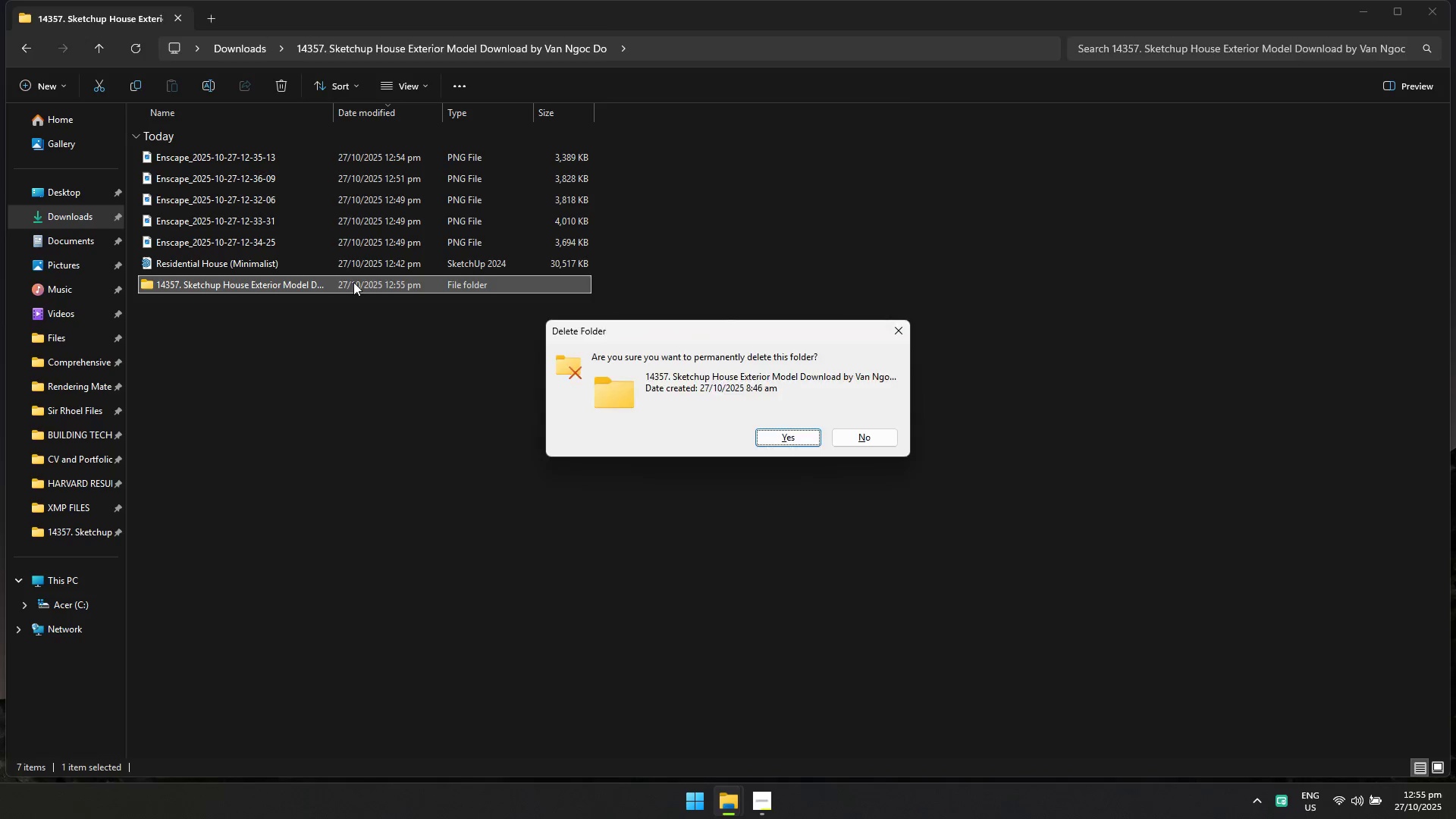 
key(Enter)
 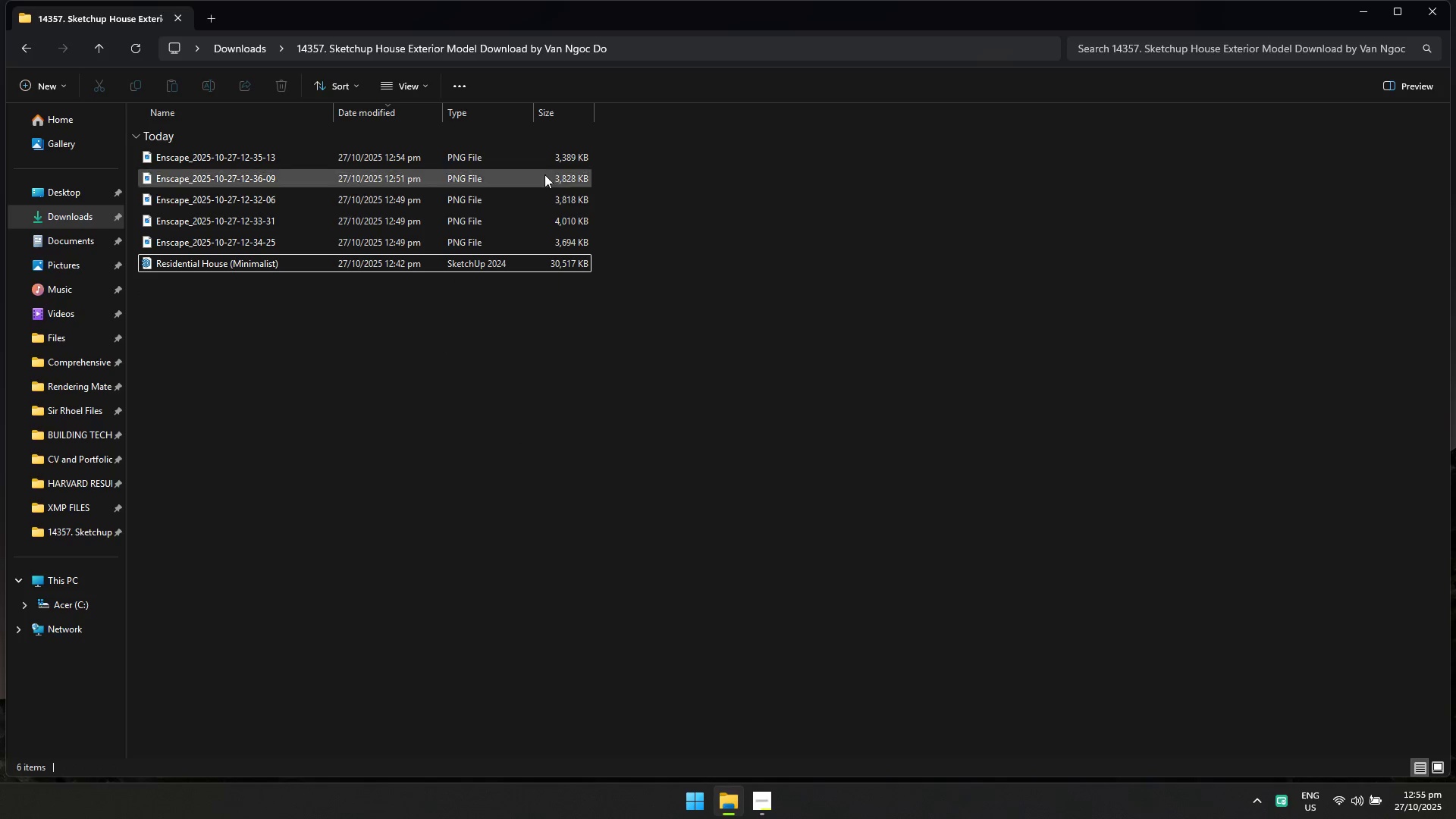 
left_click([236, 55])
 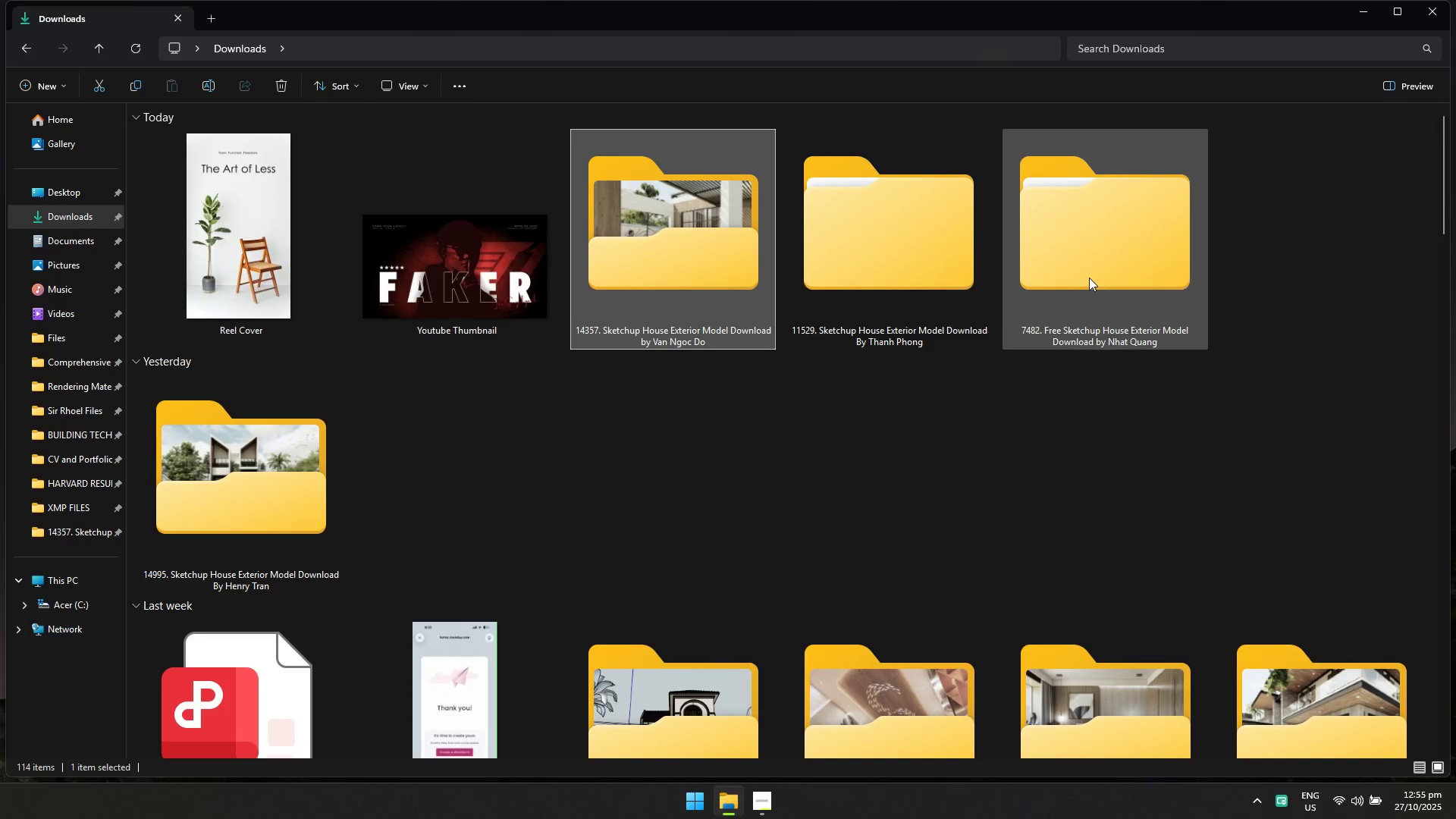 
scroll: coordinate [654, 455], scroll_direction: down, amount: 1.0
 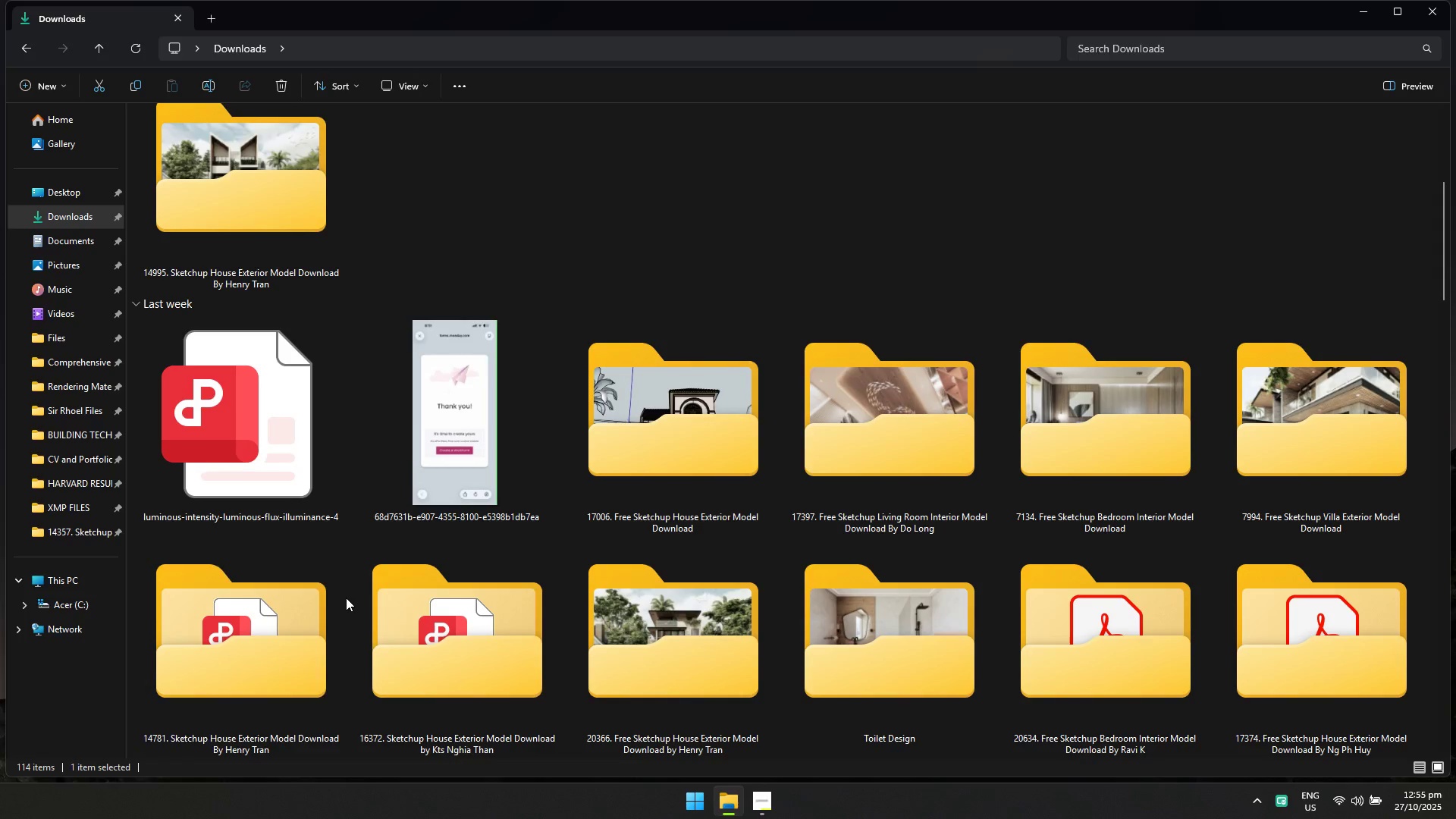 
double_click([341, 598])
 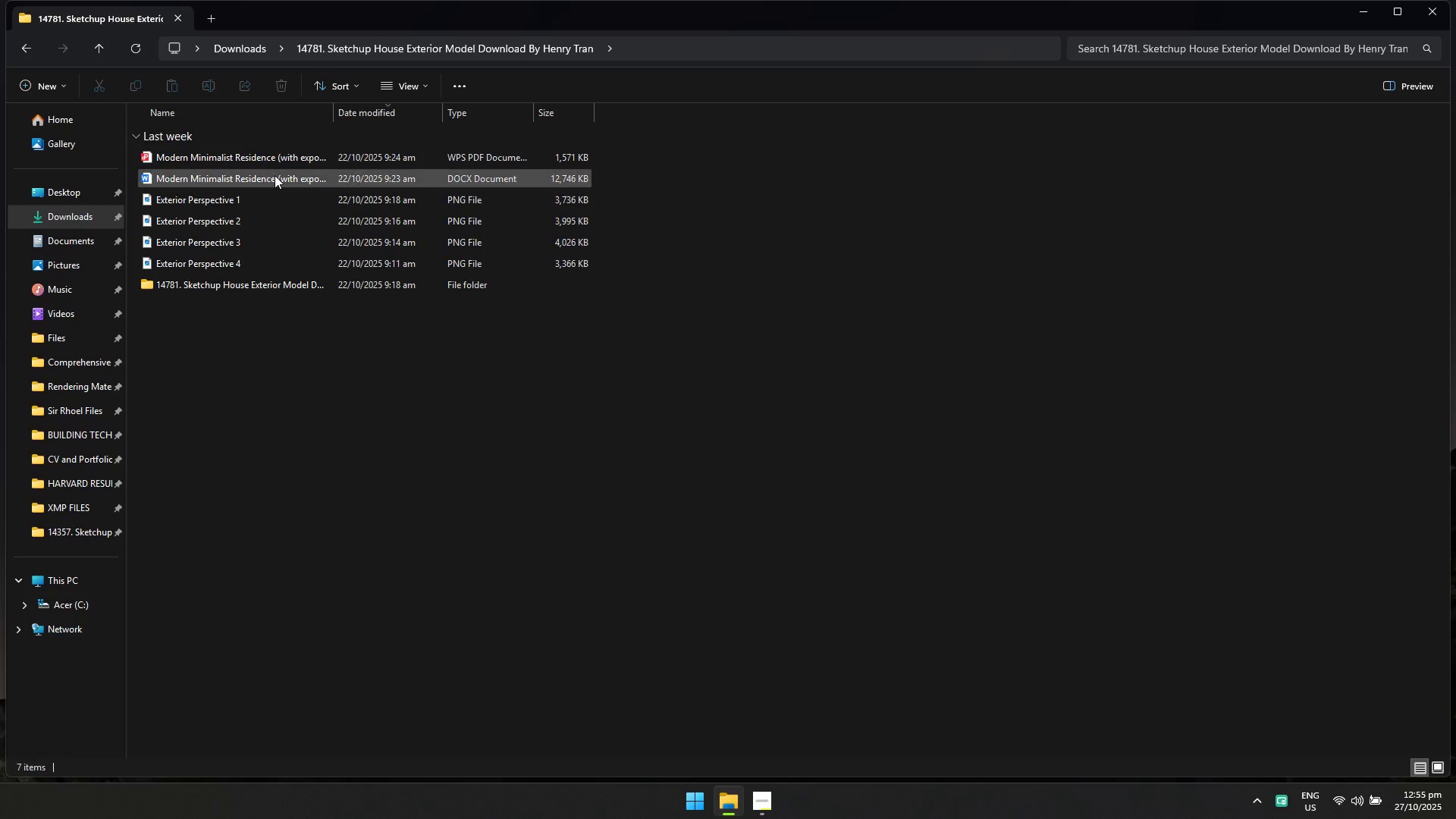 
left_click([277, 181])
 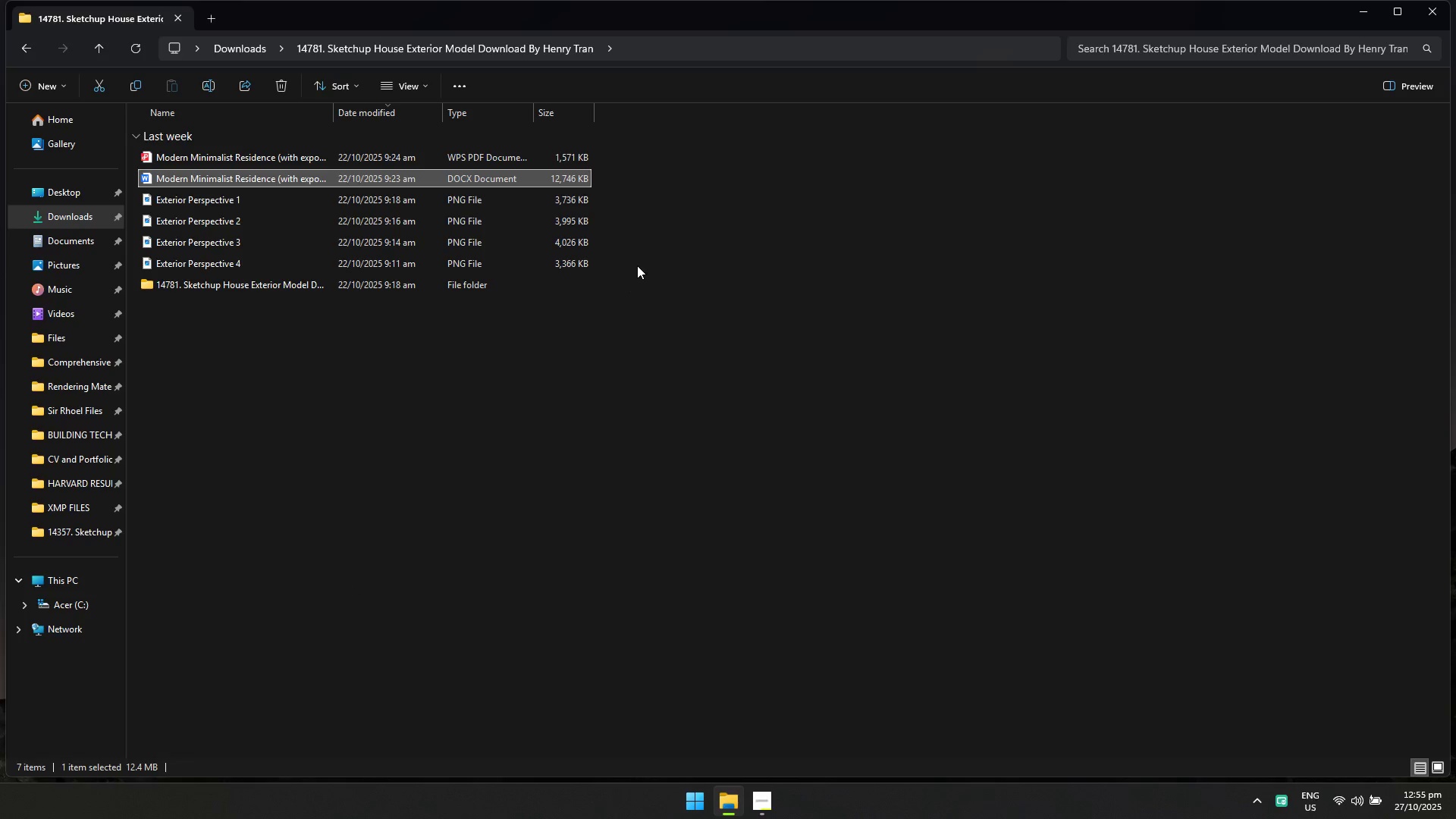 
key(Control+ControlLeft)
 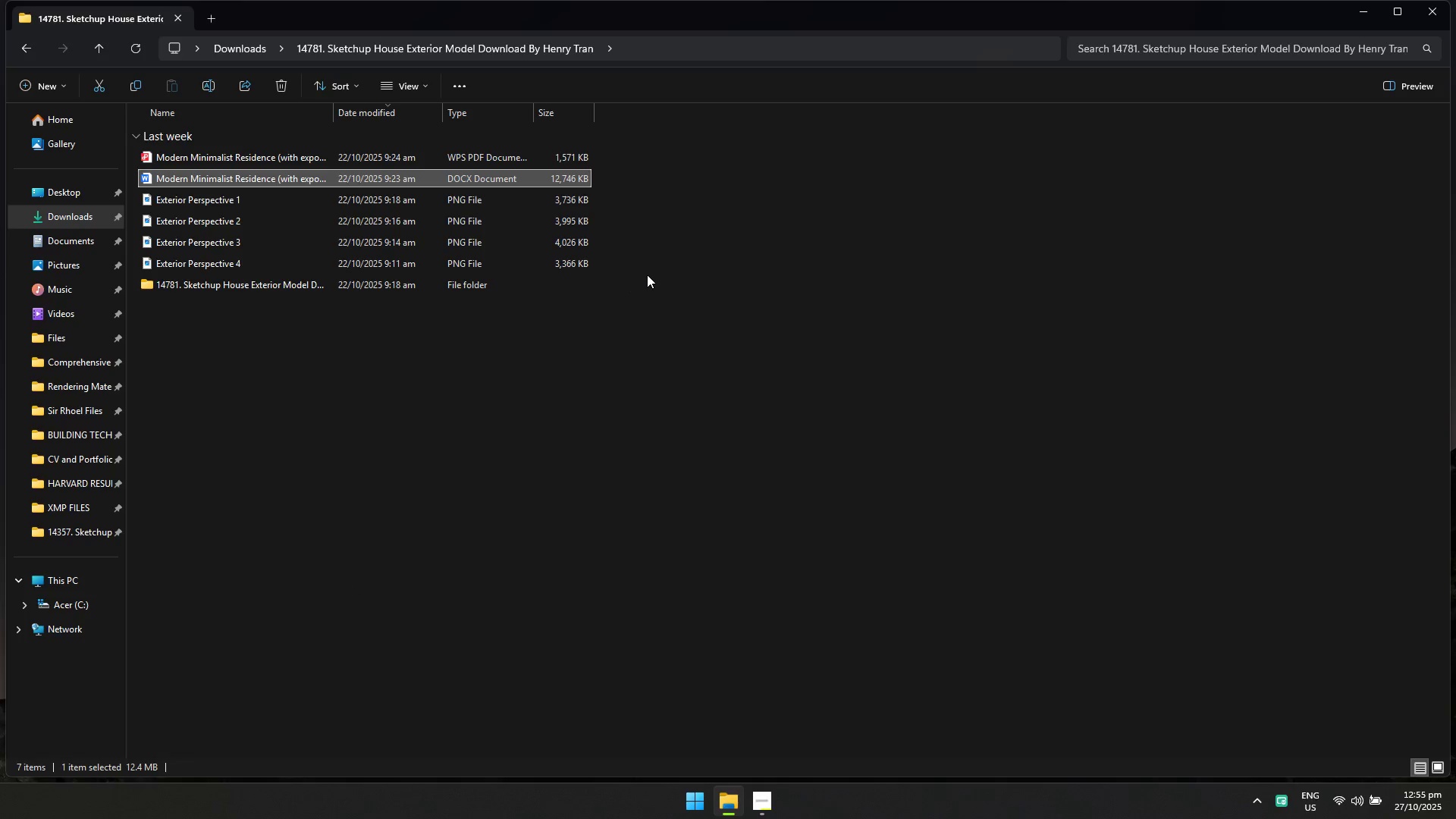 
key(Control+ControlLeft)
 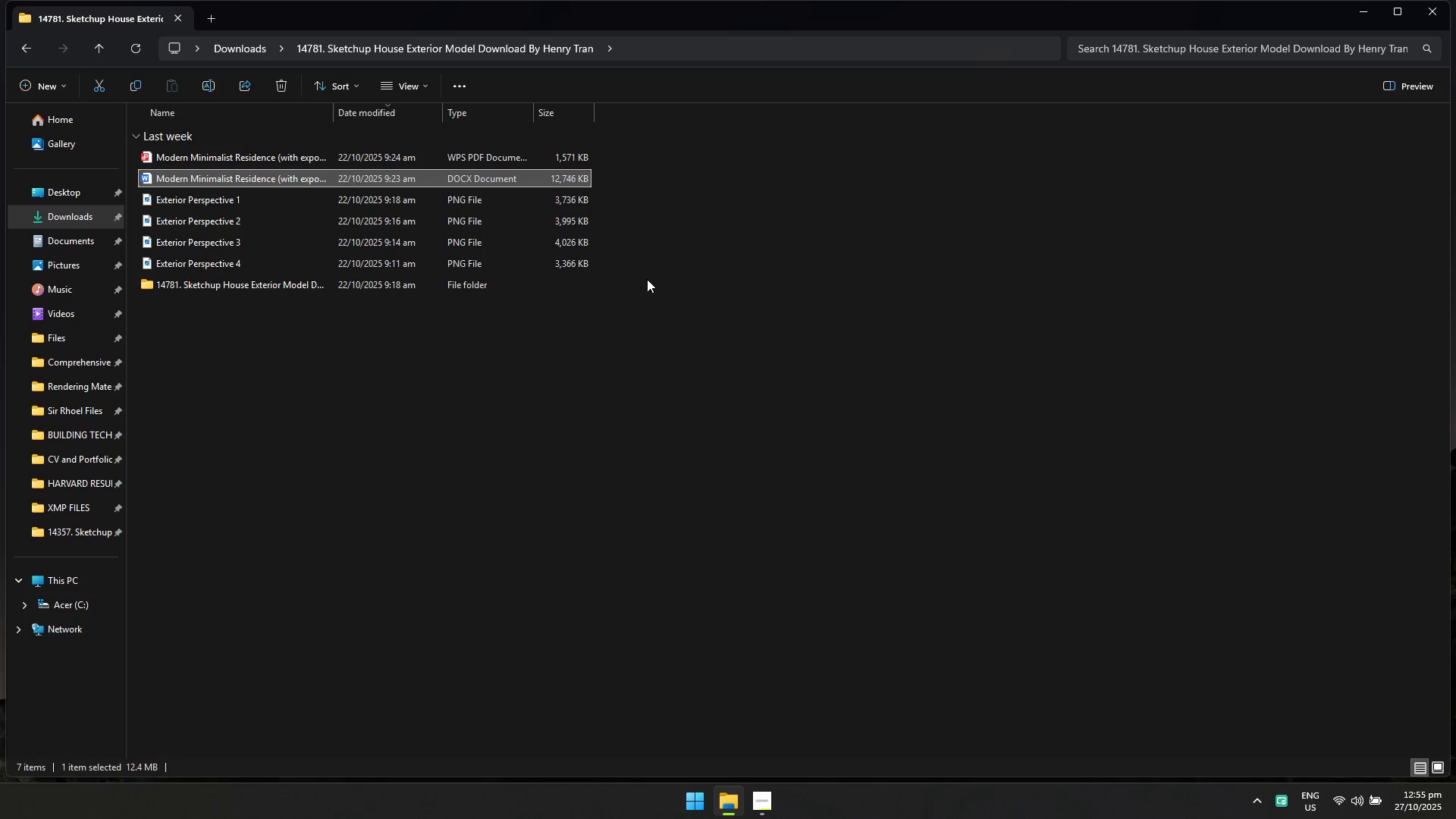 
key(Control+C)
 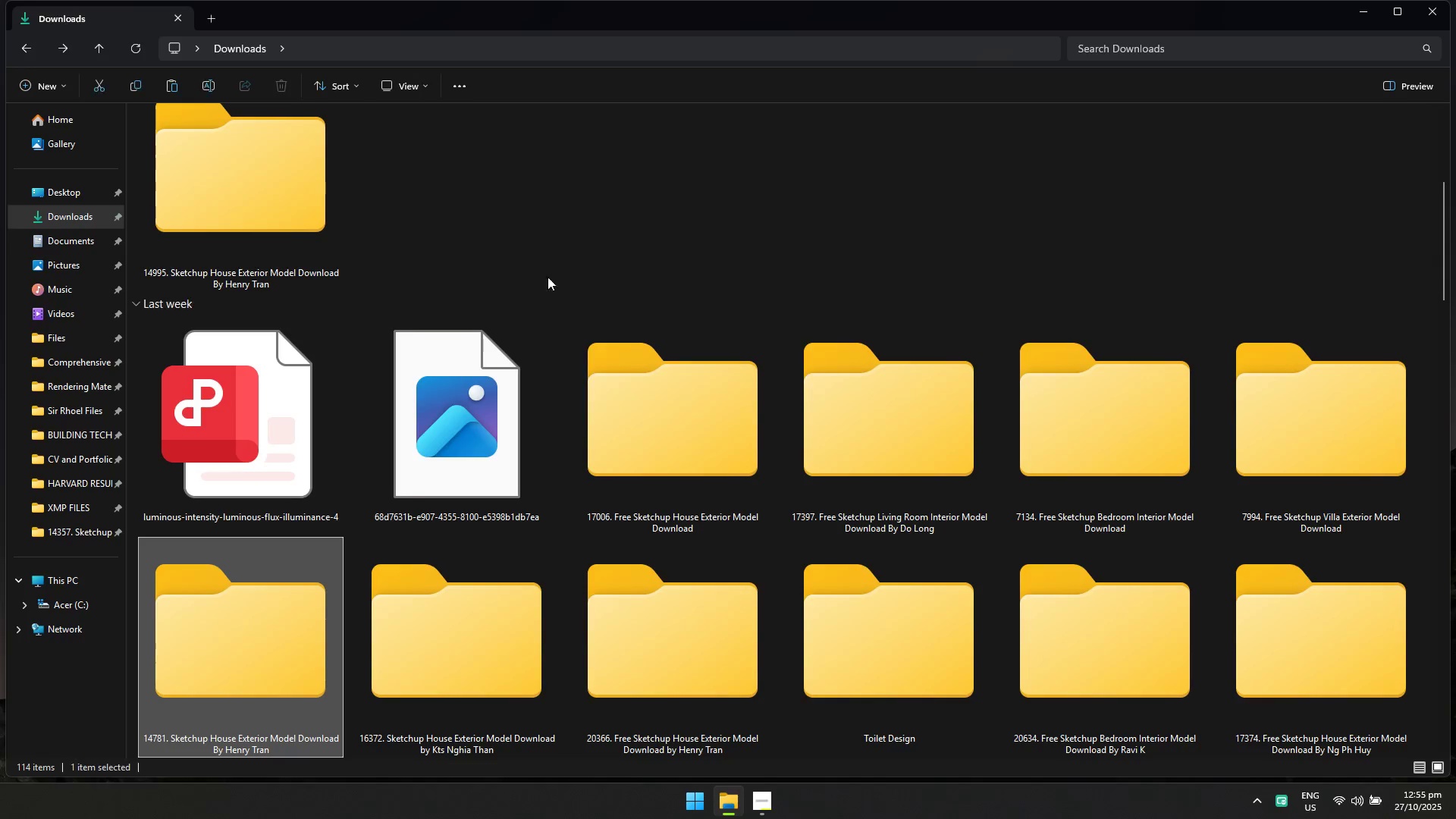 
scroll: coordinate [357, 247], scroll_direction: up, amount: 4.0
 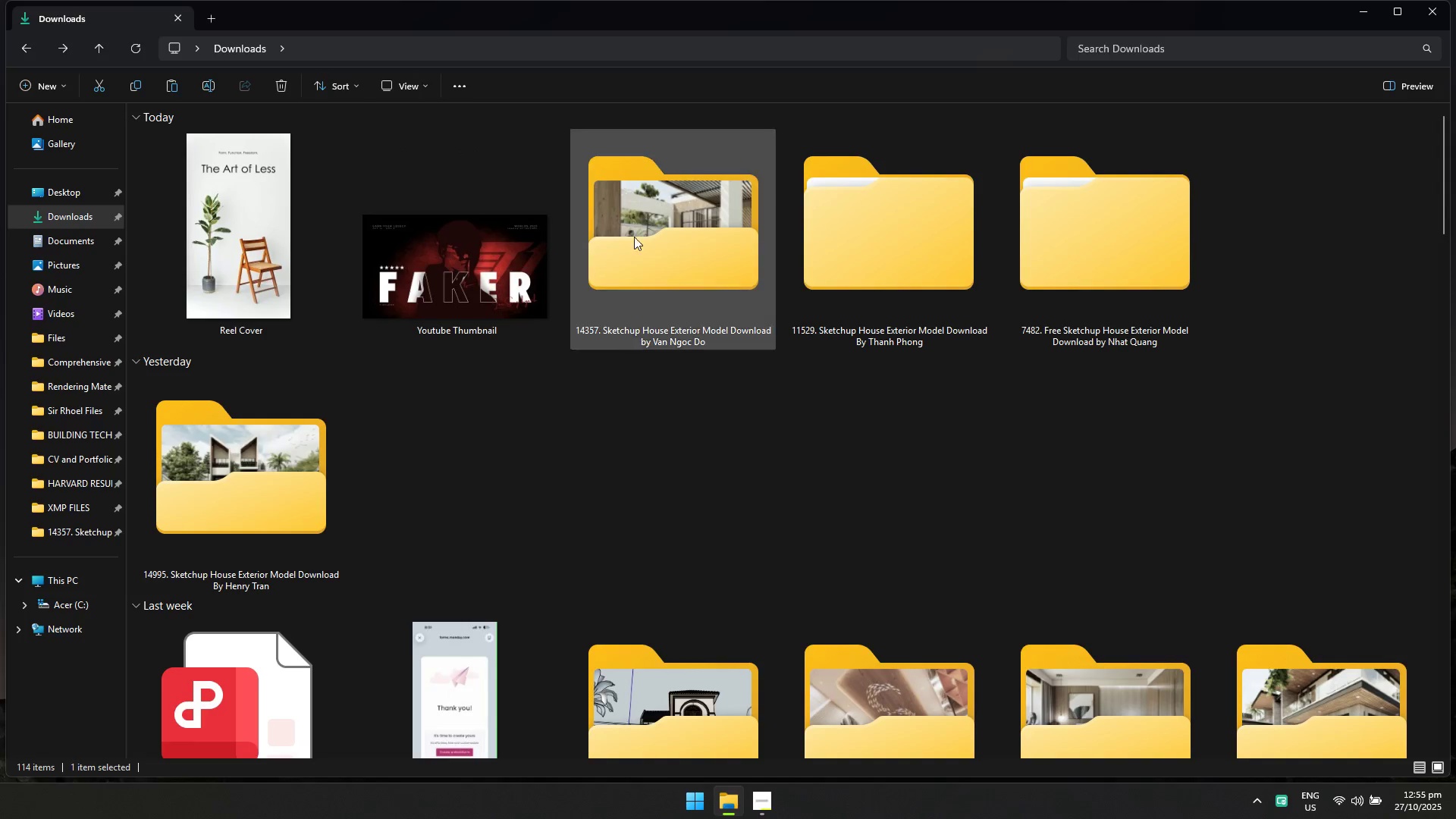 
double_click([640, 236])
 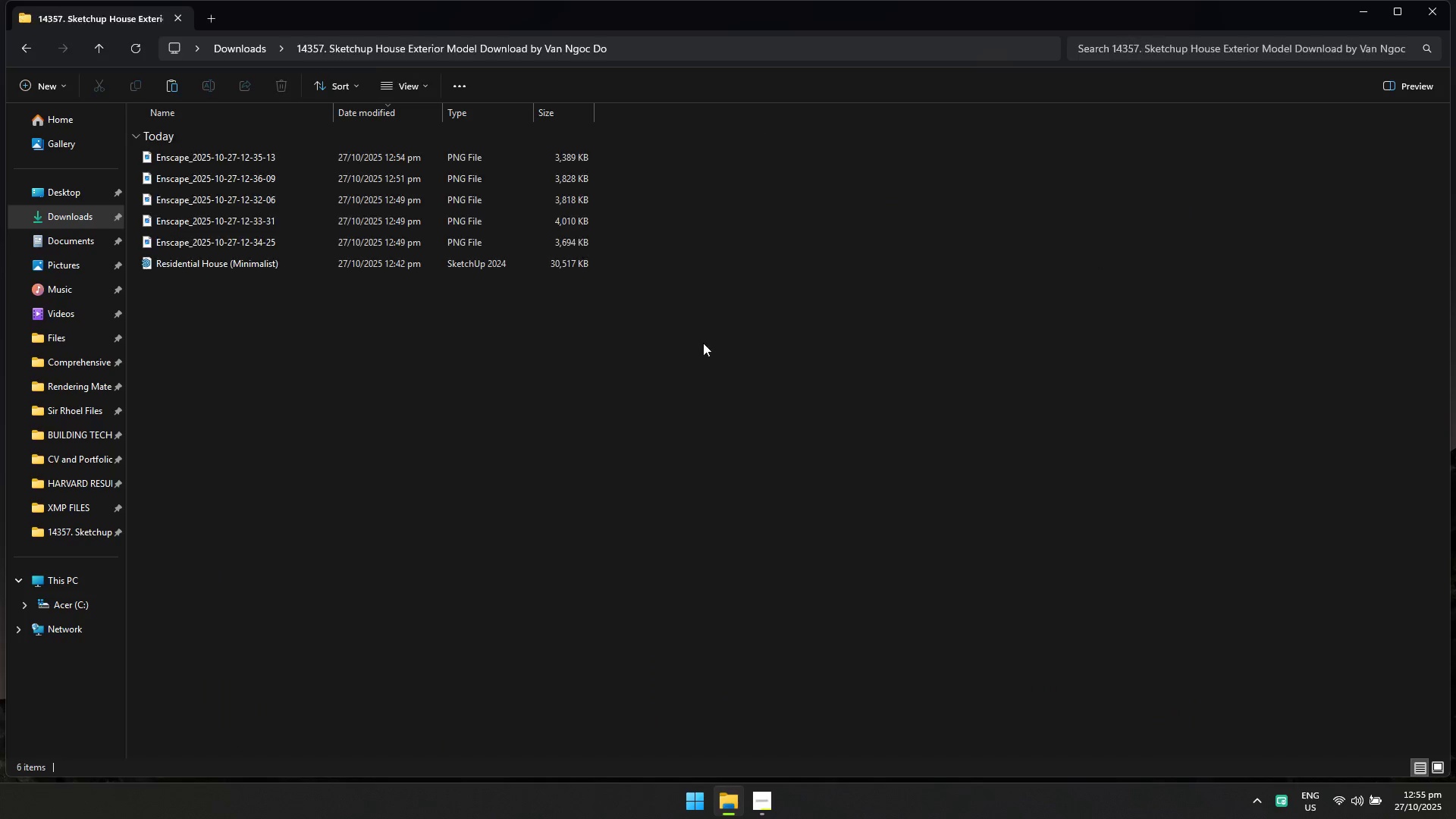 
triple_click([708, 344])
 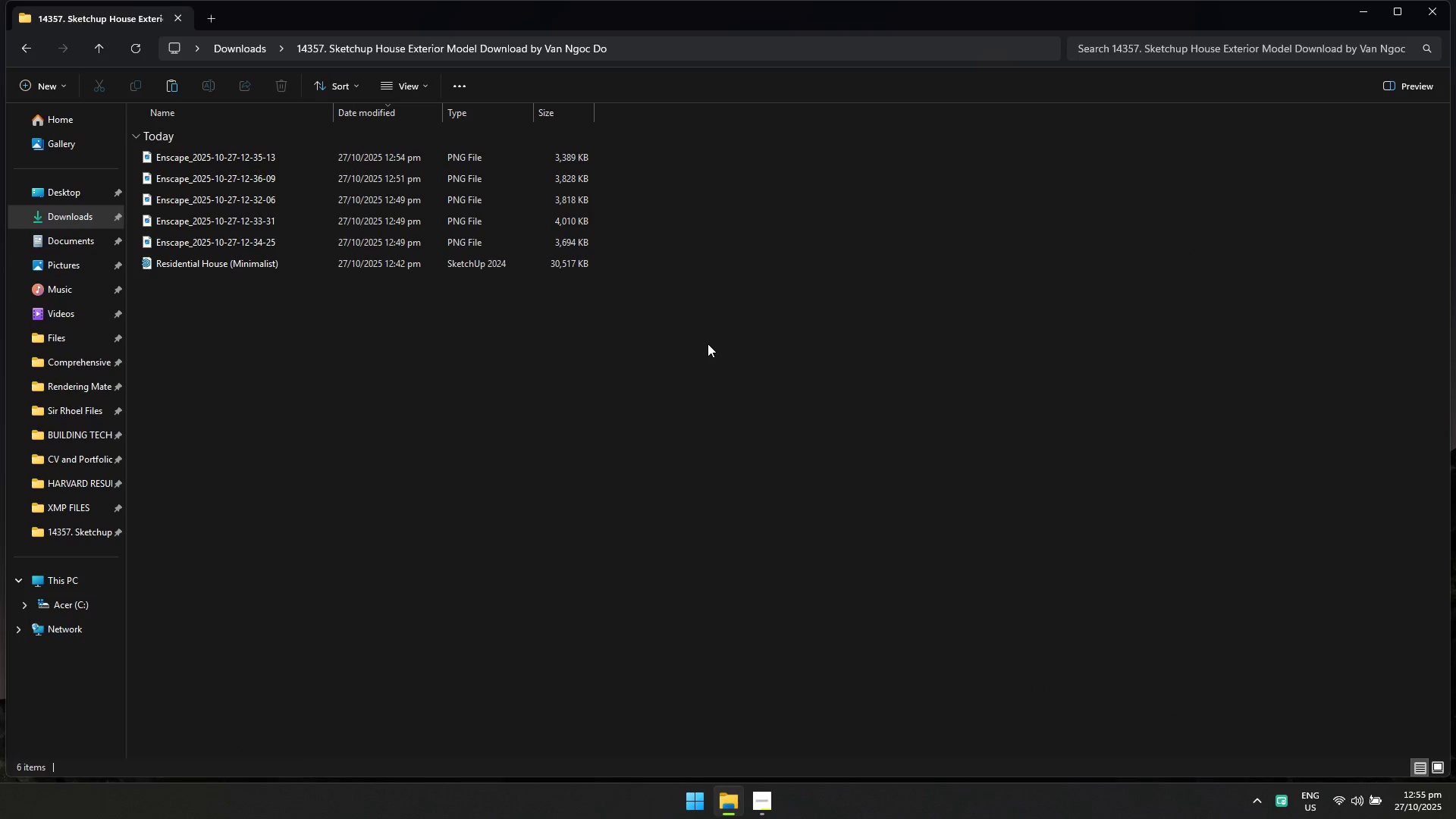 
key(Control+V)
 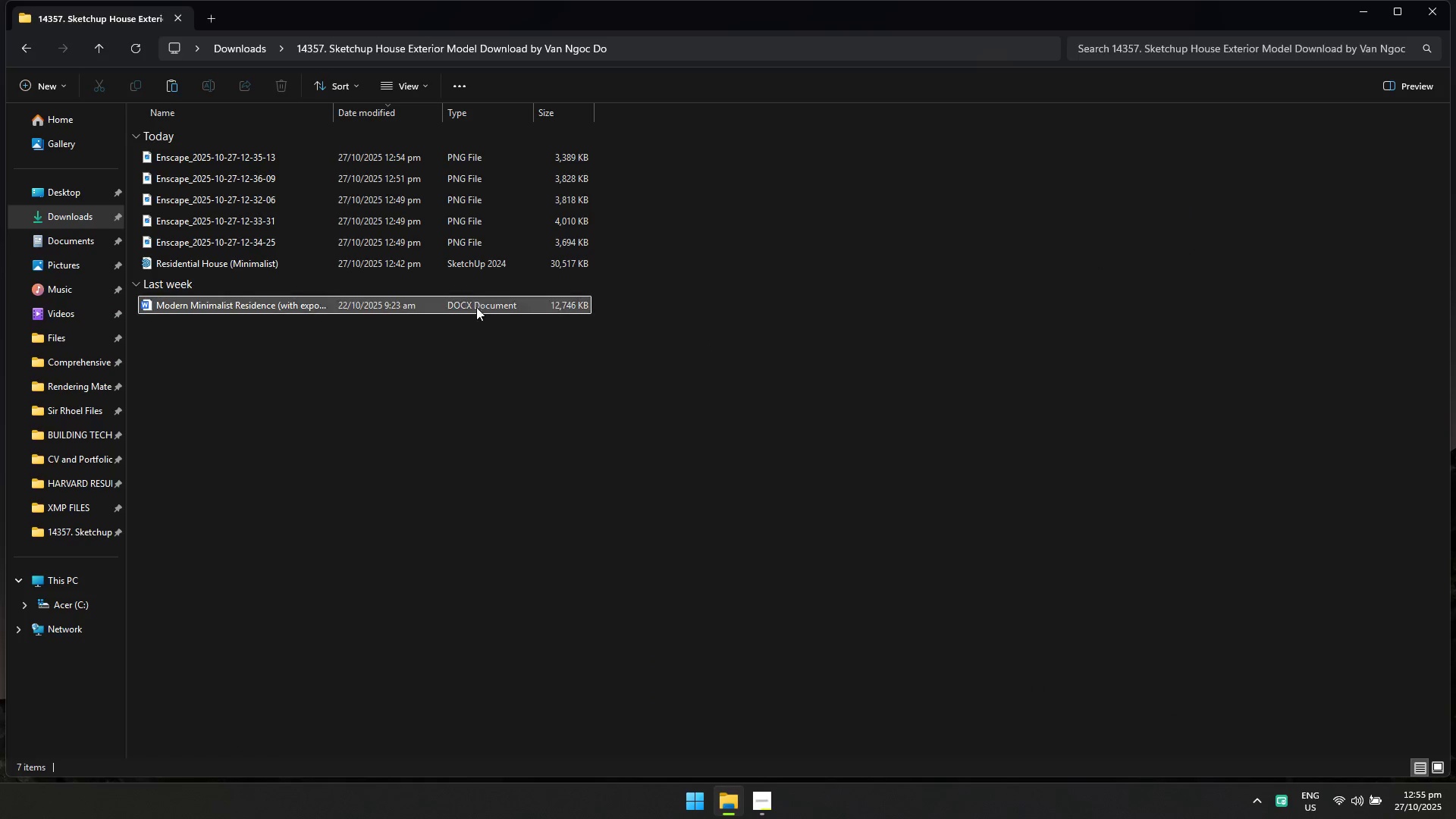 
double_click([476, 304])
 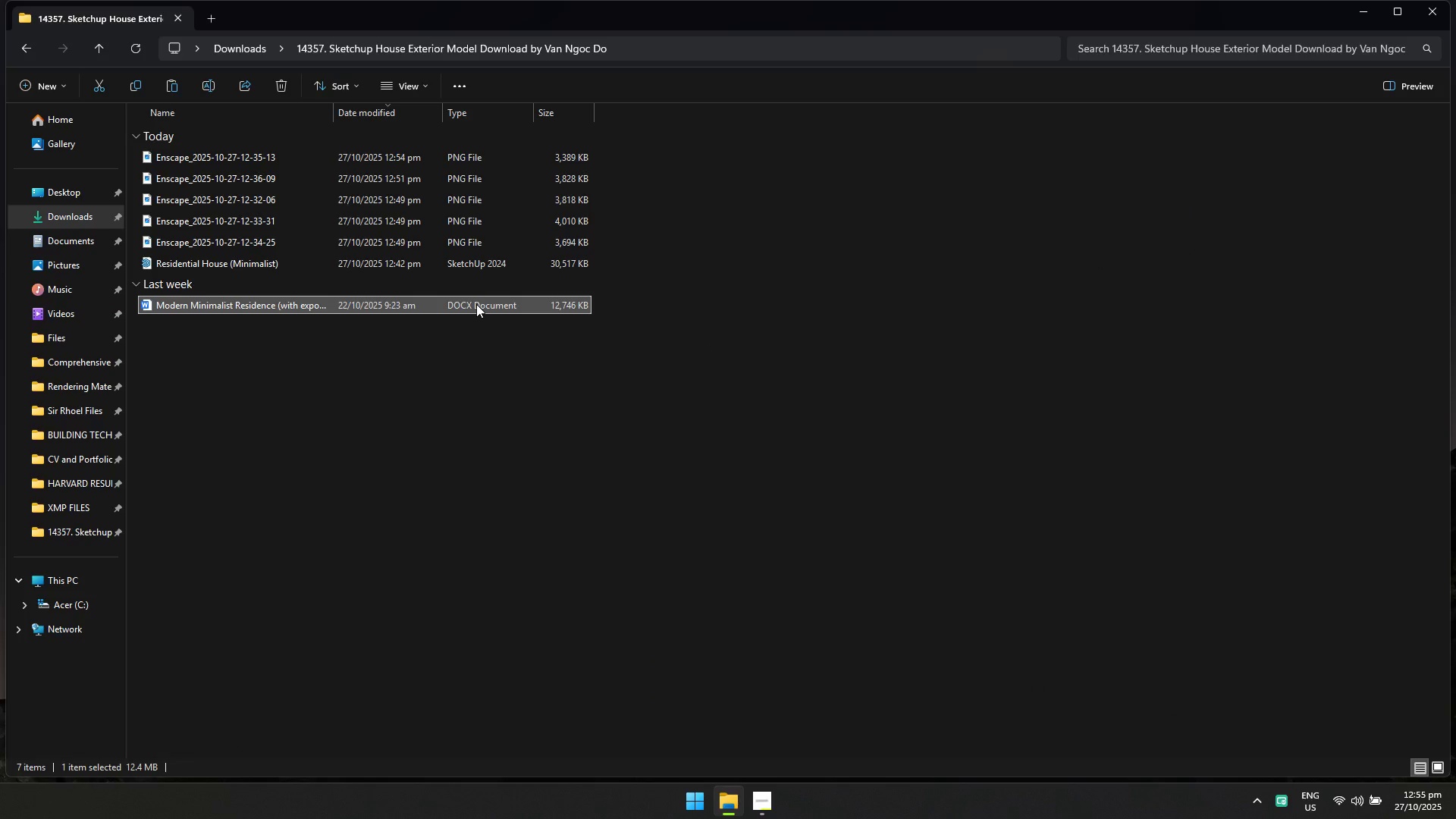 
key(F2)
 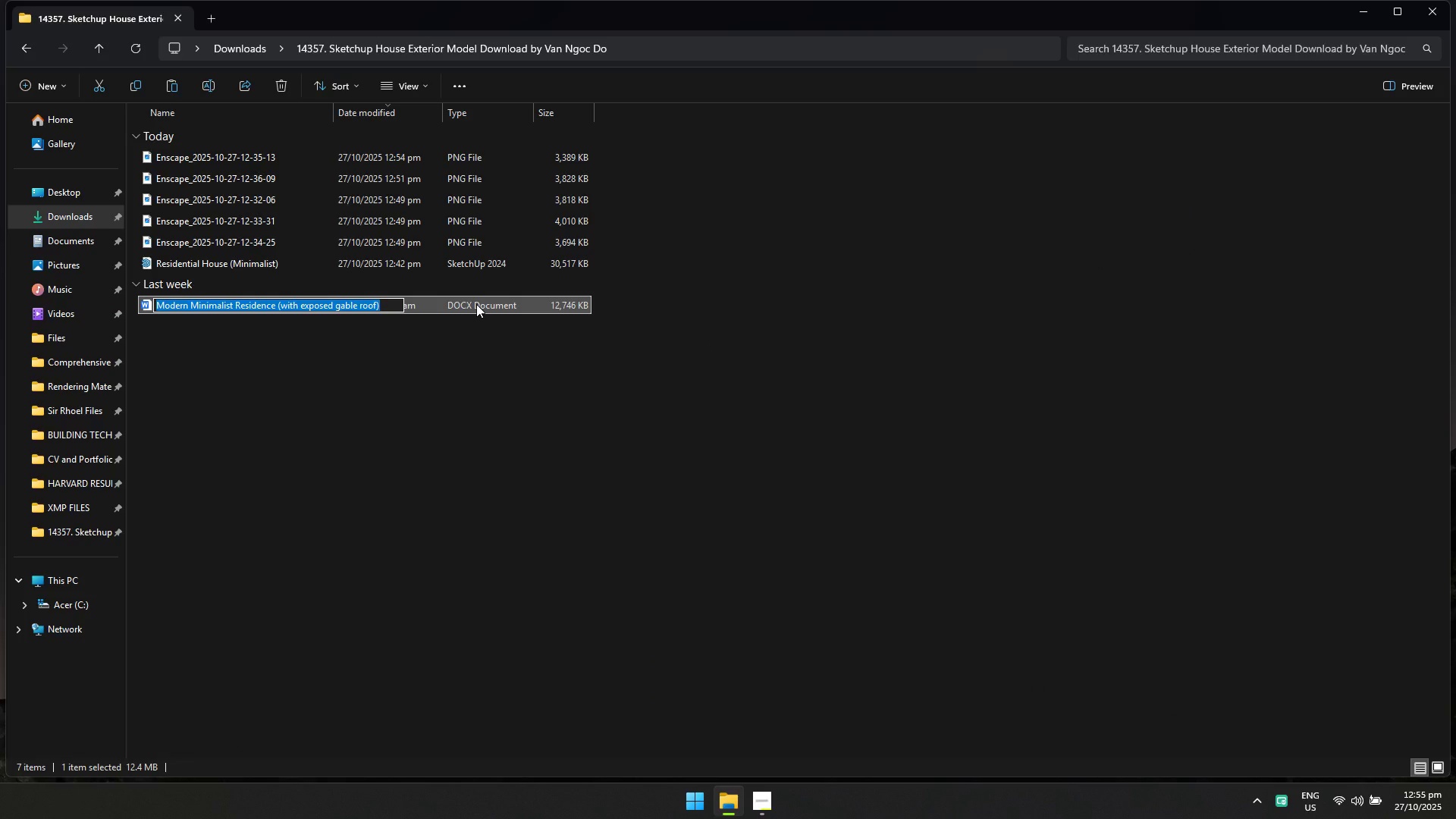 
key(Backspace)
 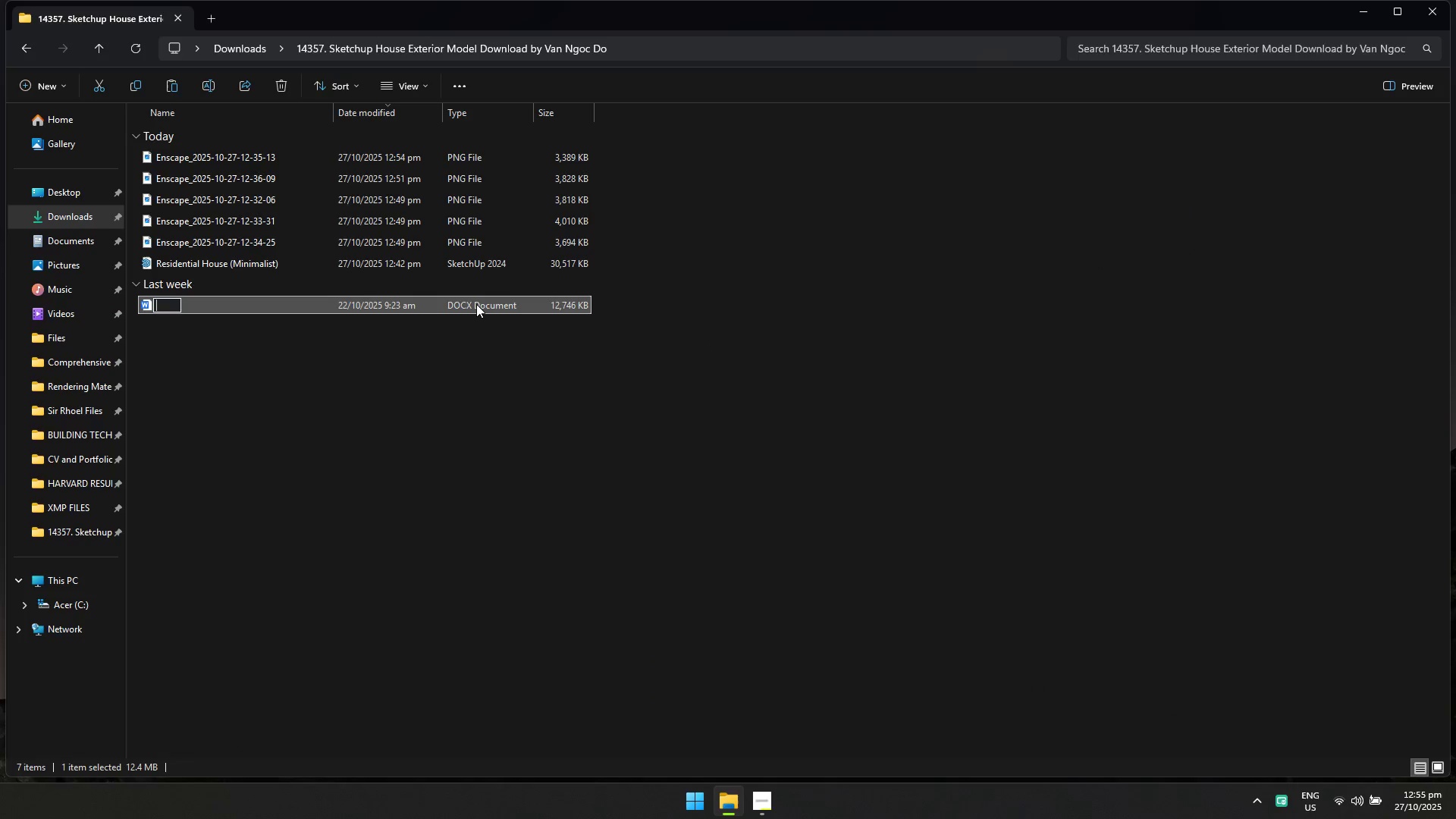 
key(Control+ControlLeft)
 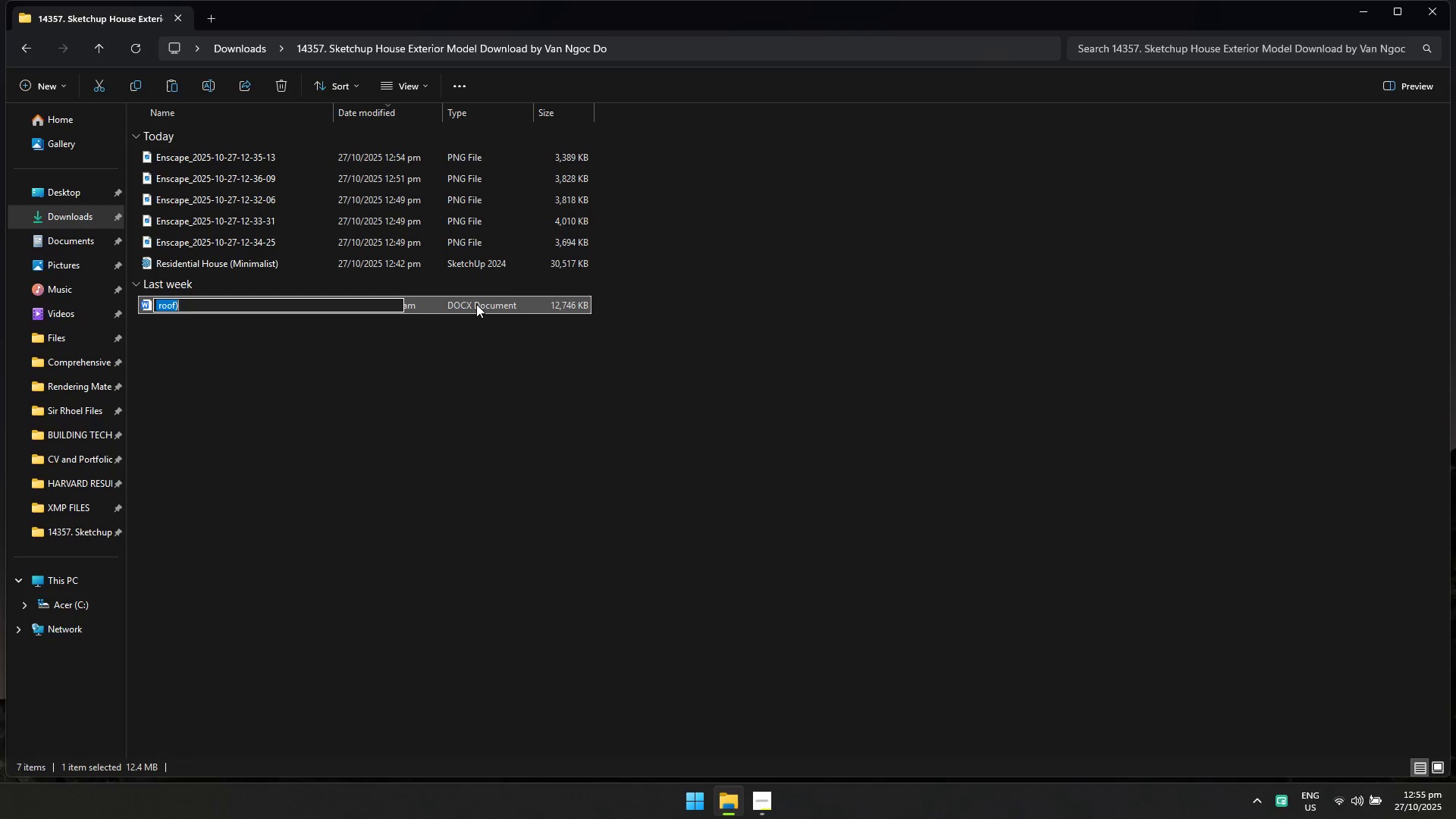 
key(Control+Z)
 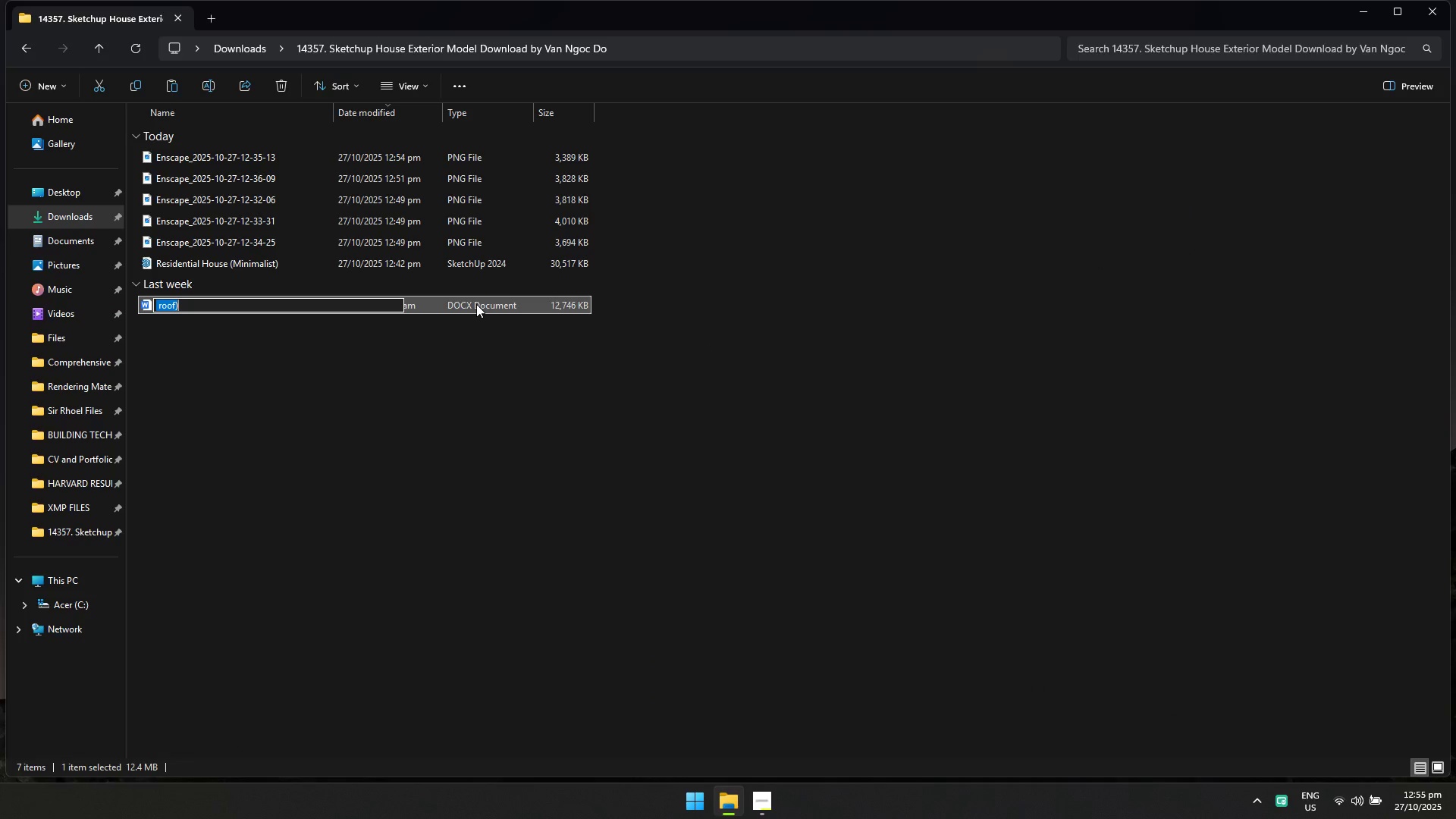 
key(ArrowRight)
 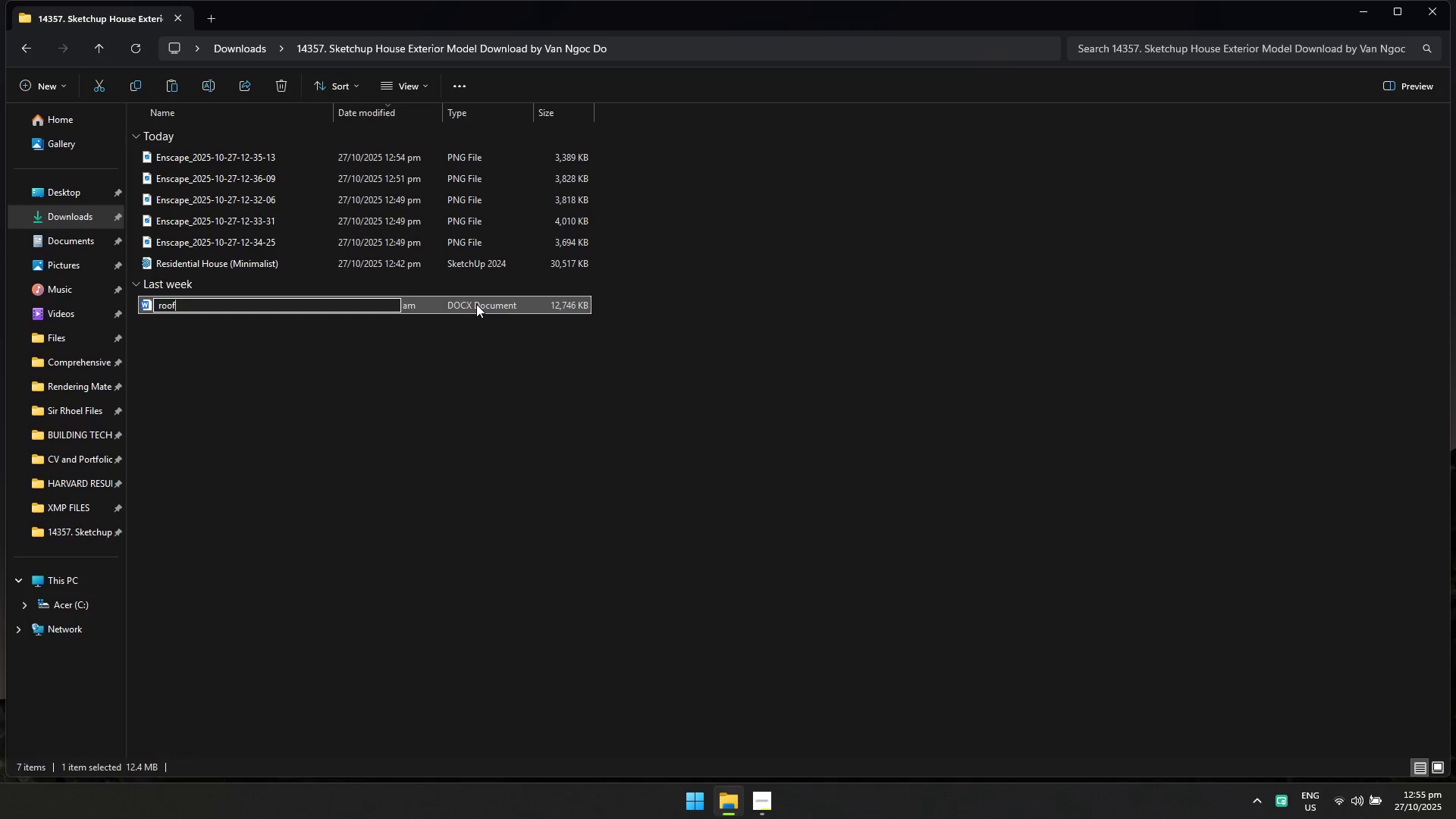 
hold_key(key=Backspace, duration=0.9)
 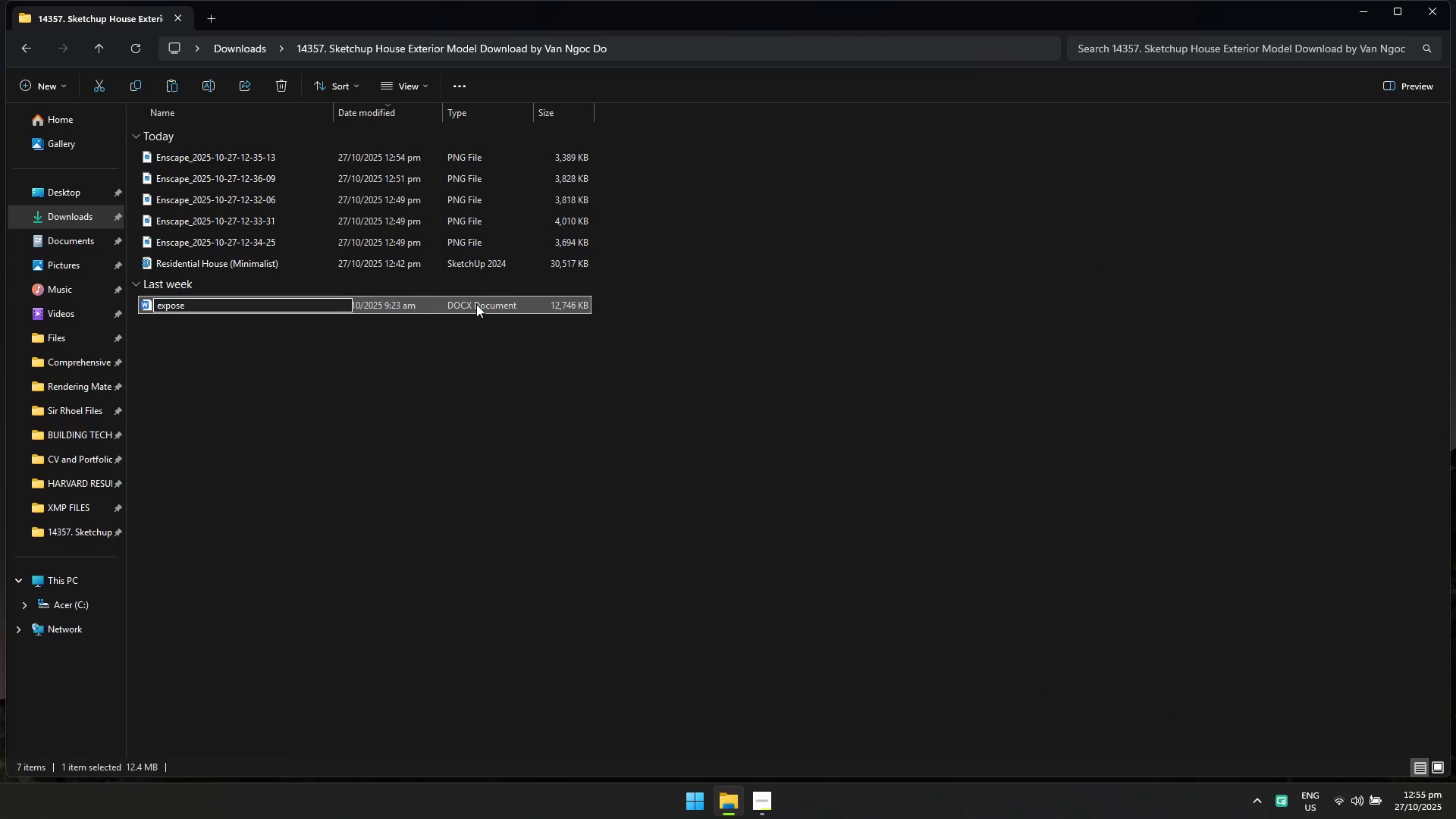 
hold_key(key=Backspace, duration=0.77)
 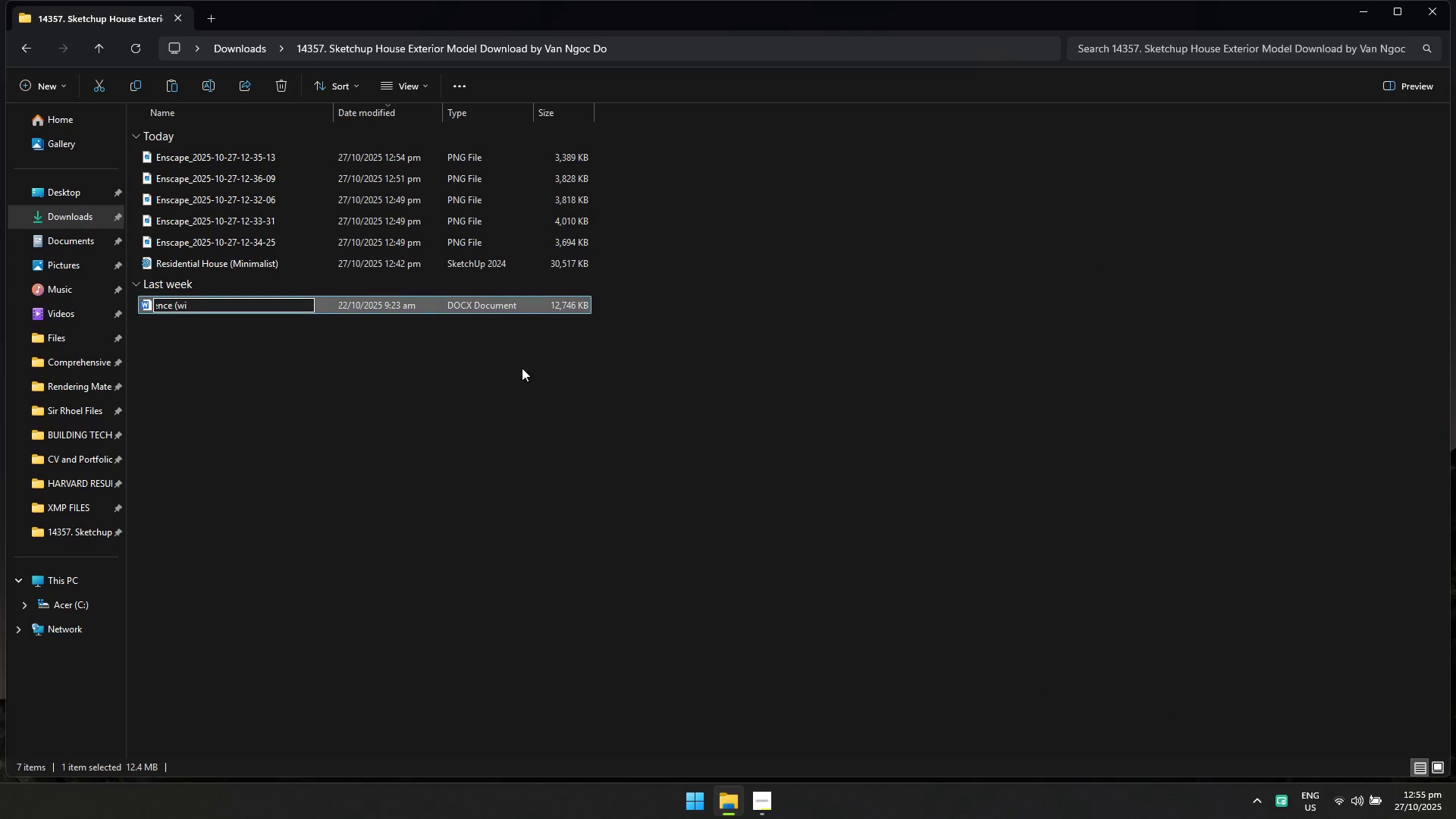 
left_click([560, 410])
 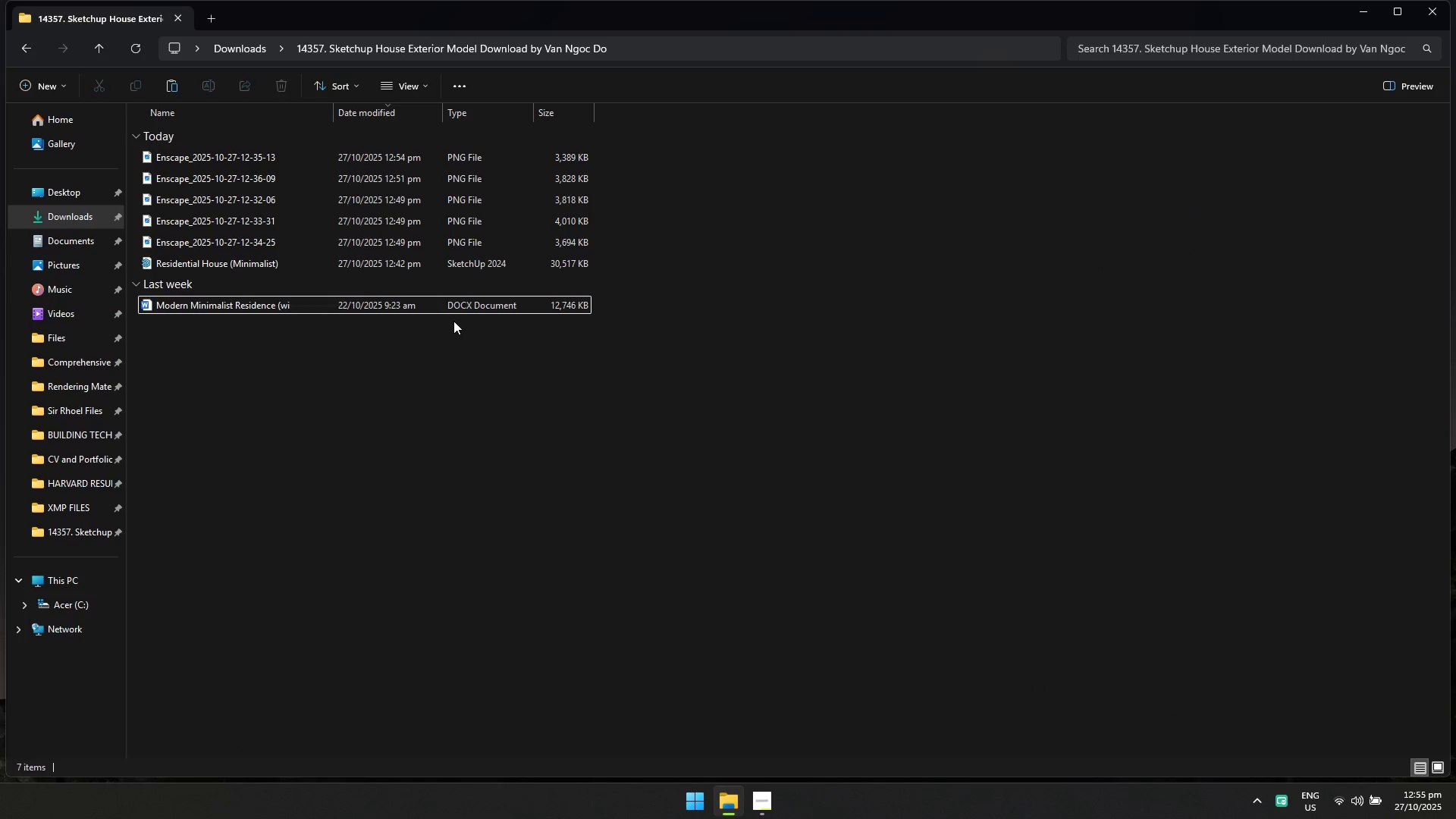 
left_click([453, 308])
 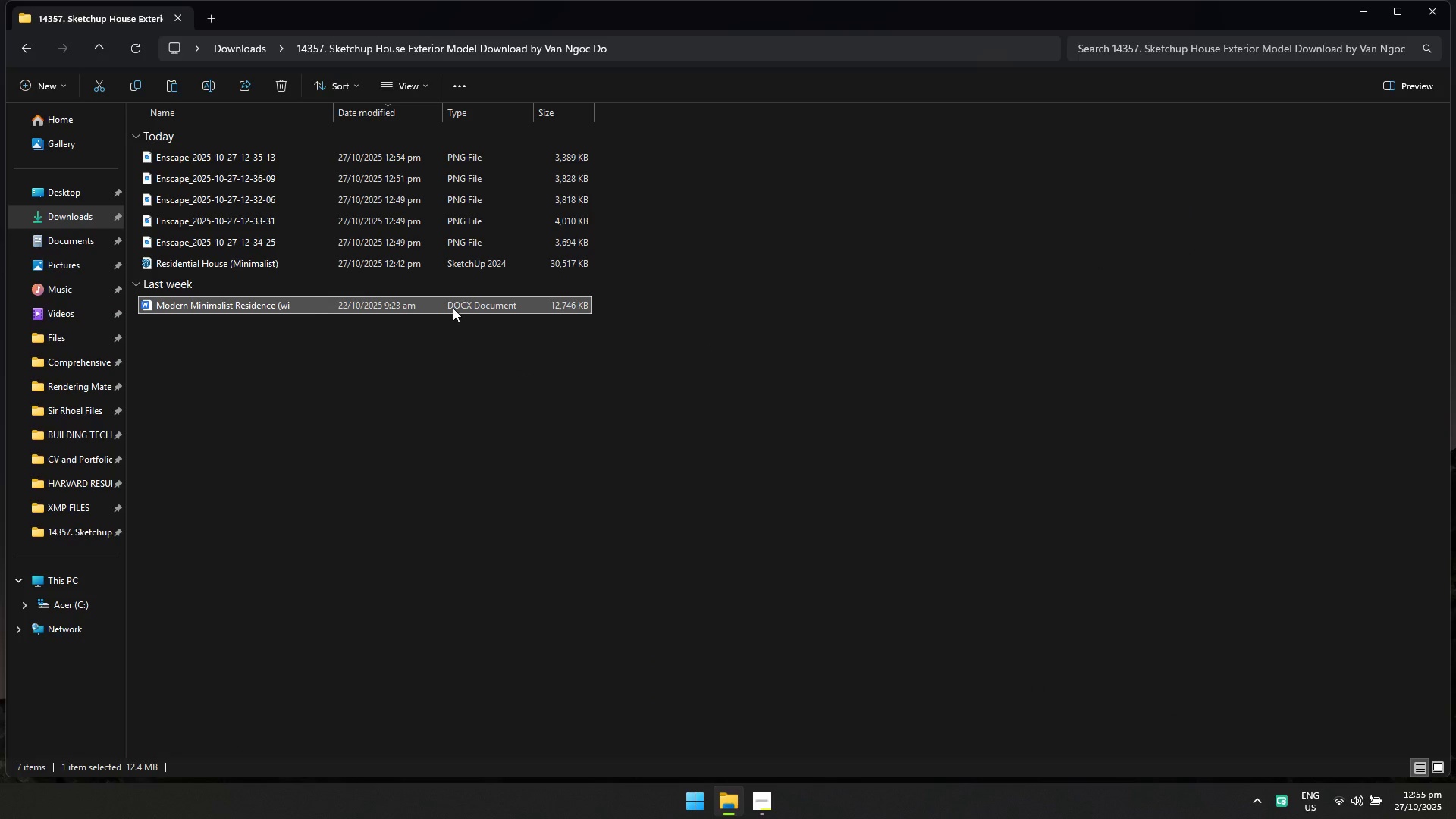 
key(F2)
 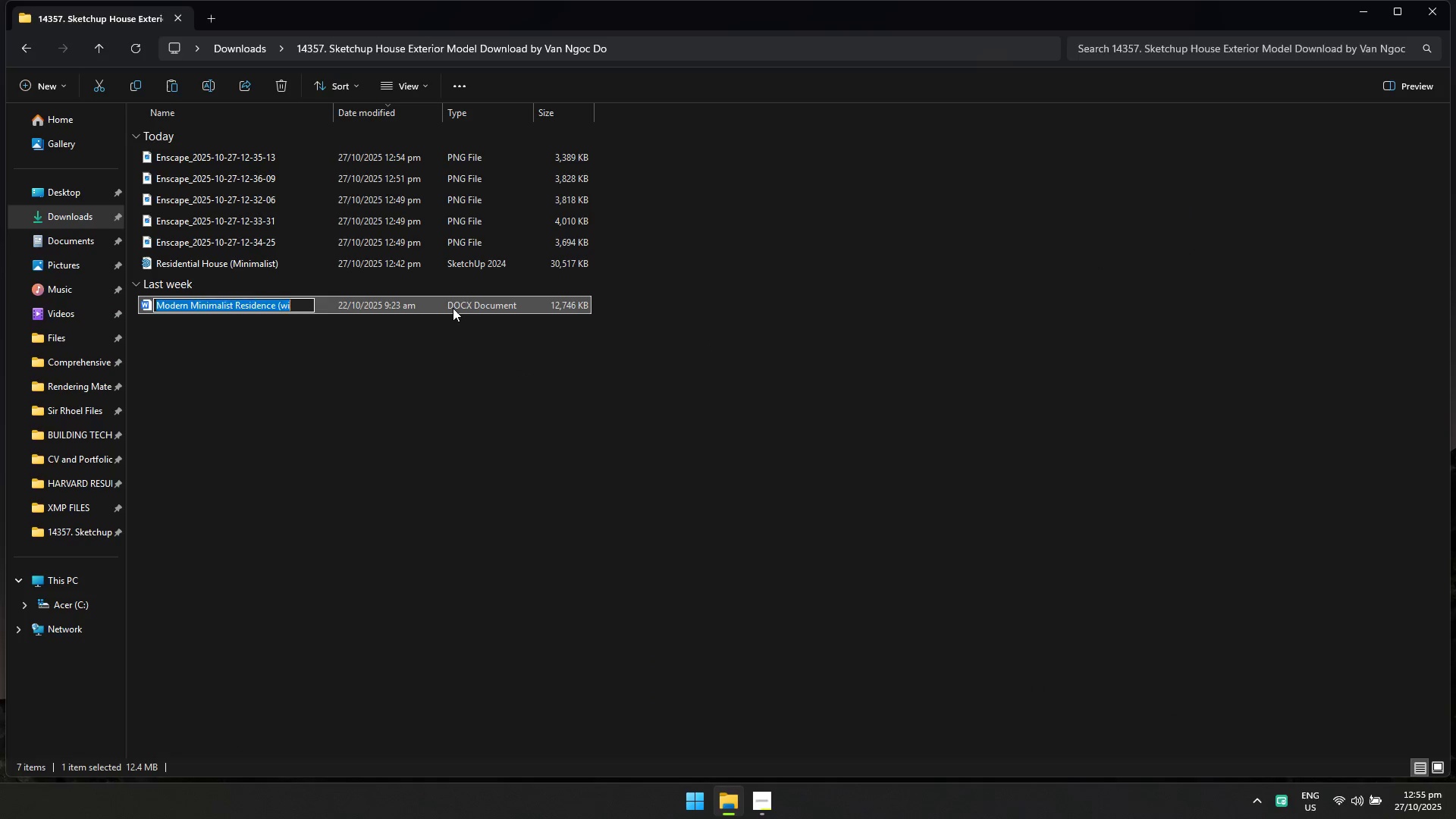 
key(Backspace)
 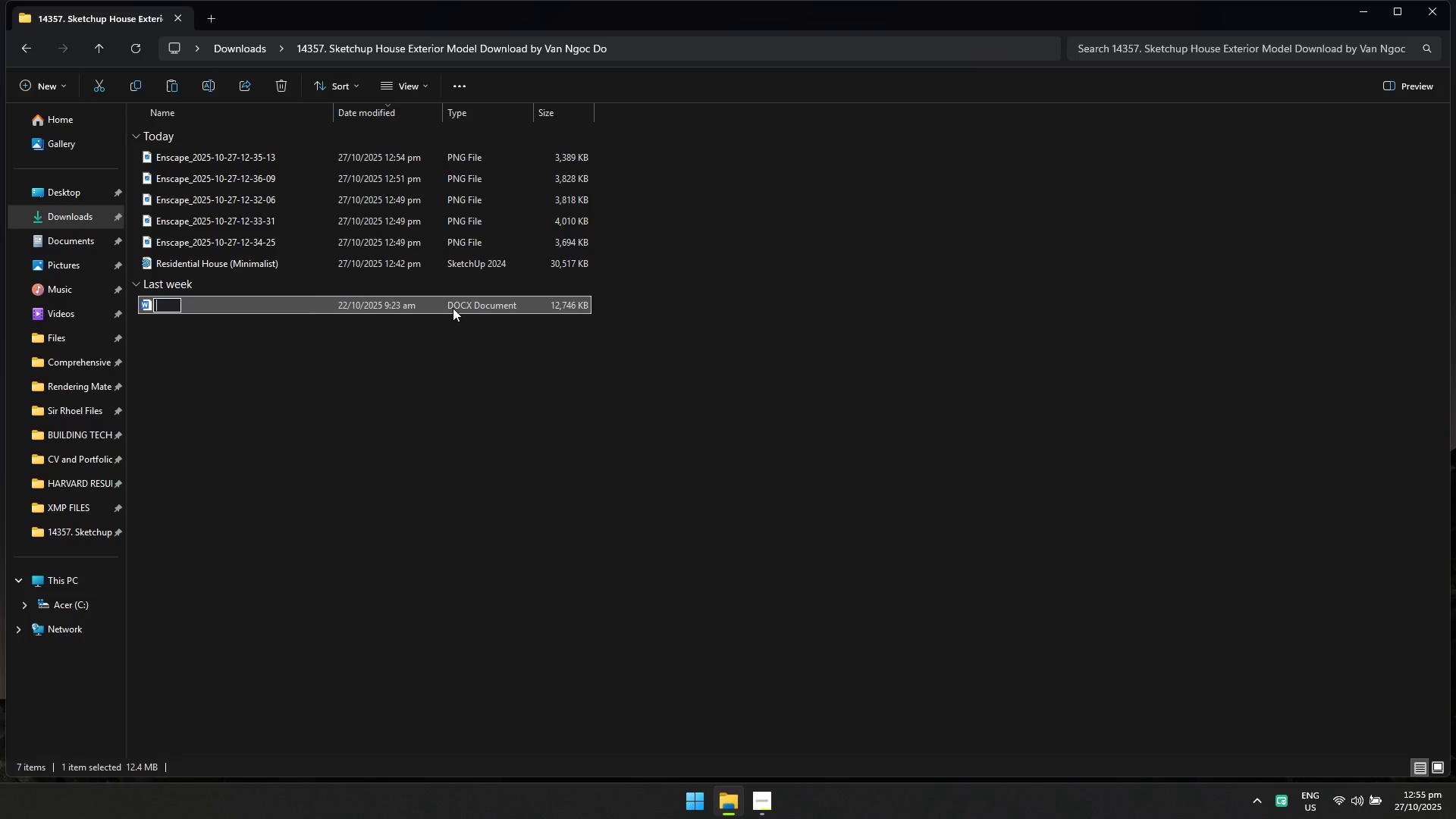 
key(Control+ControlLeft)
 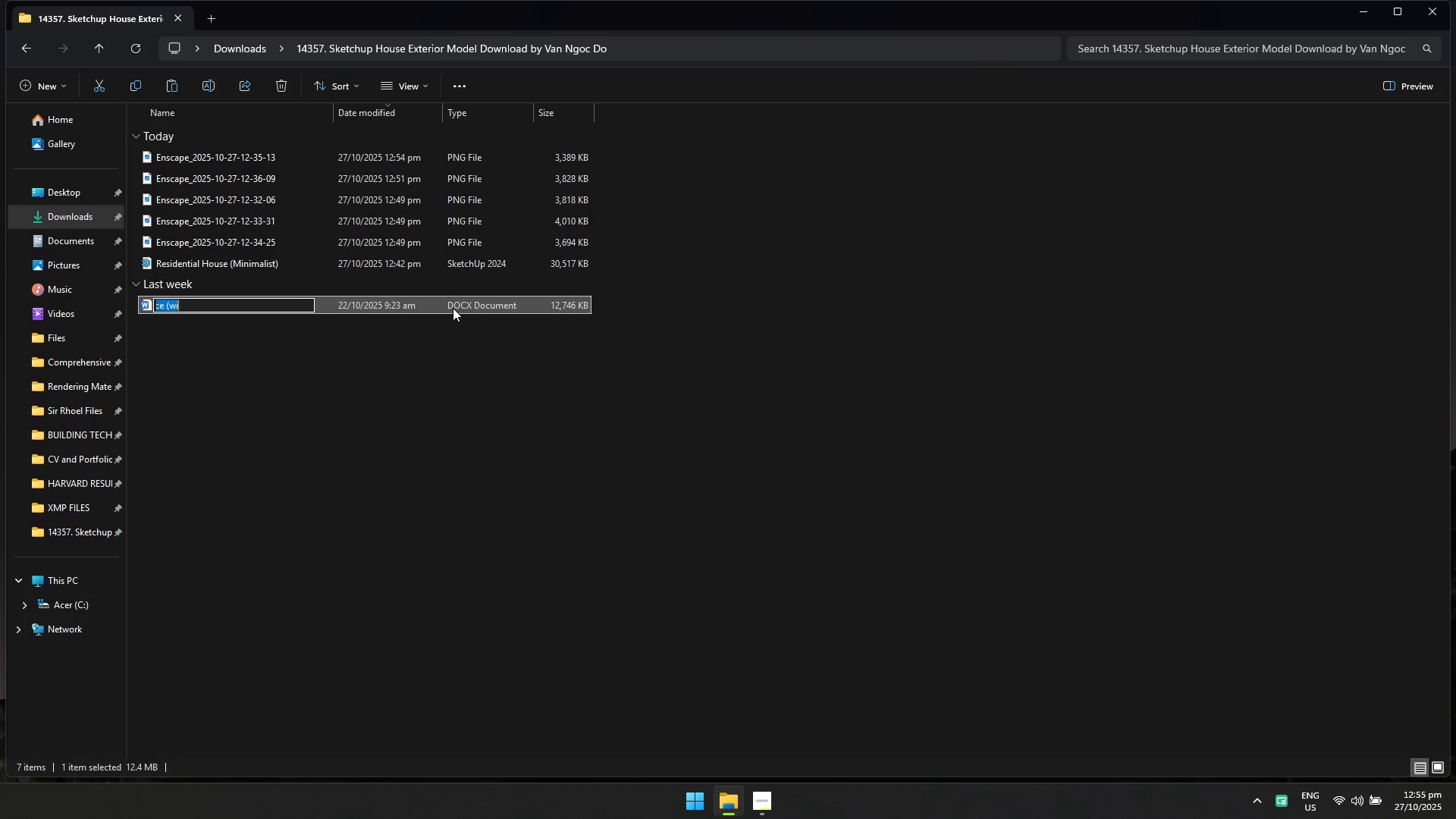 
key(Control+Z)
 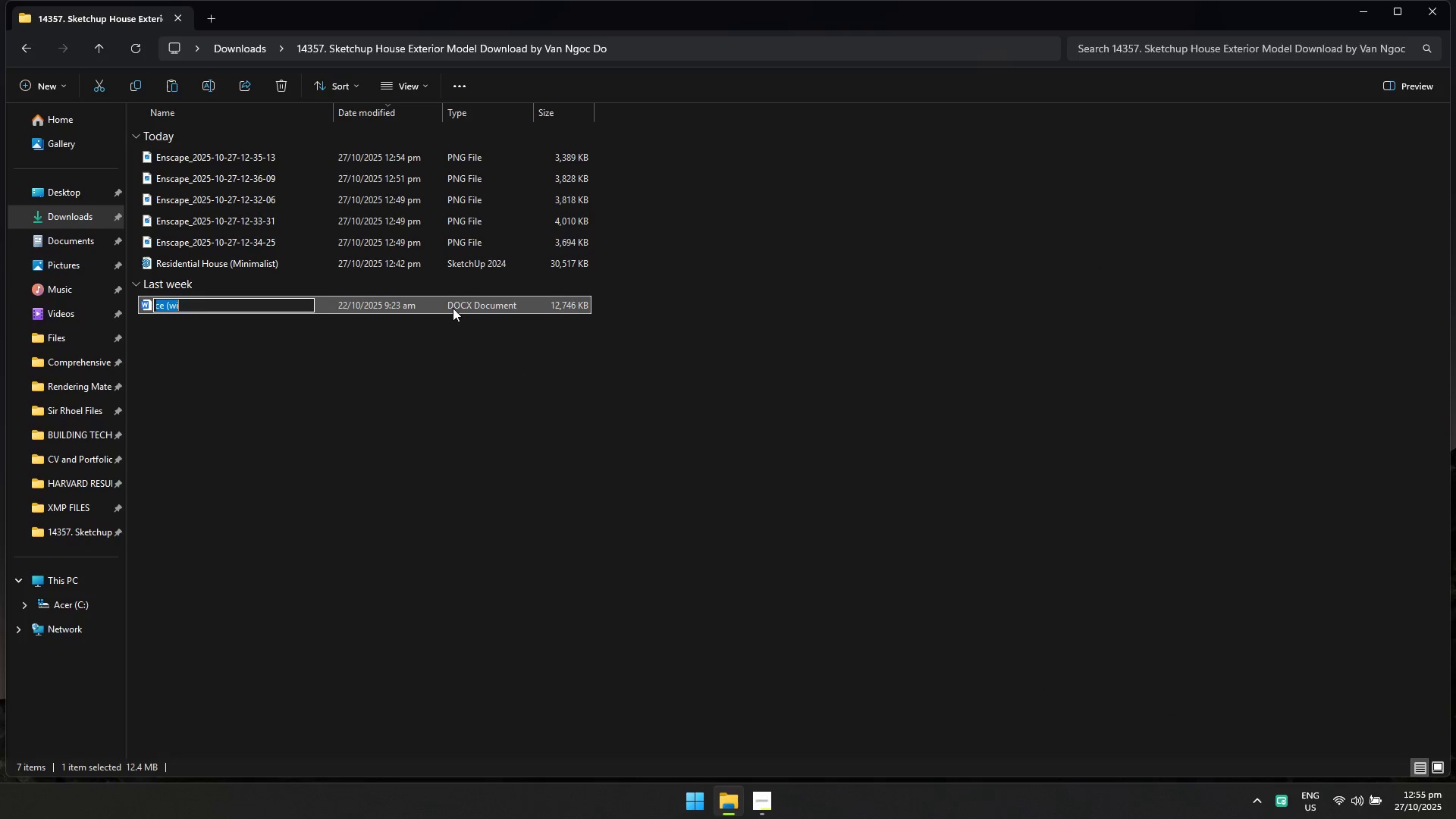 
key(ArrowRight)
 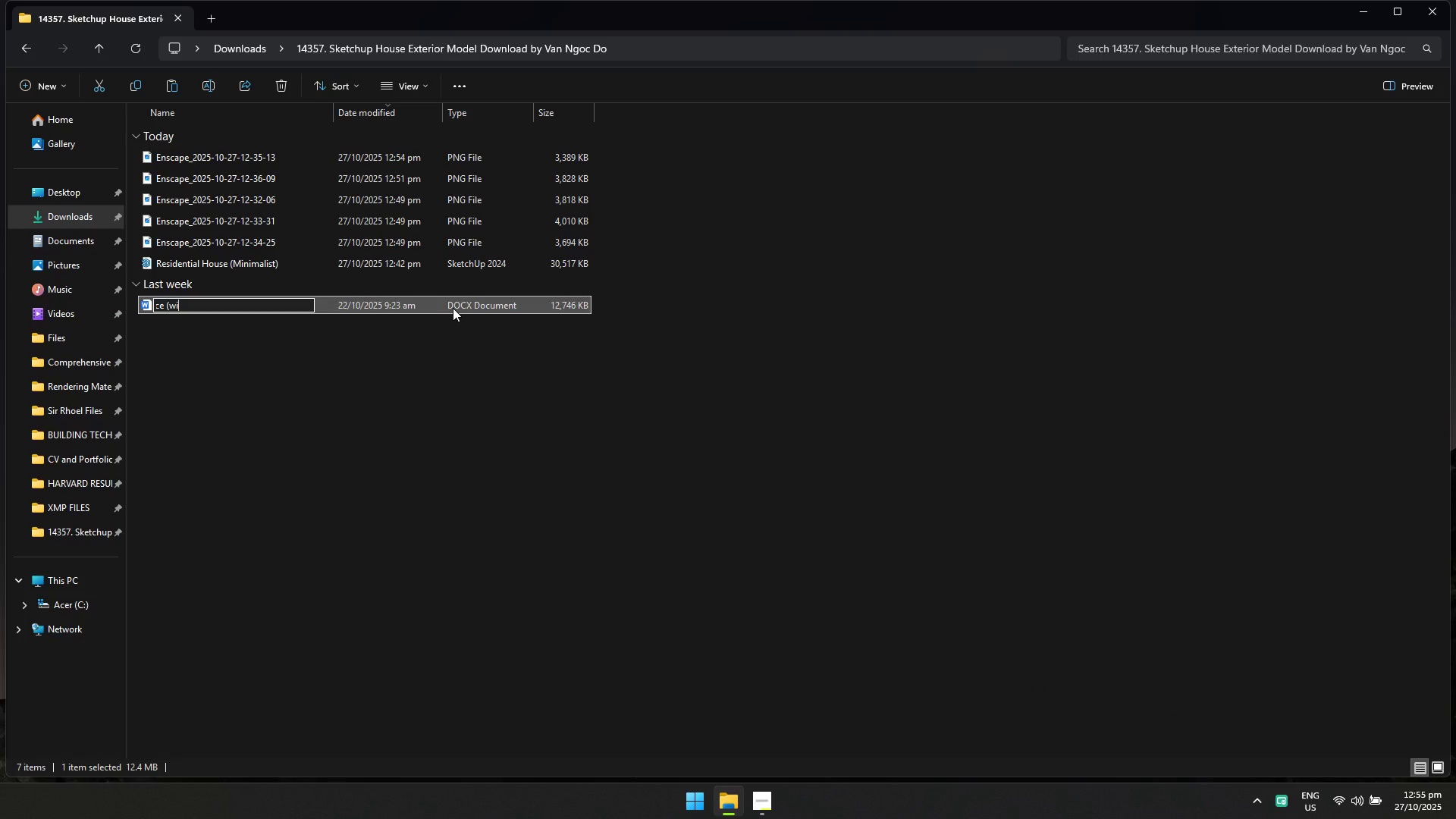 
key(Control+ControlLeft)
 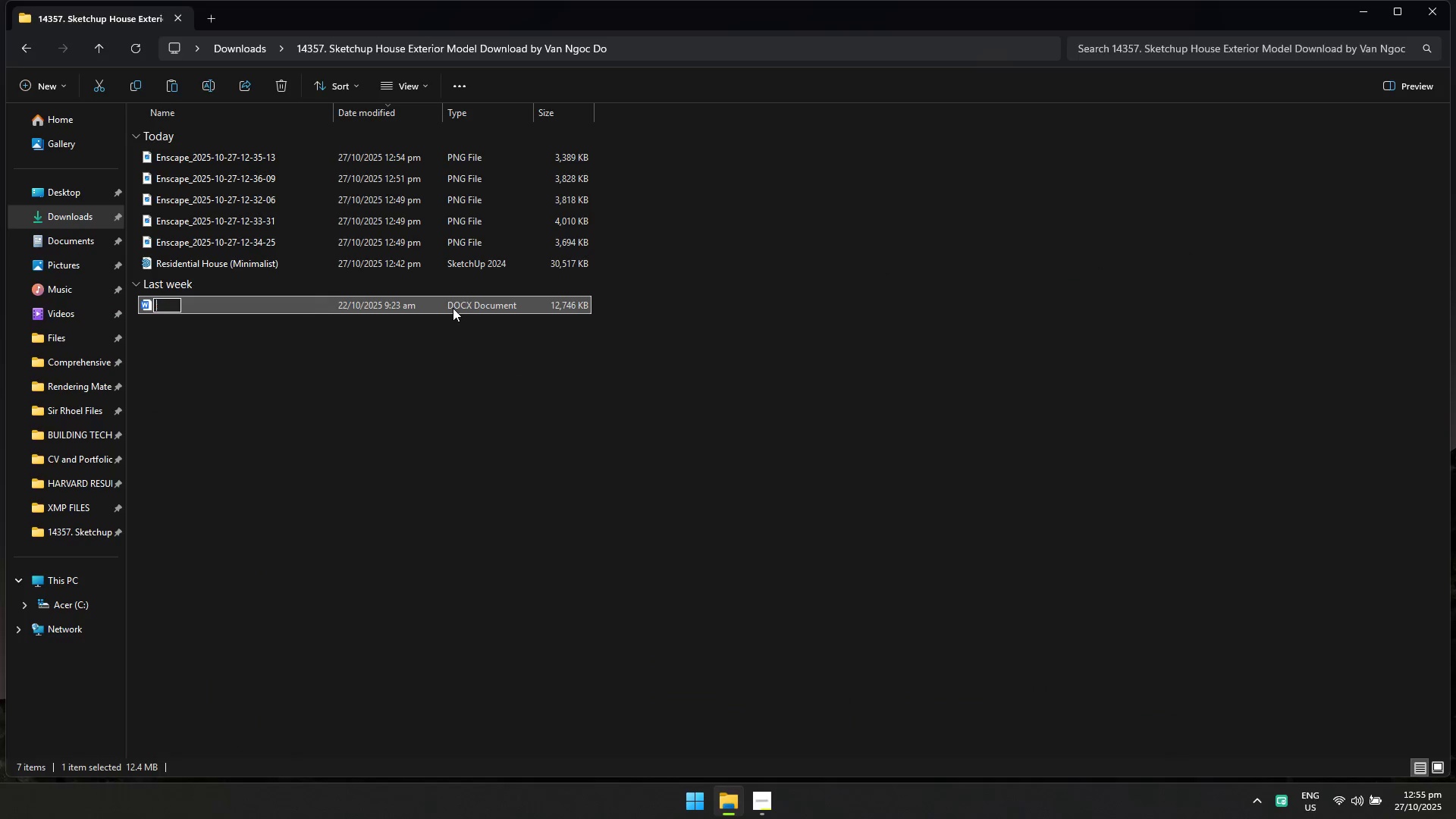 
key(Control+Z)
 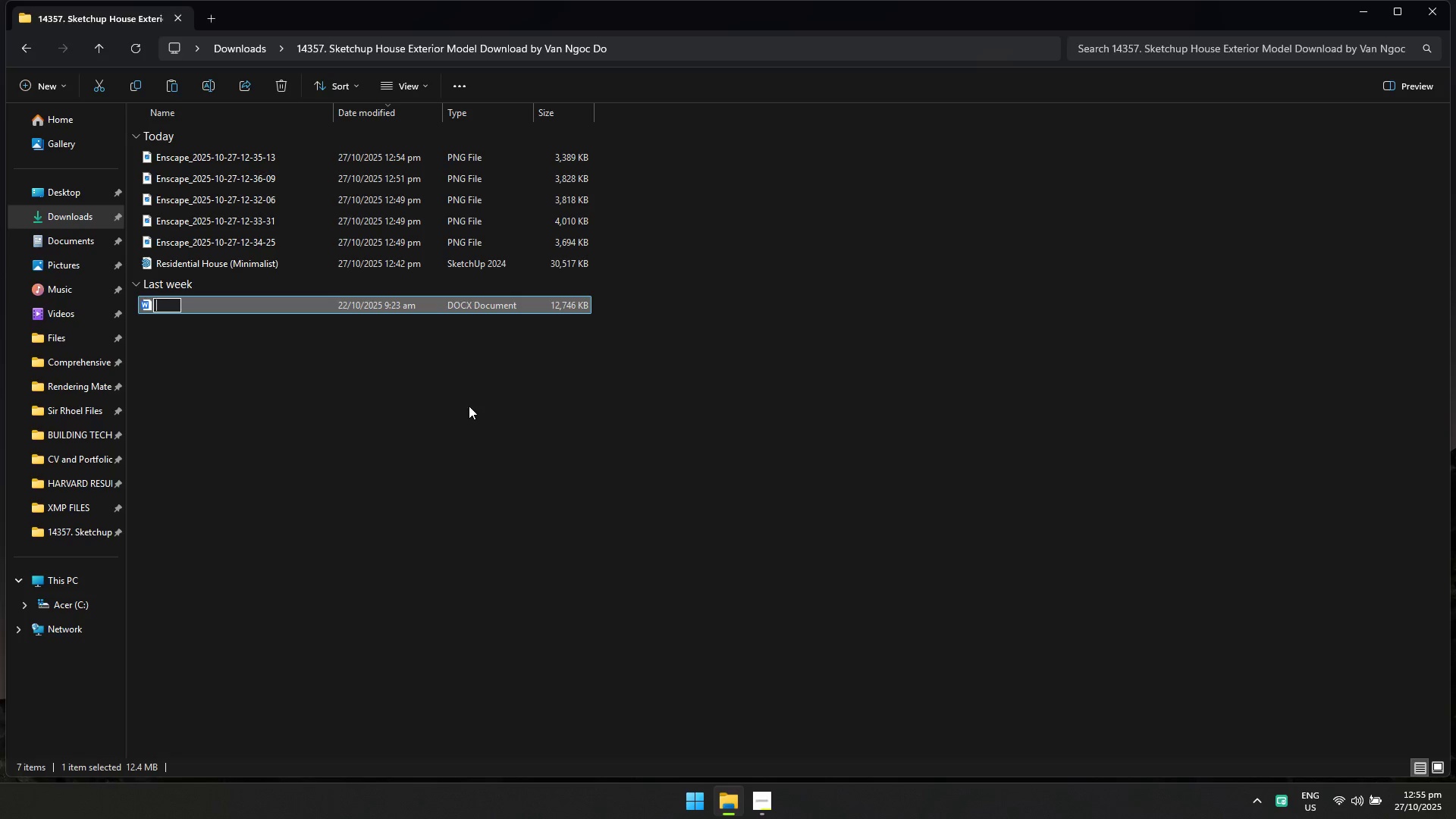 
left_click([469, 406])
 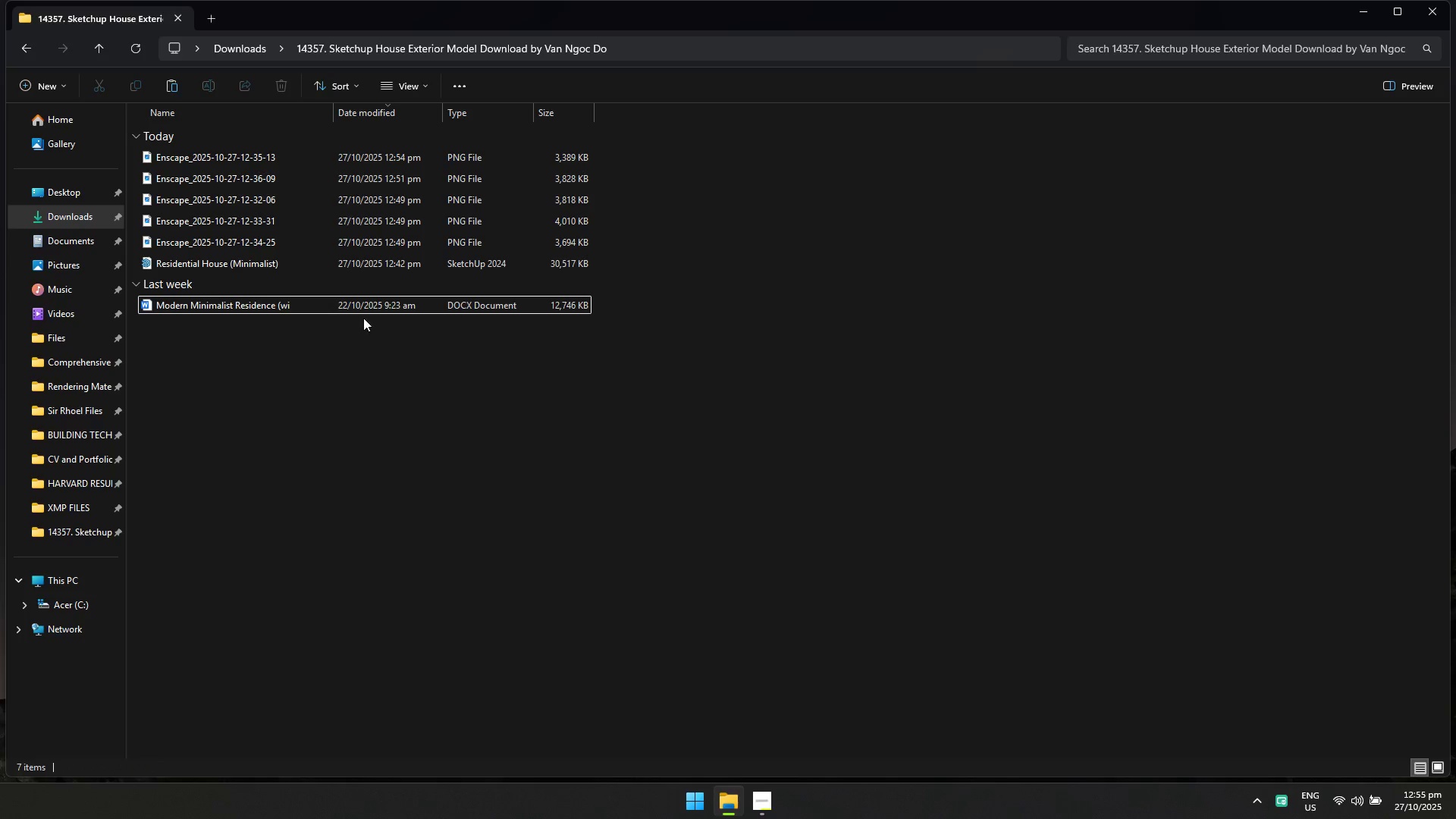 
left_click([353, 306])
 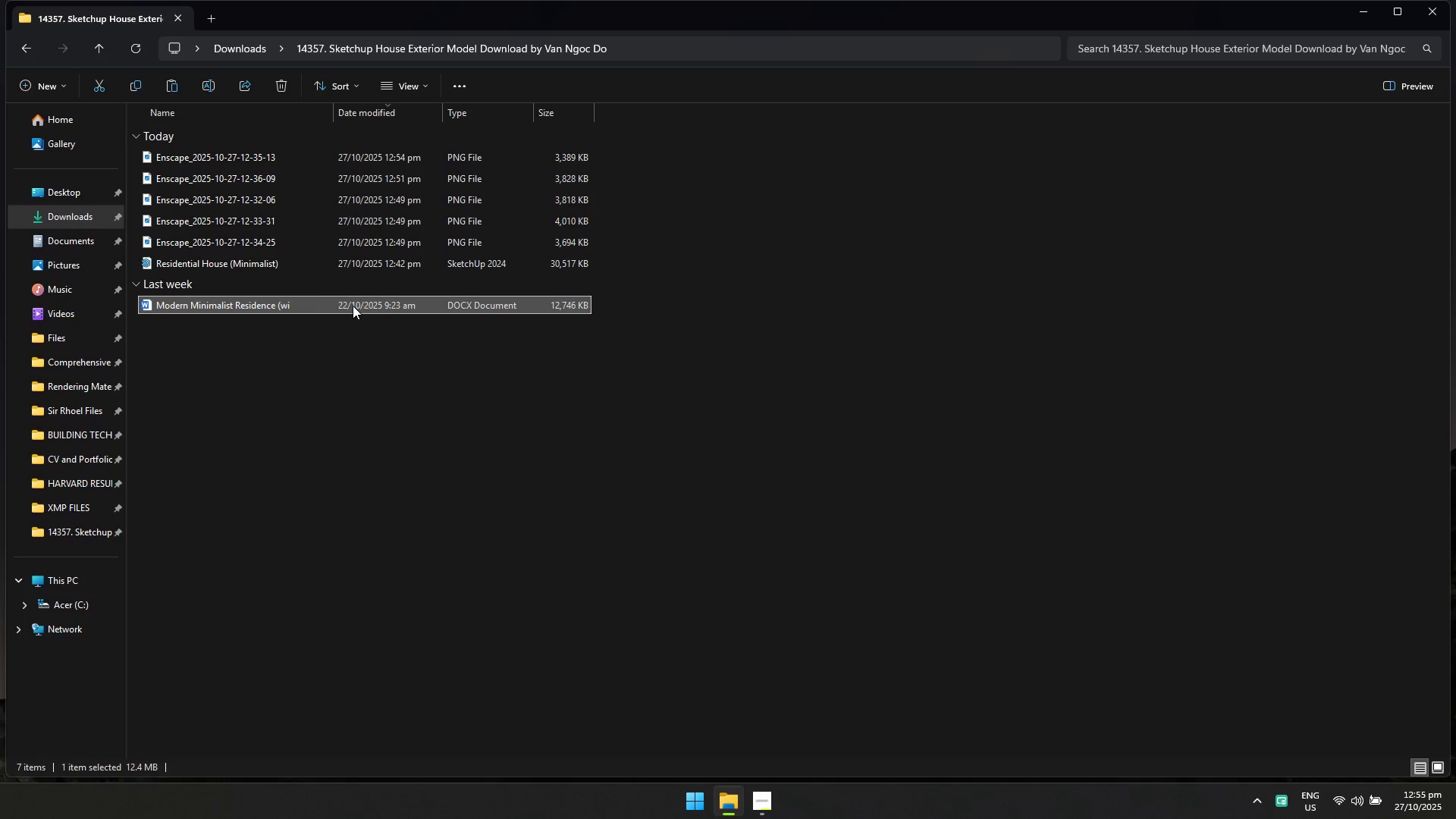 
key(F2)
 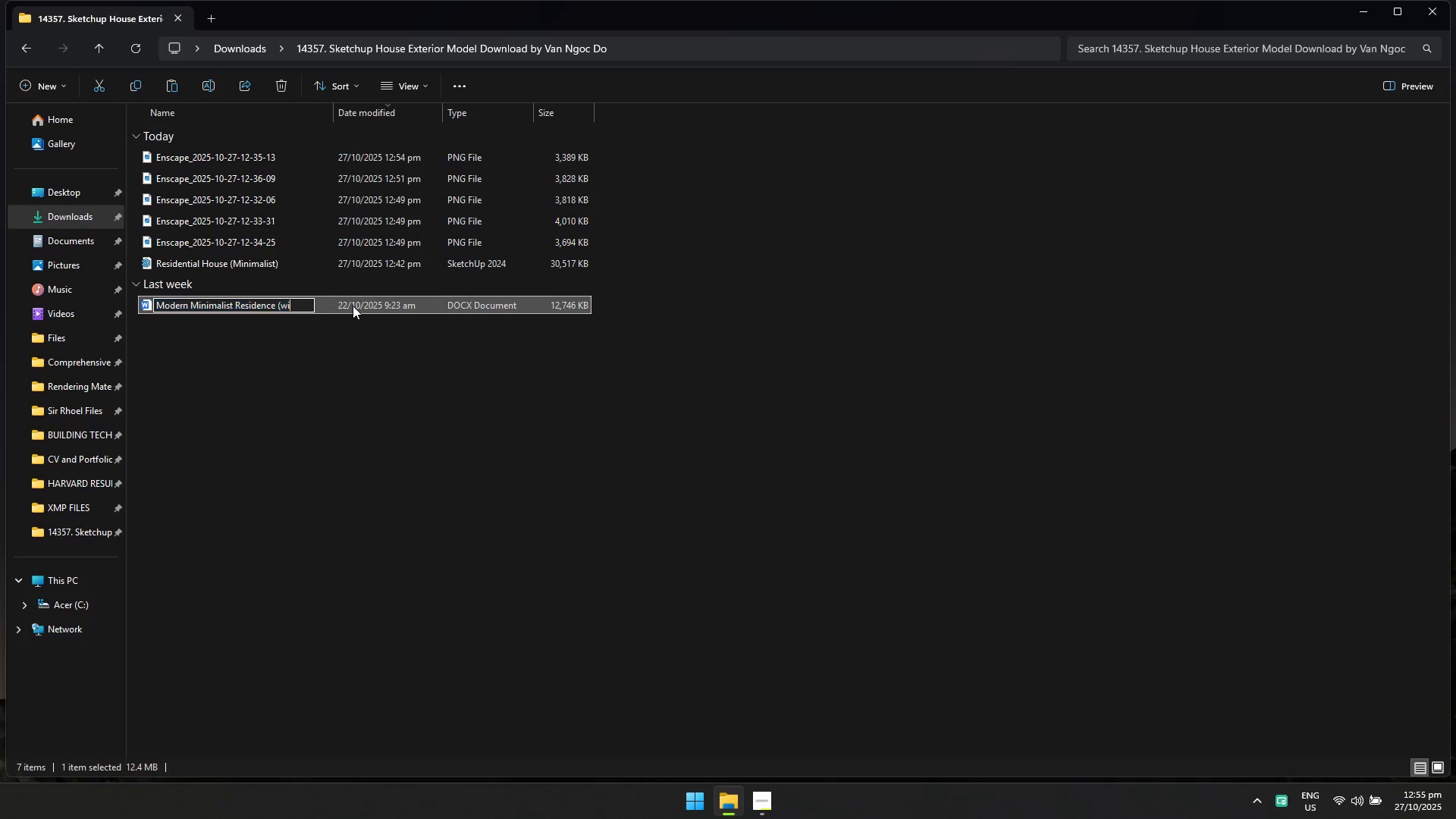 
key(ArrowRight)
 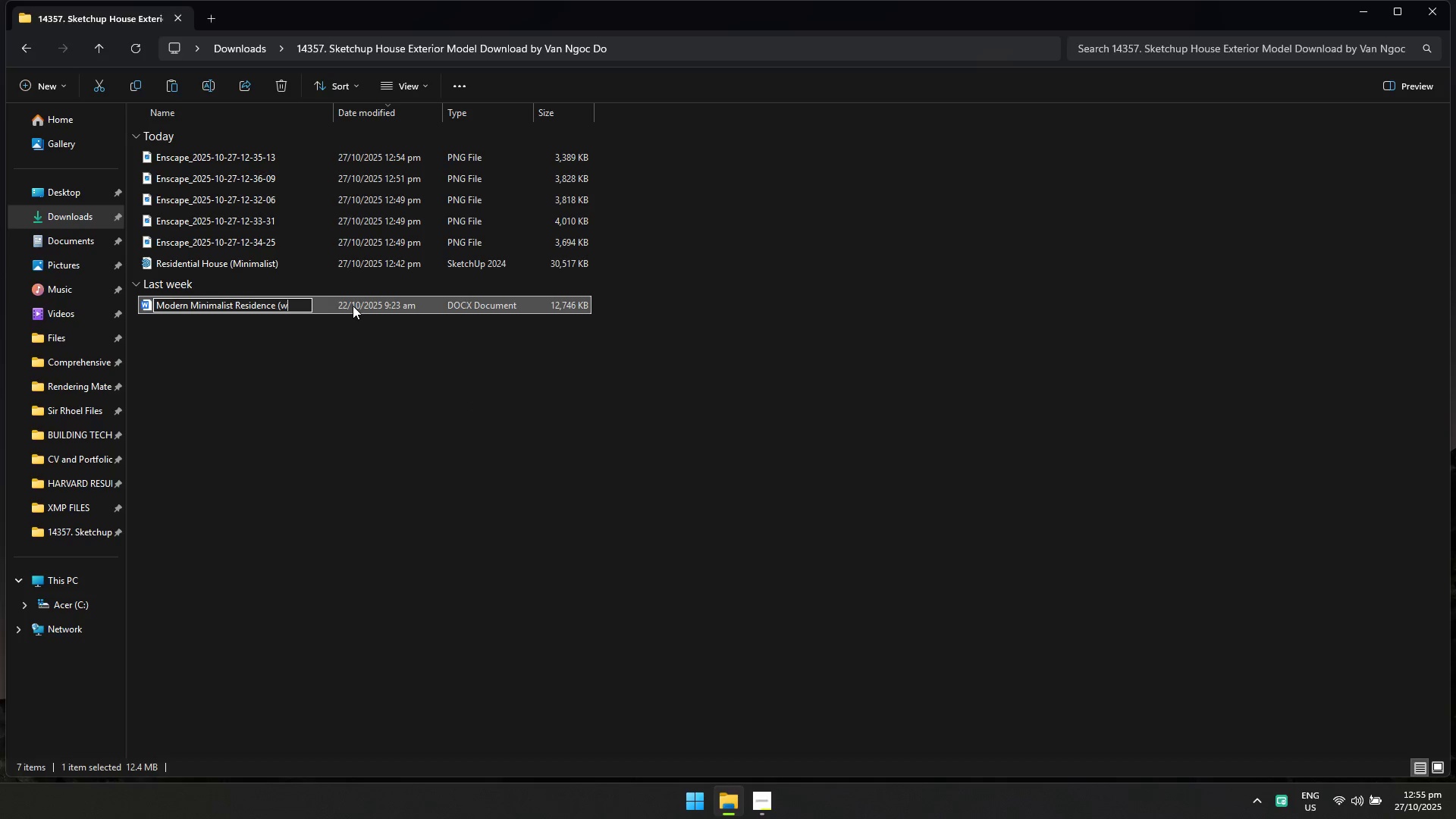 
key(Backspace)
key(Backspace)
type(with curved elements))
 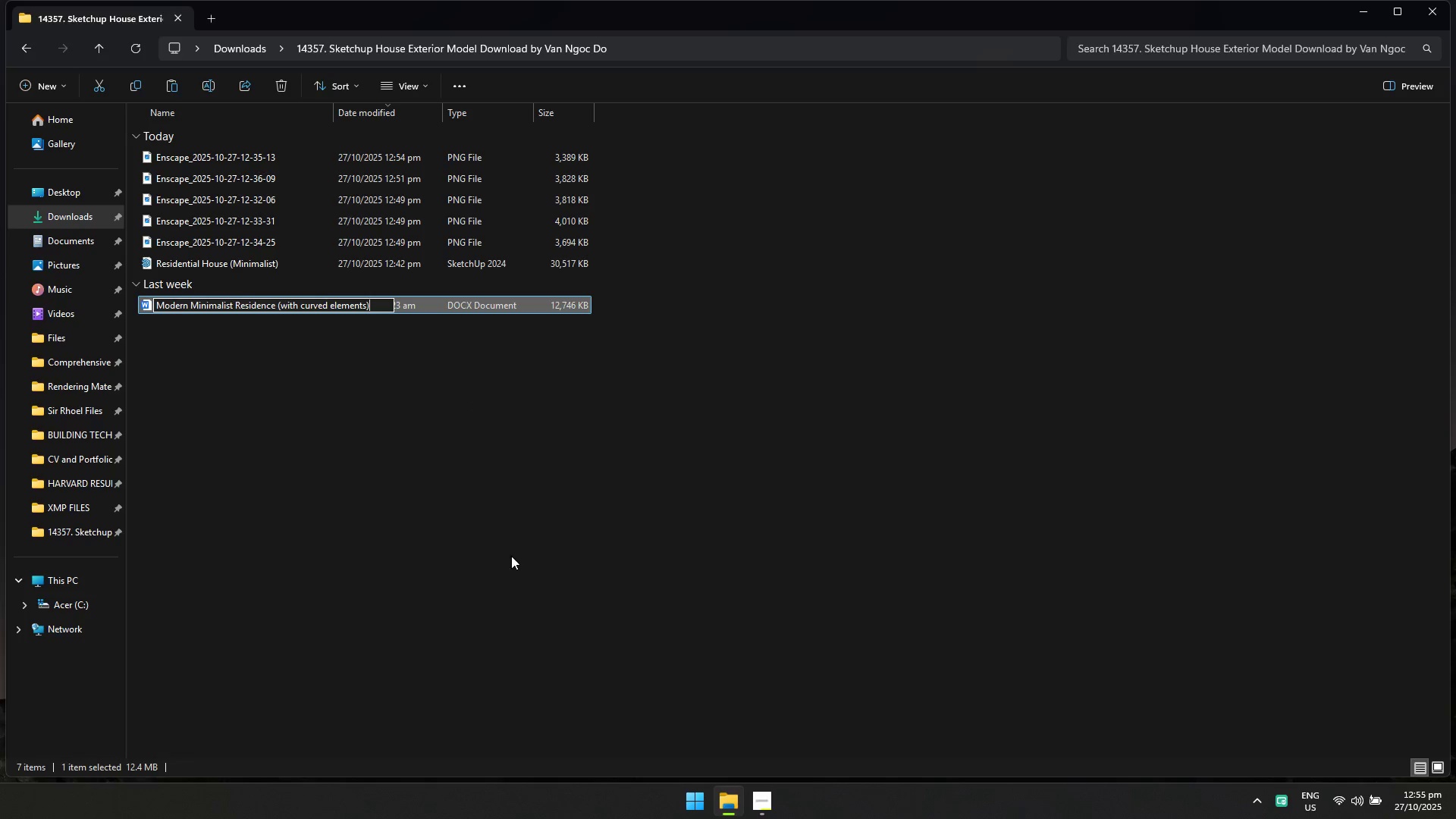 
left_click([521, 557])
 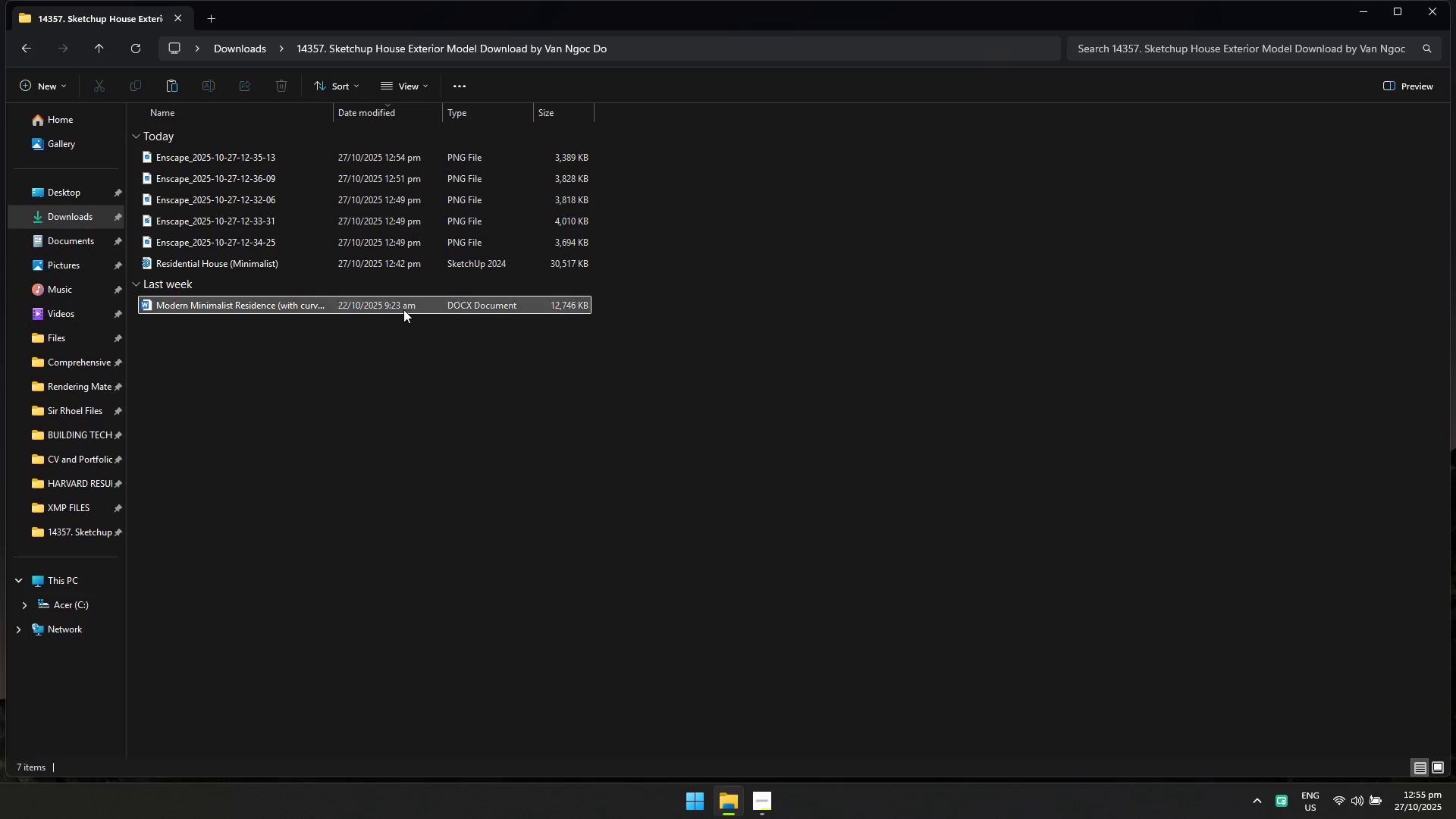 
double_click([403, 309])
 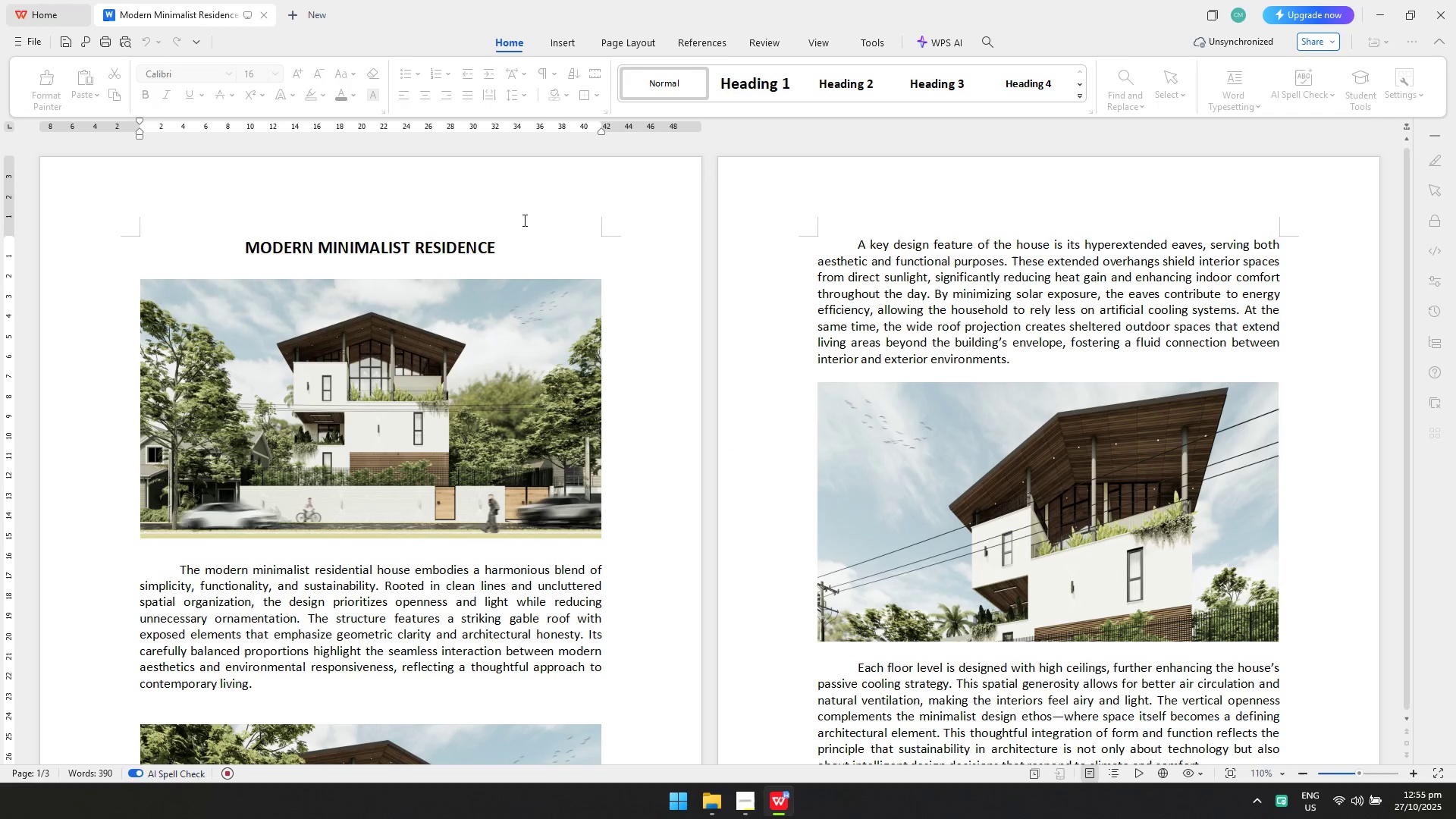 
left_click_drag(start_coordinate=[499, 249], to_coordinate=[493, 247])
 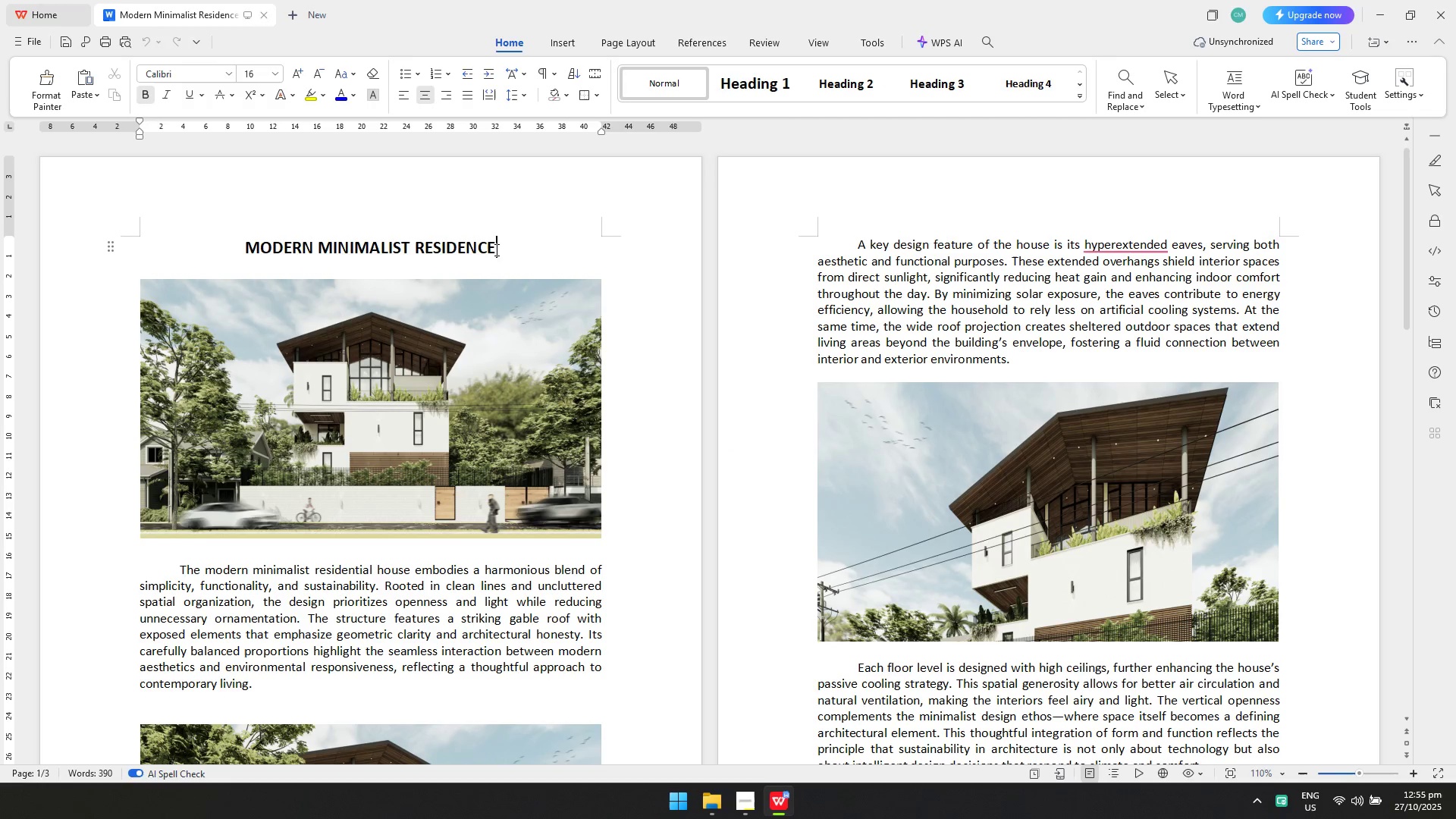 
type( (with curved elements))
 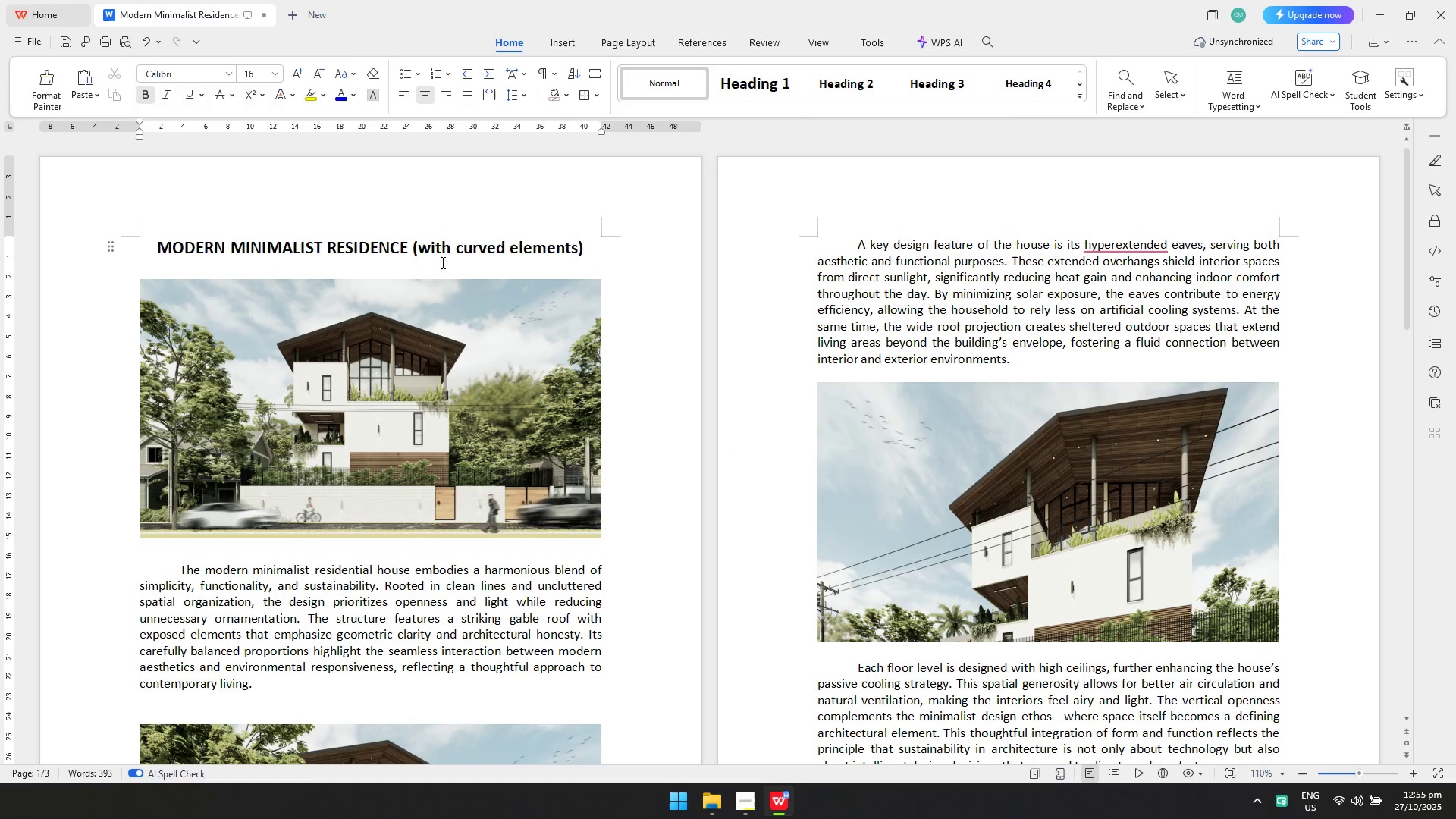 
left_click([420, 268])
 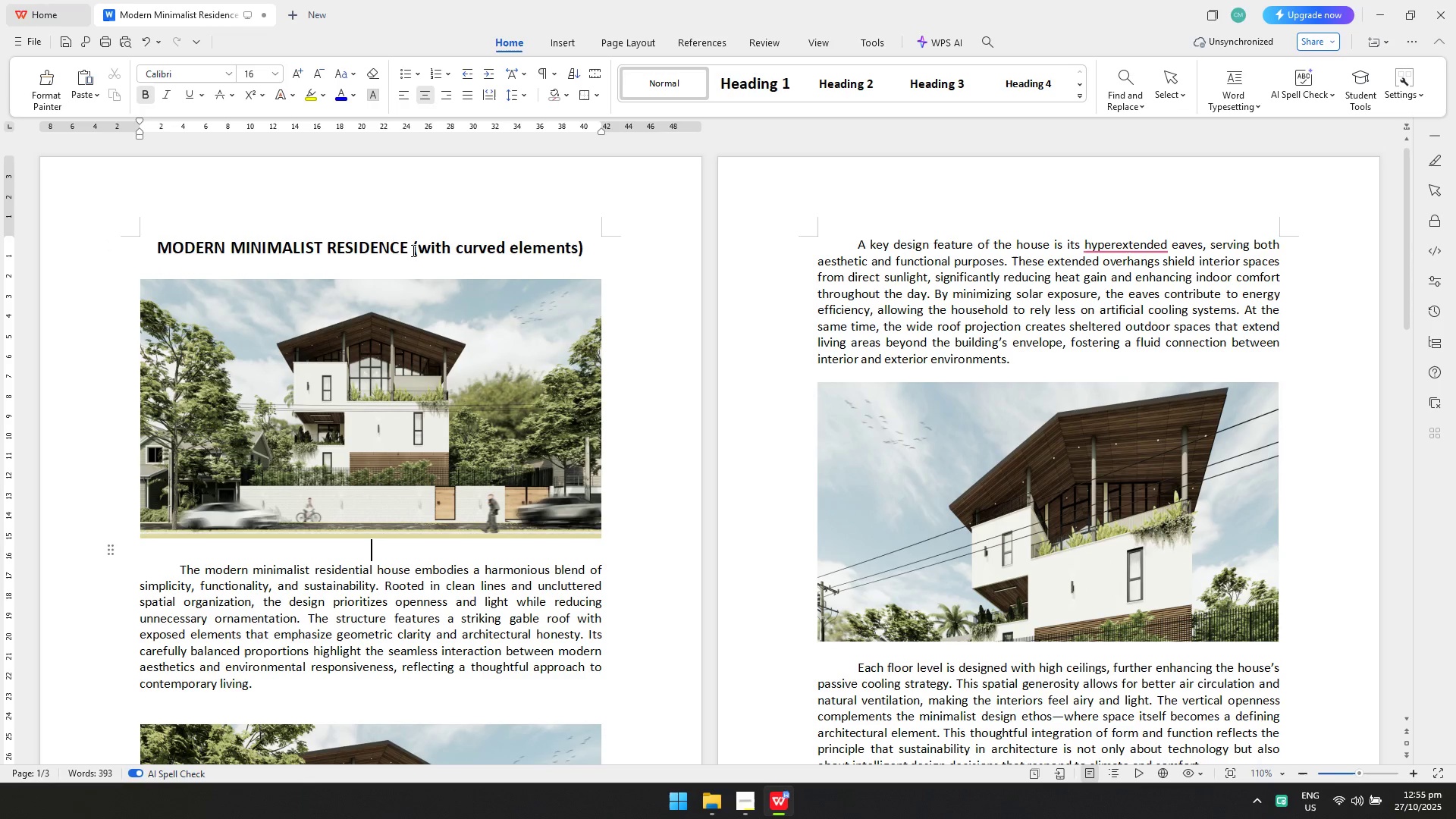 
left_click([412, 250])
 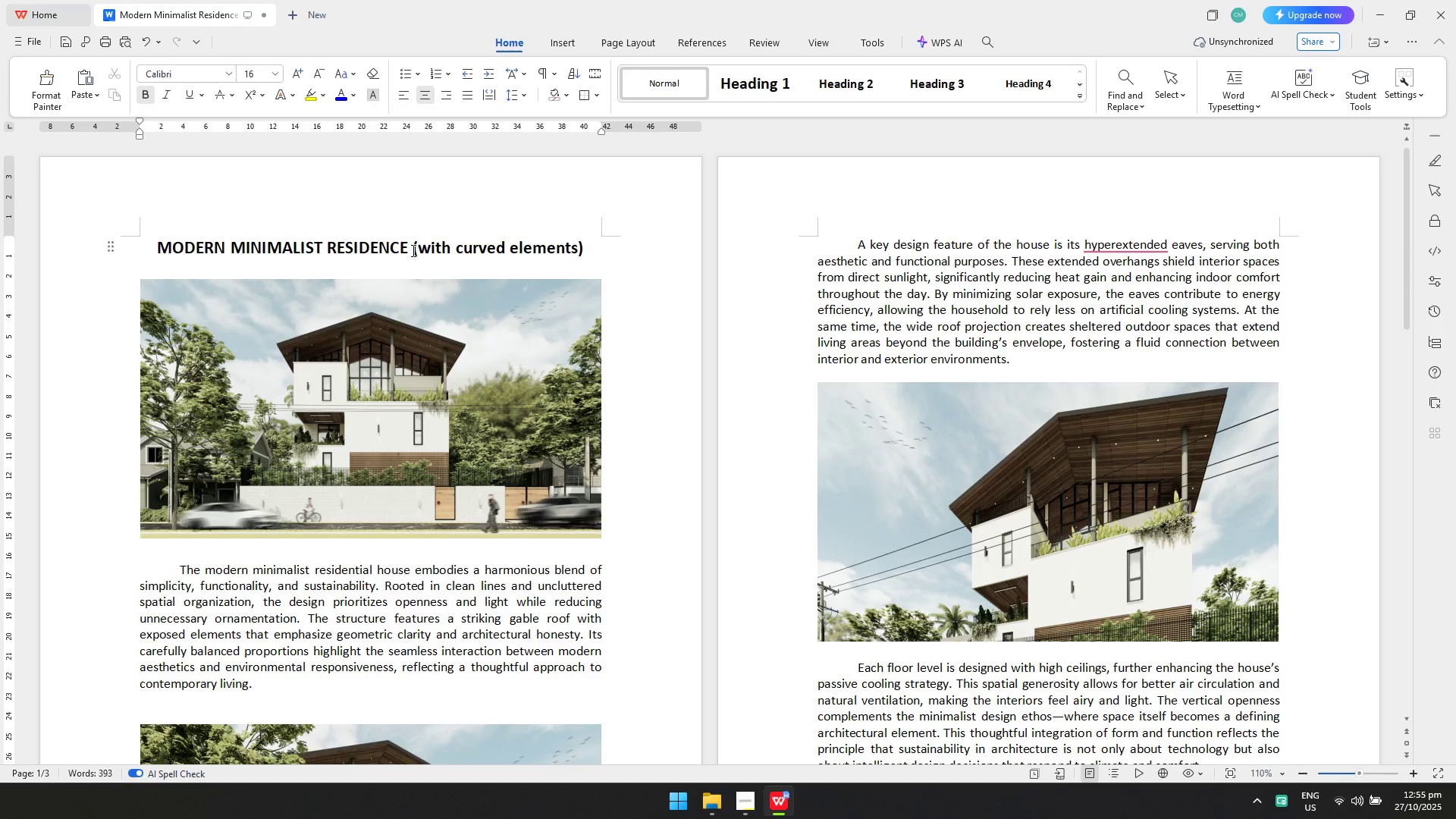 
key(Enter)
 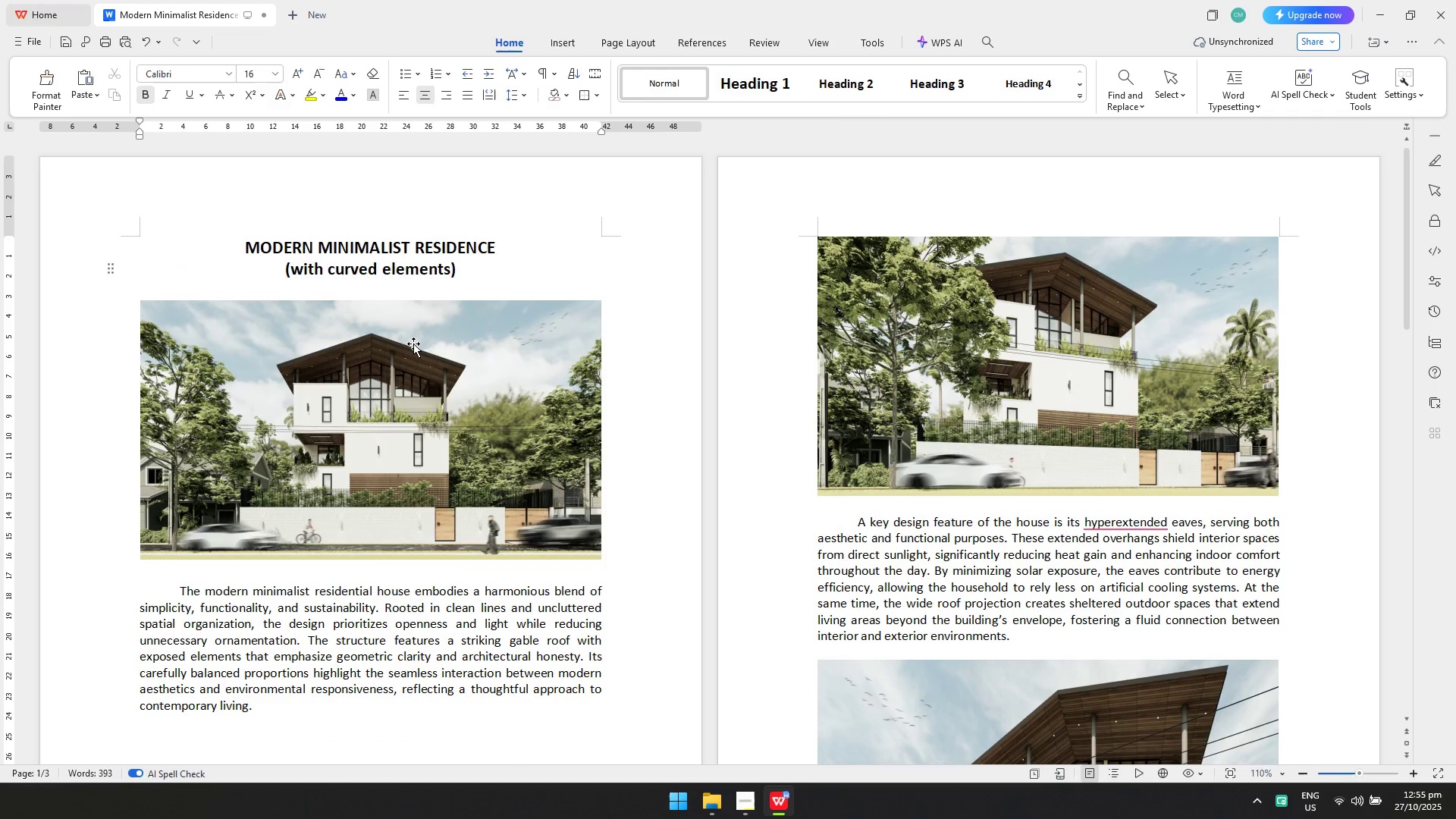 
left_click([413, 344])
 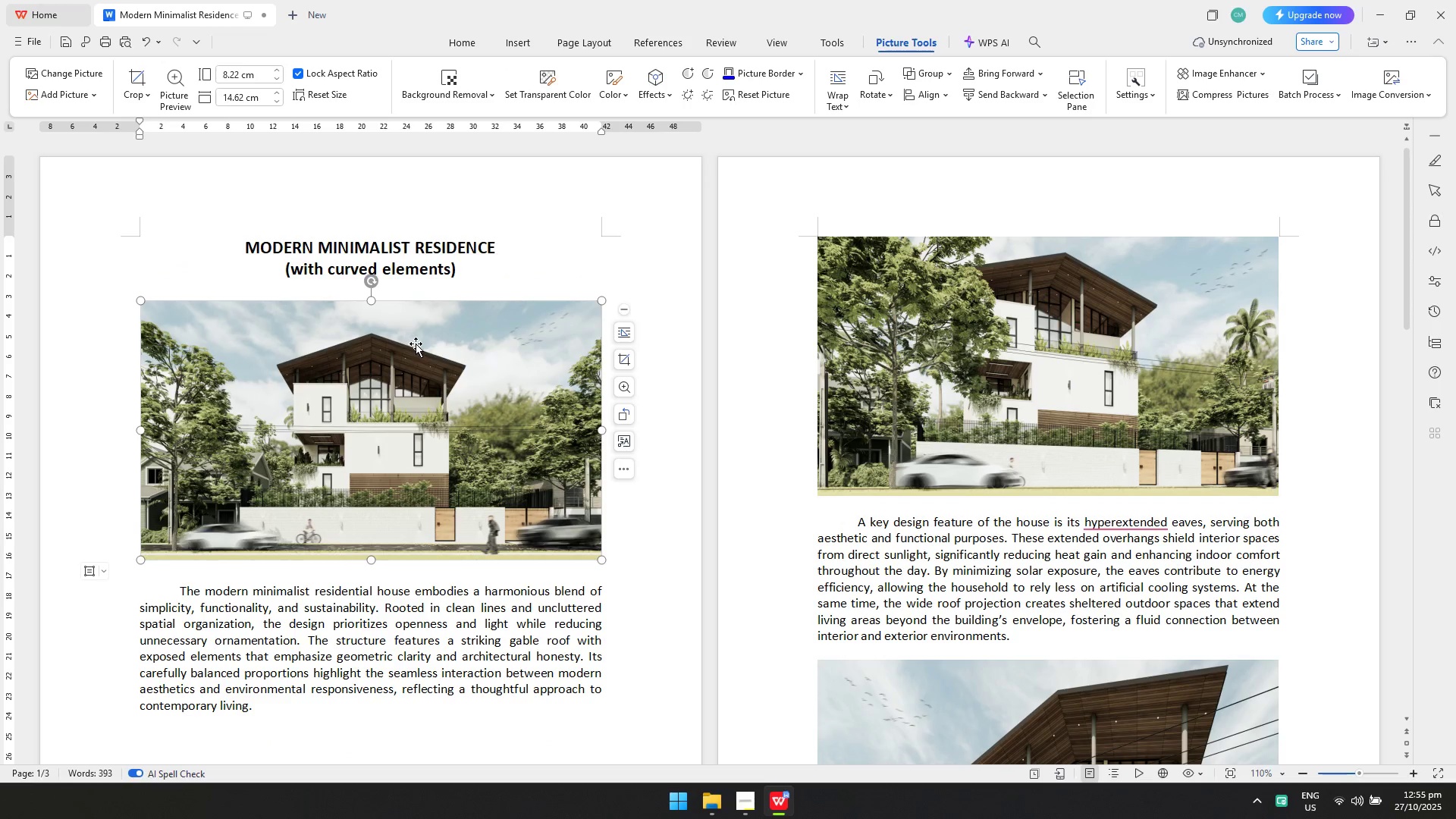 
key(Delete)
 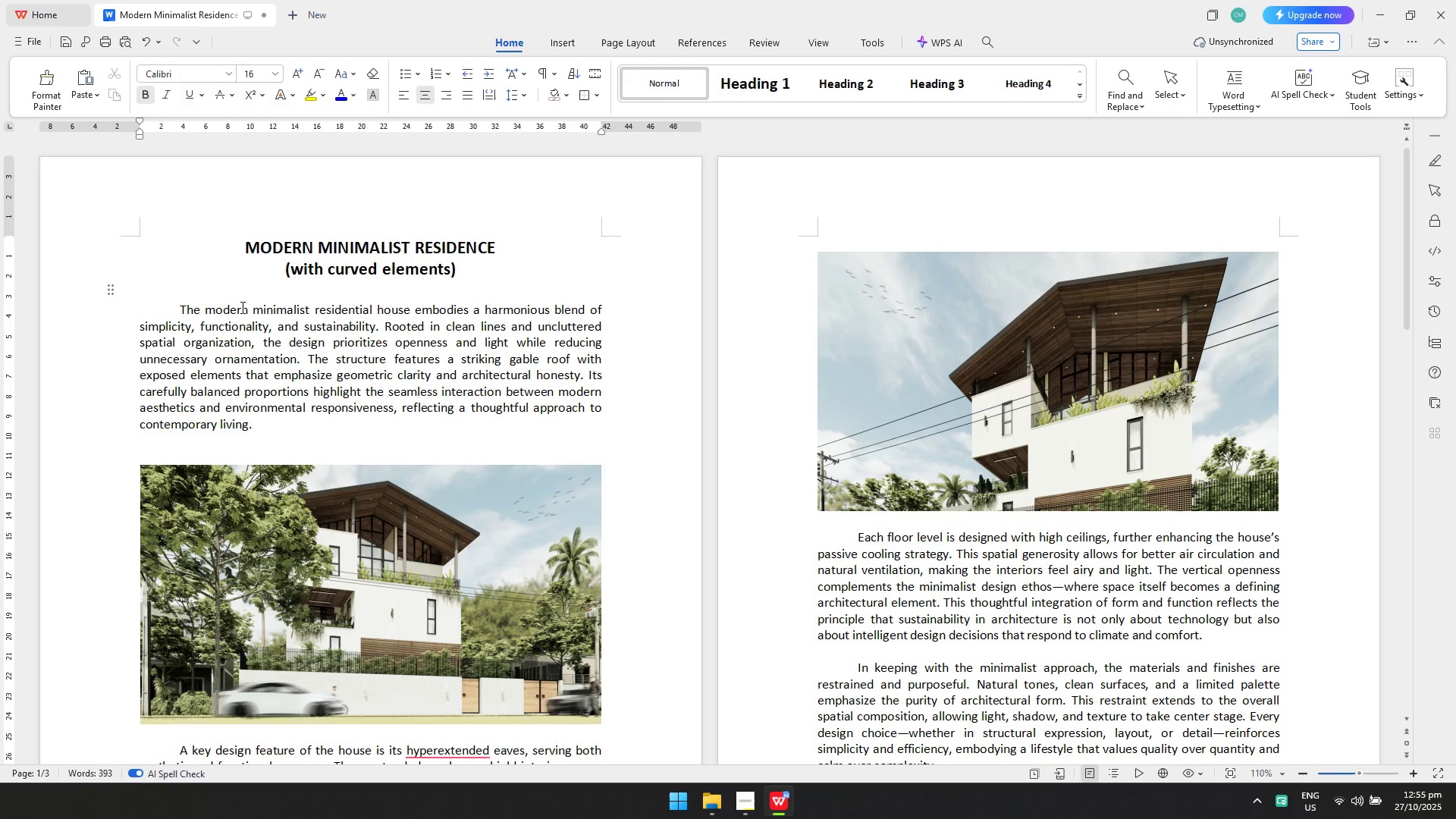 
left_click_drag(start_coordinate=[239, 300], to_coordinate=[1321, 606])
 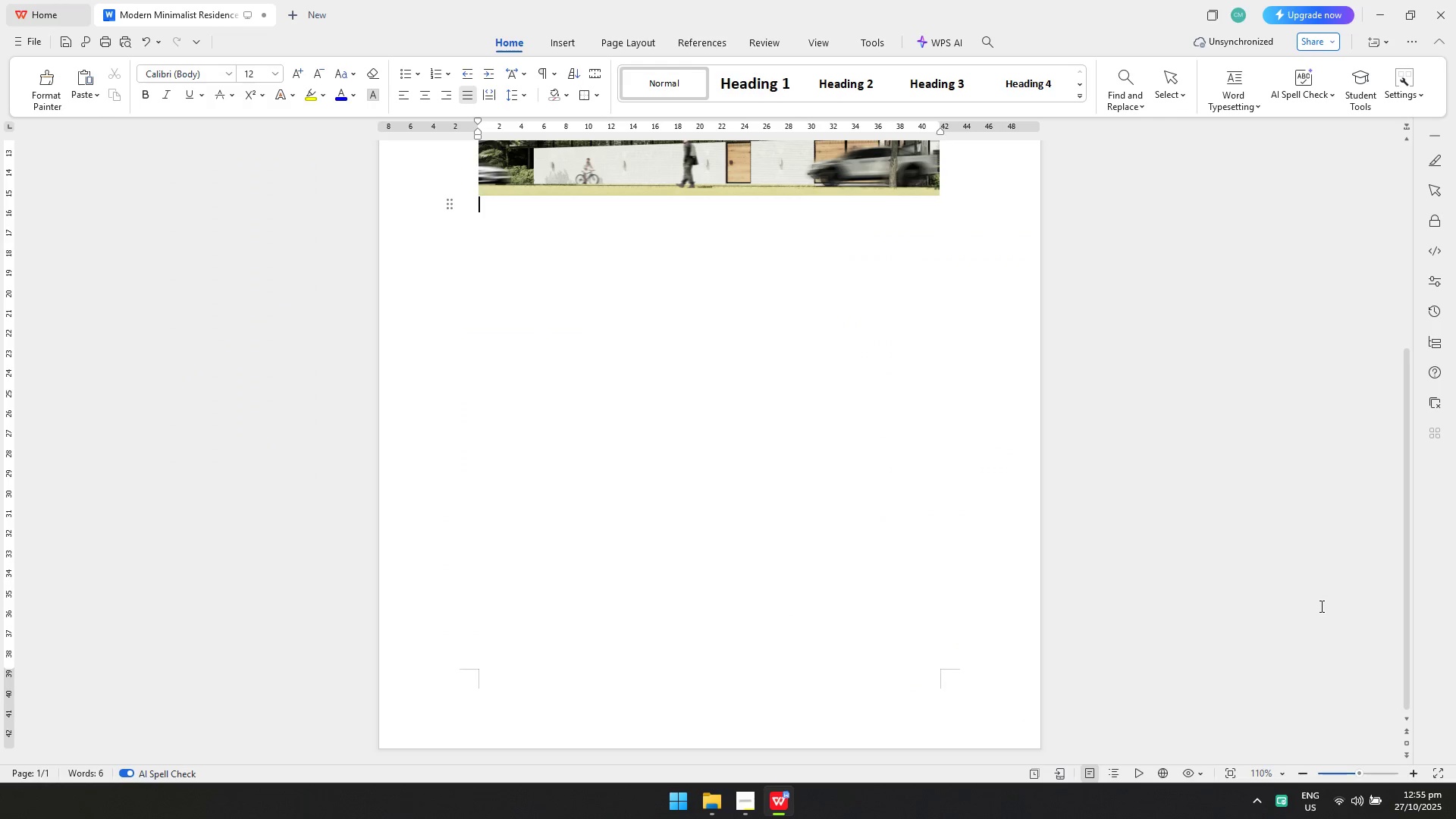 
scroll: coordinate [1320, 604], scroll_direction: down, amount: 6.0
 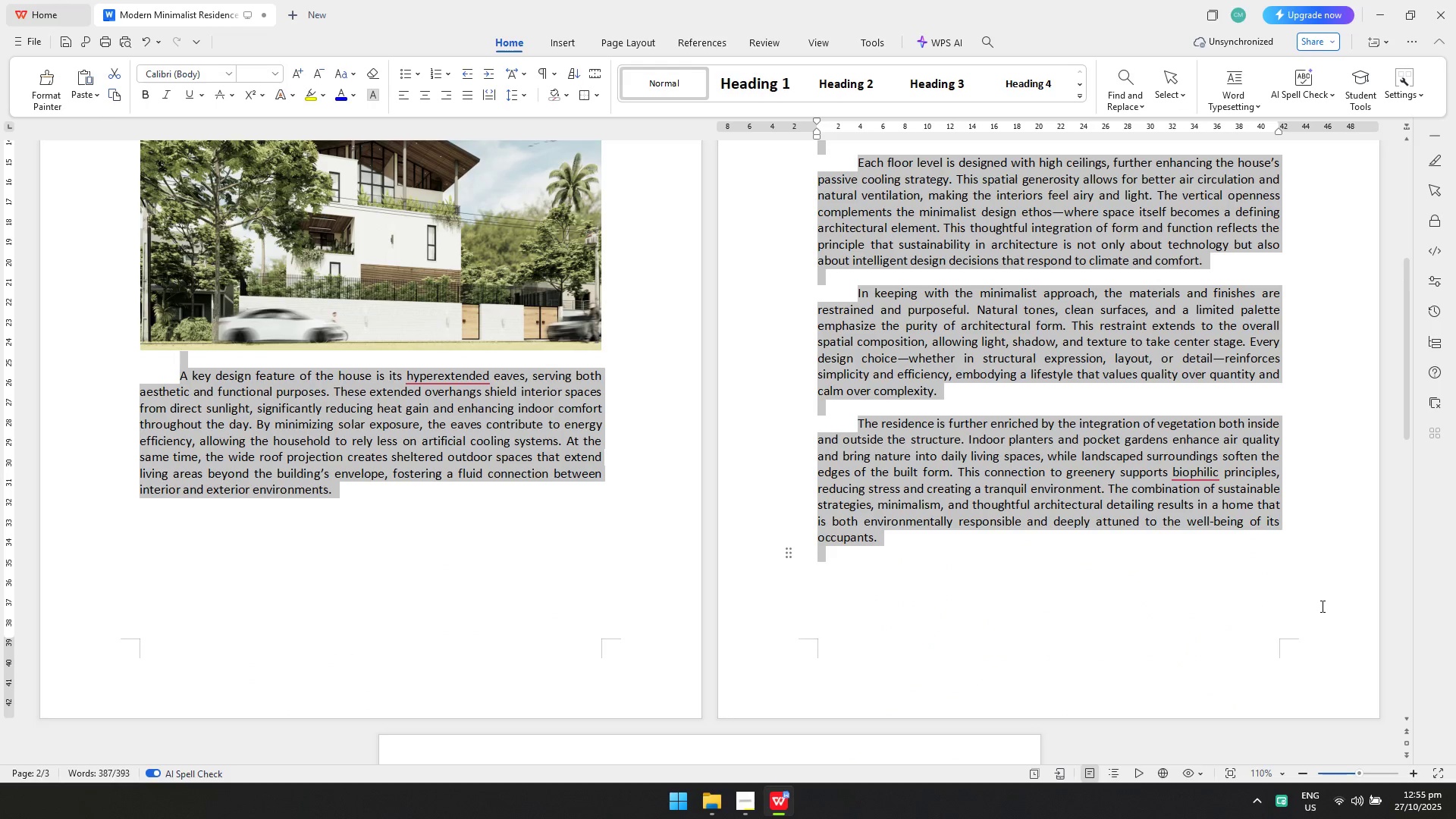 
key(Delete)
 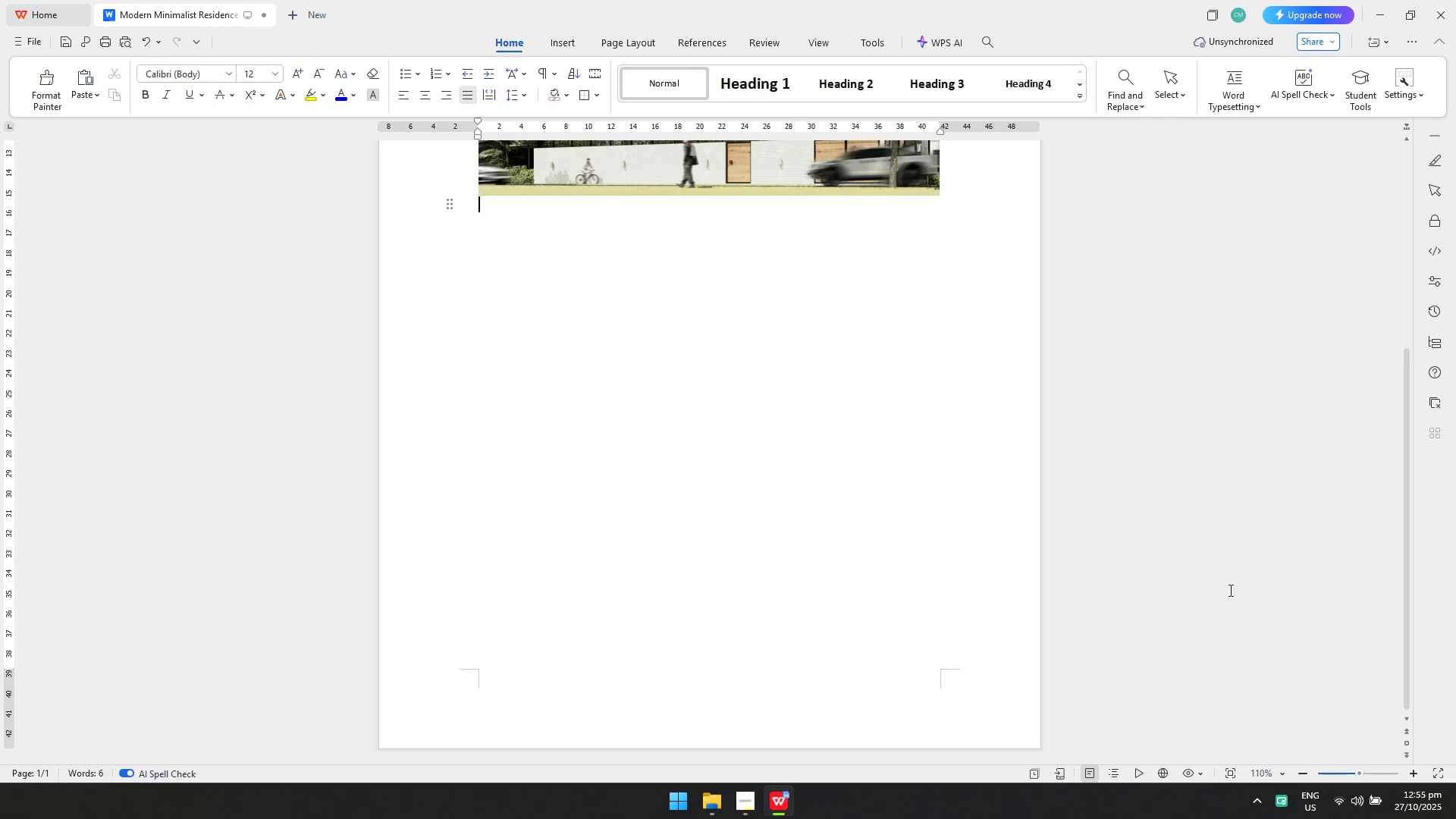 
scroll: coordinate [816, 491], scroll_direction: up, amount: 4.0
 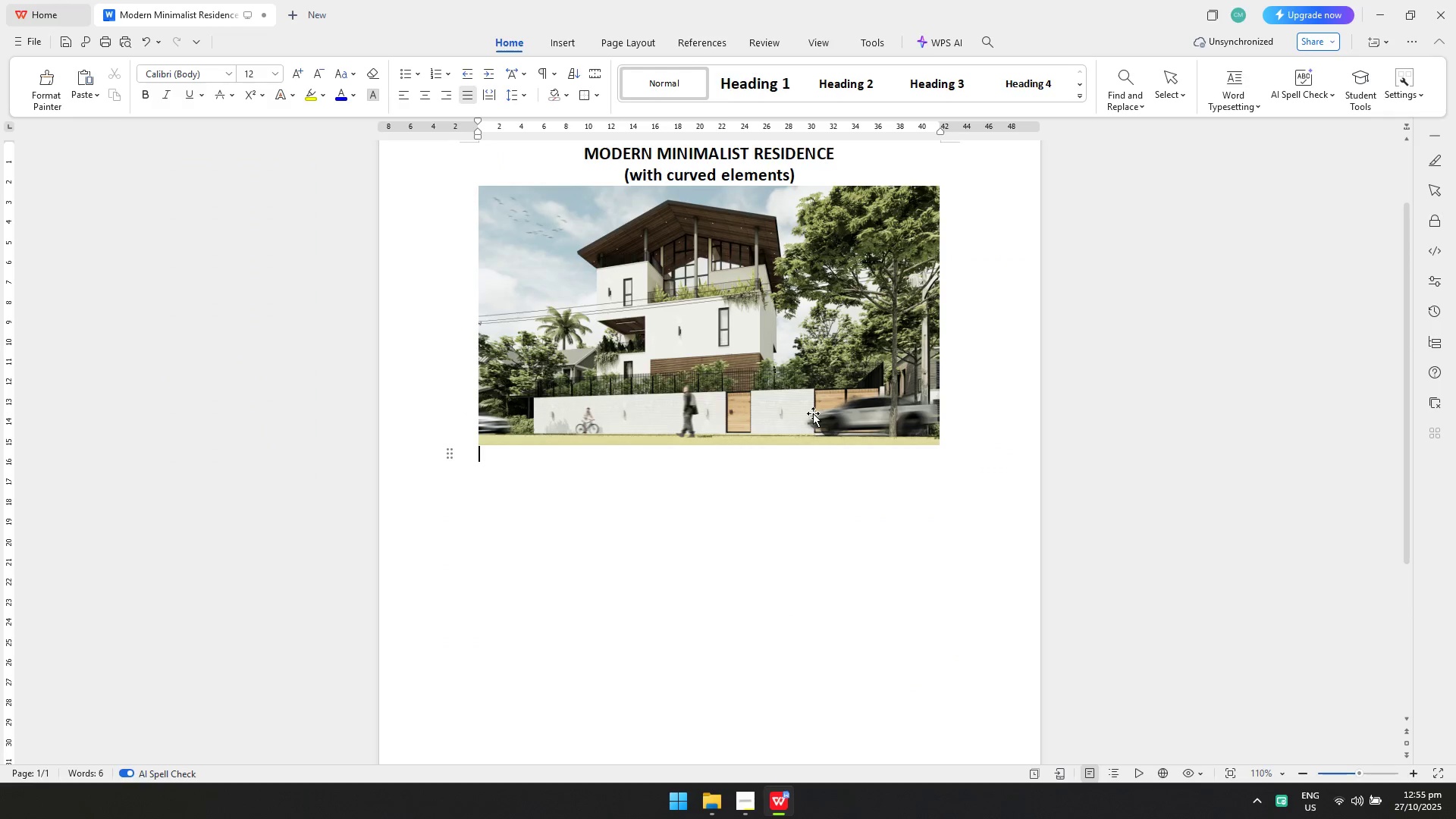 
left_click([813, 413])
 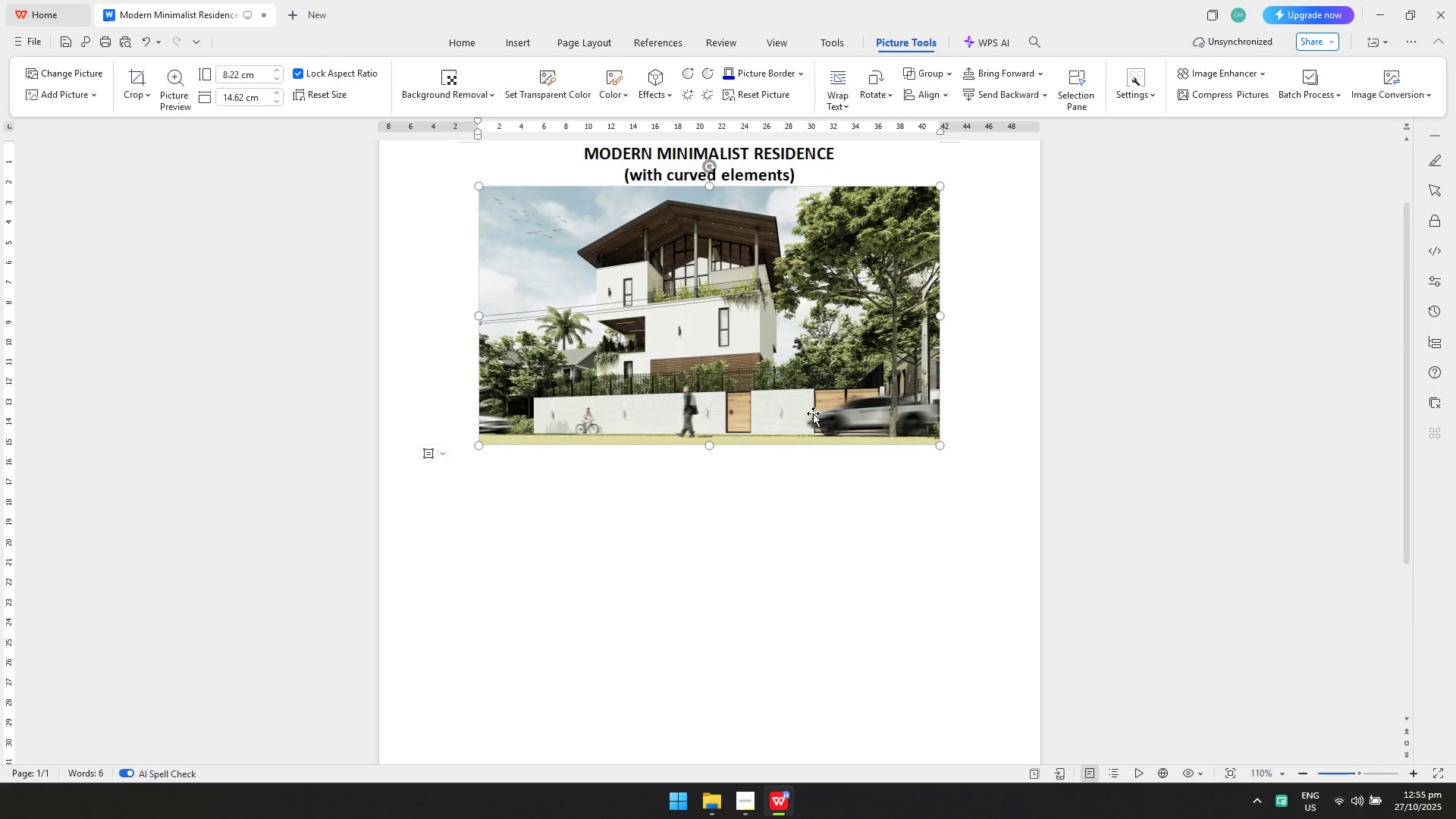 
key(Delete)
 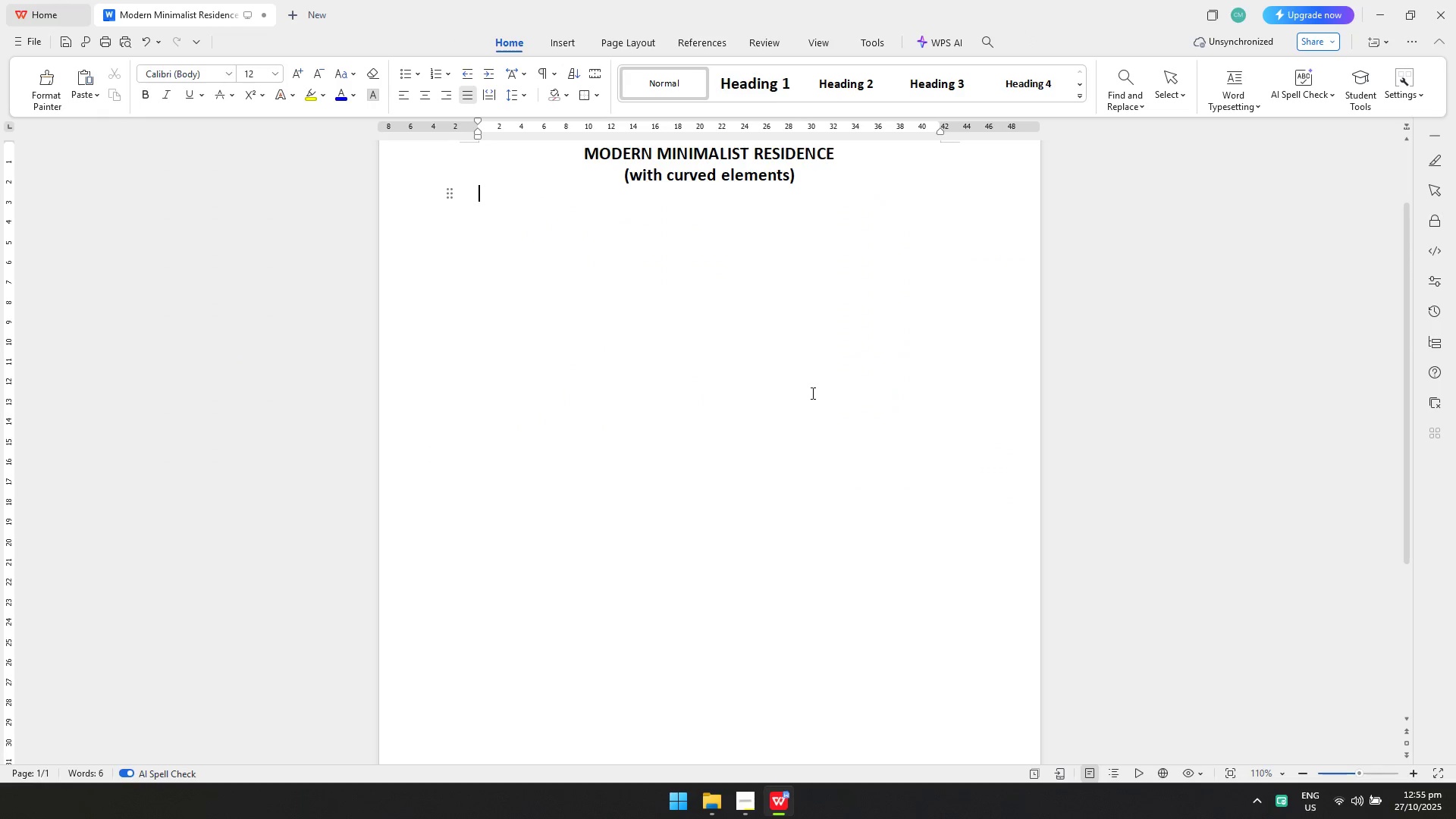 
scroll: coordinate [789, 303], scroll_direction: up, amount: 2.0
 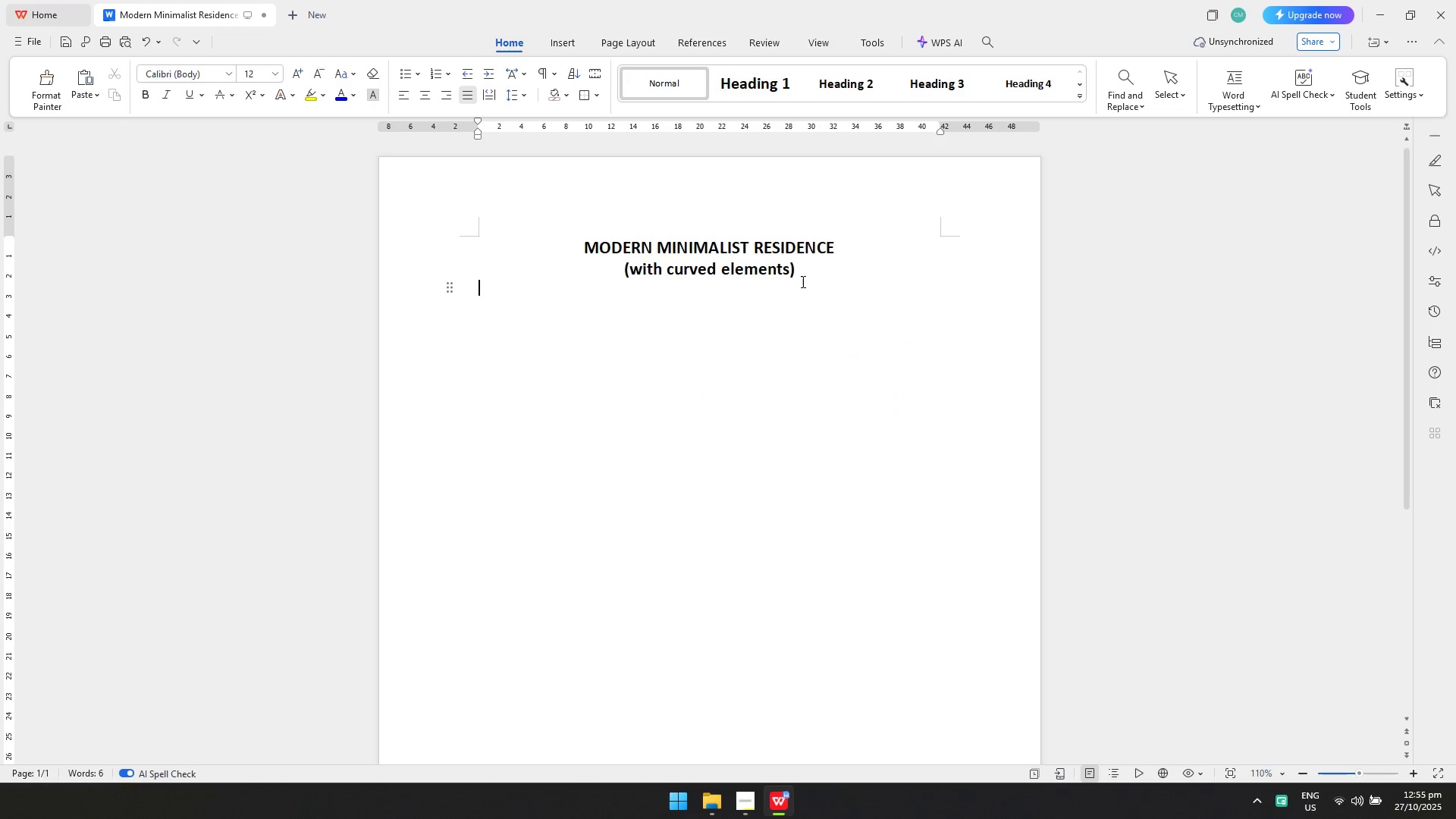 
left_click_drag(start_coordinate=[806, 273], to_coordinate=[615, 275])
 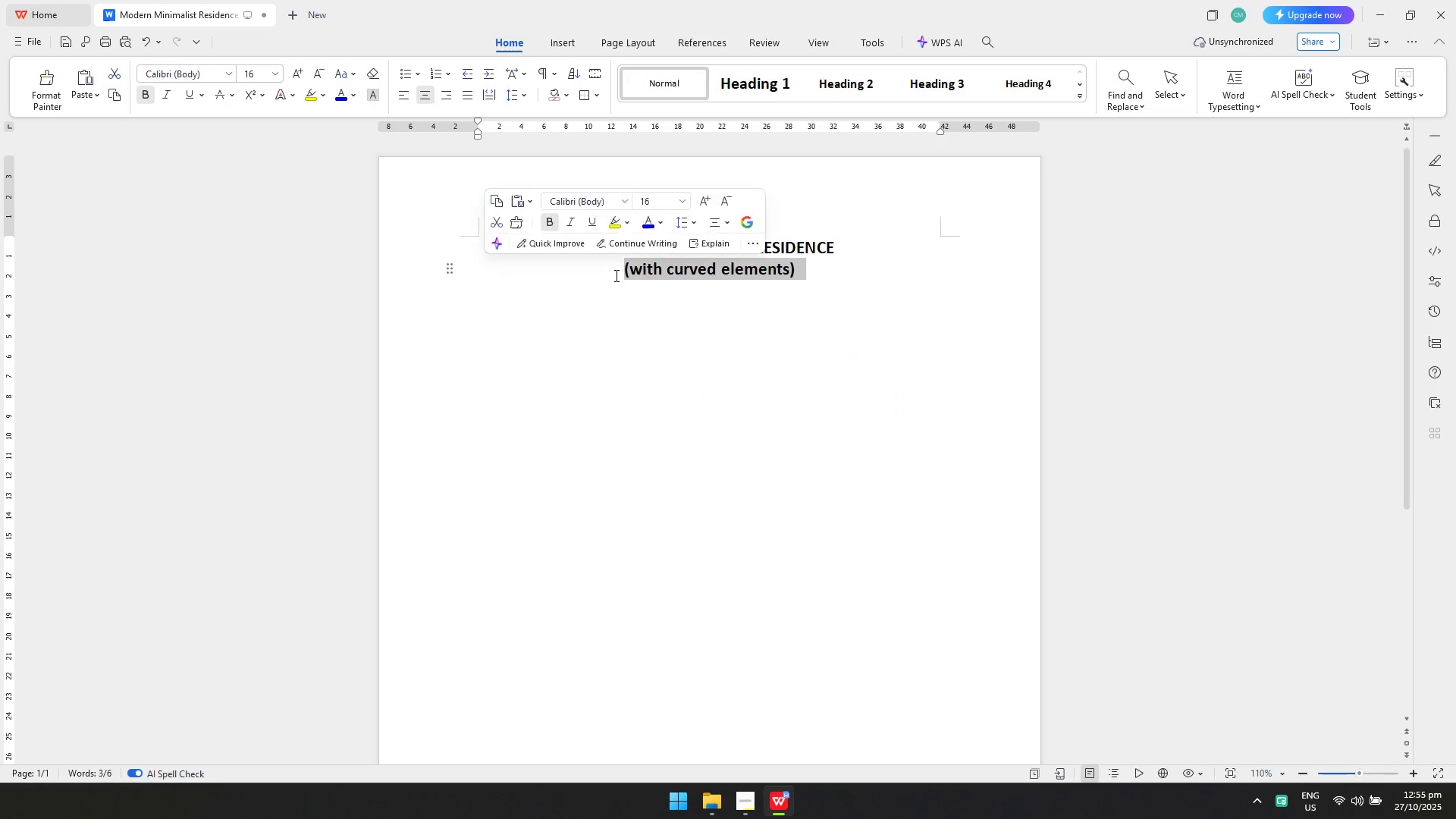 
hold_key(key=ControlLeft, duration=0.6)
 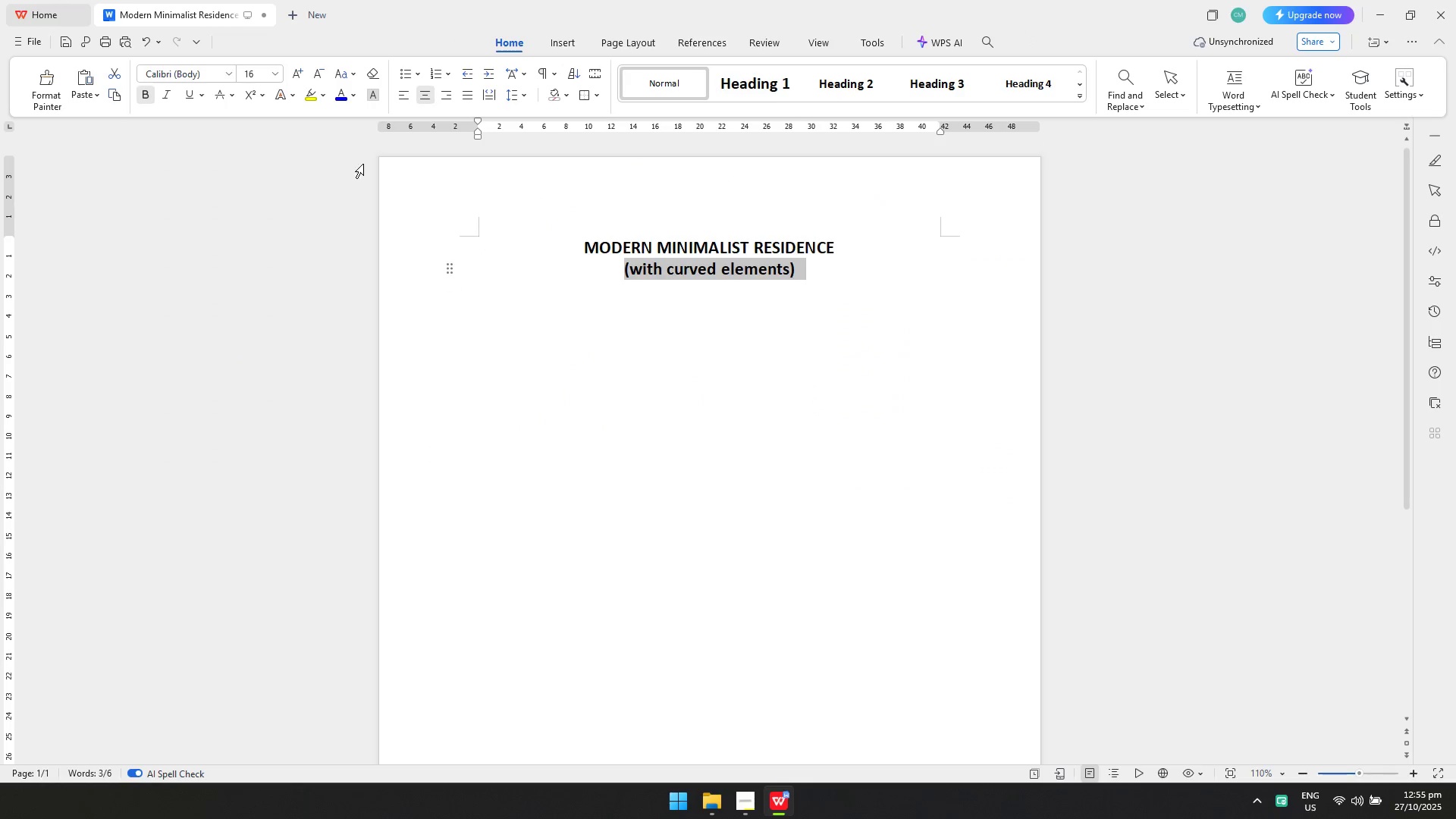 
key(Control+ControlLeft)
 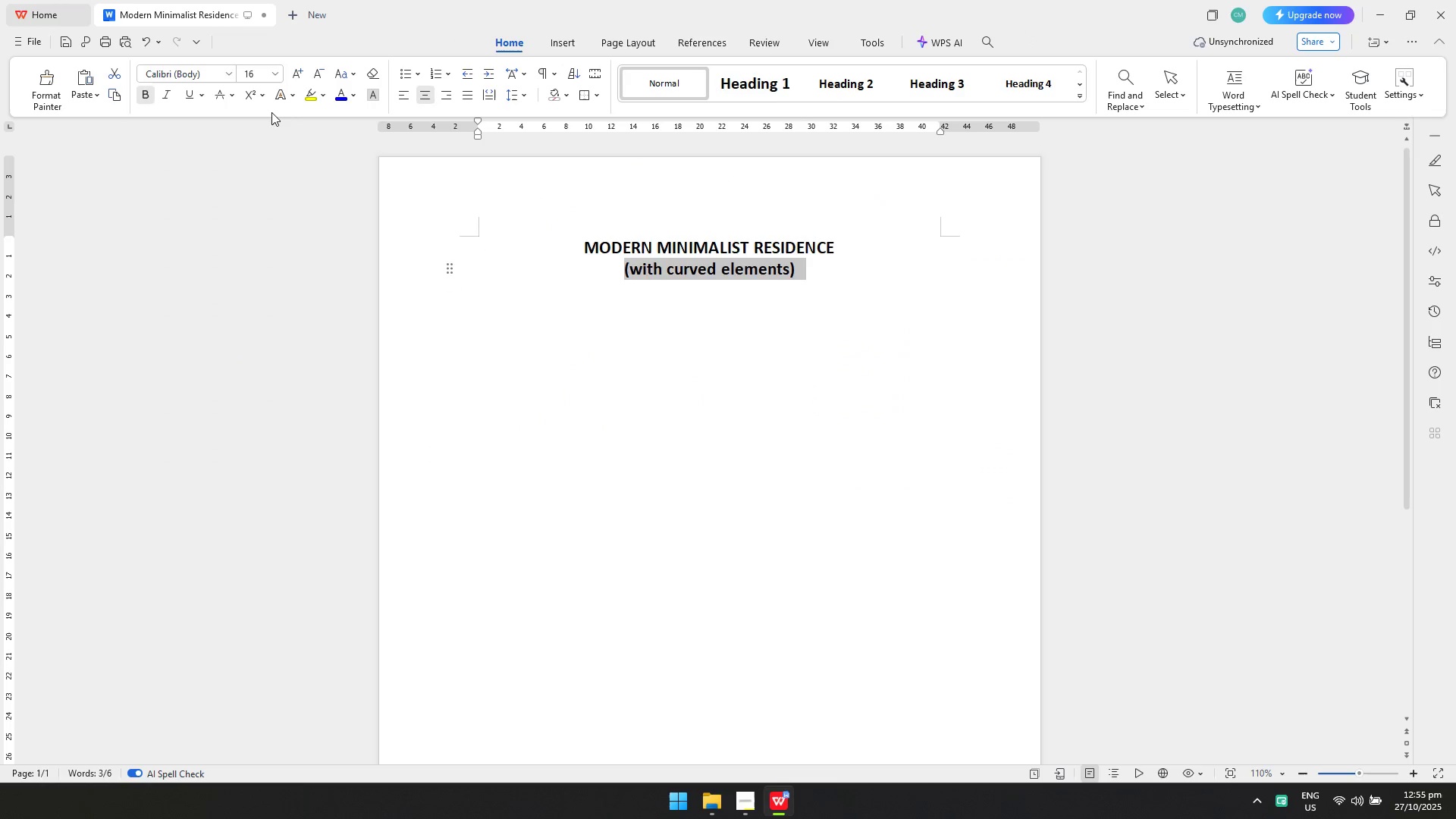 
key(Control+B)
 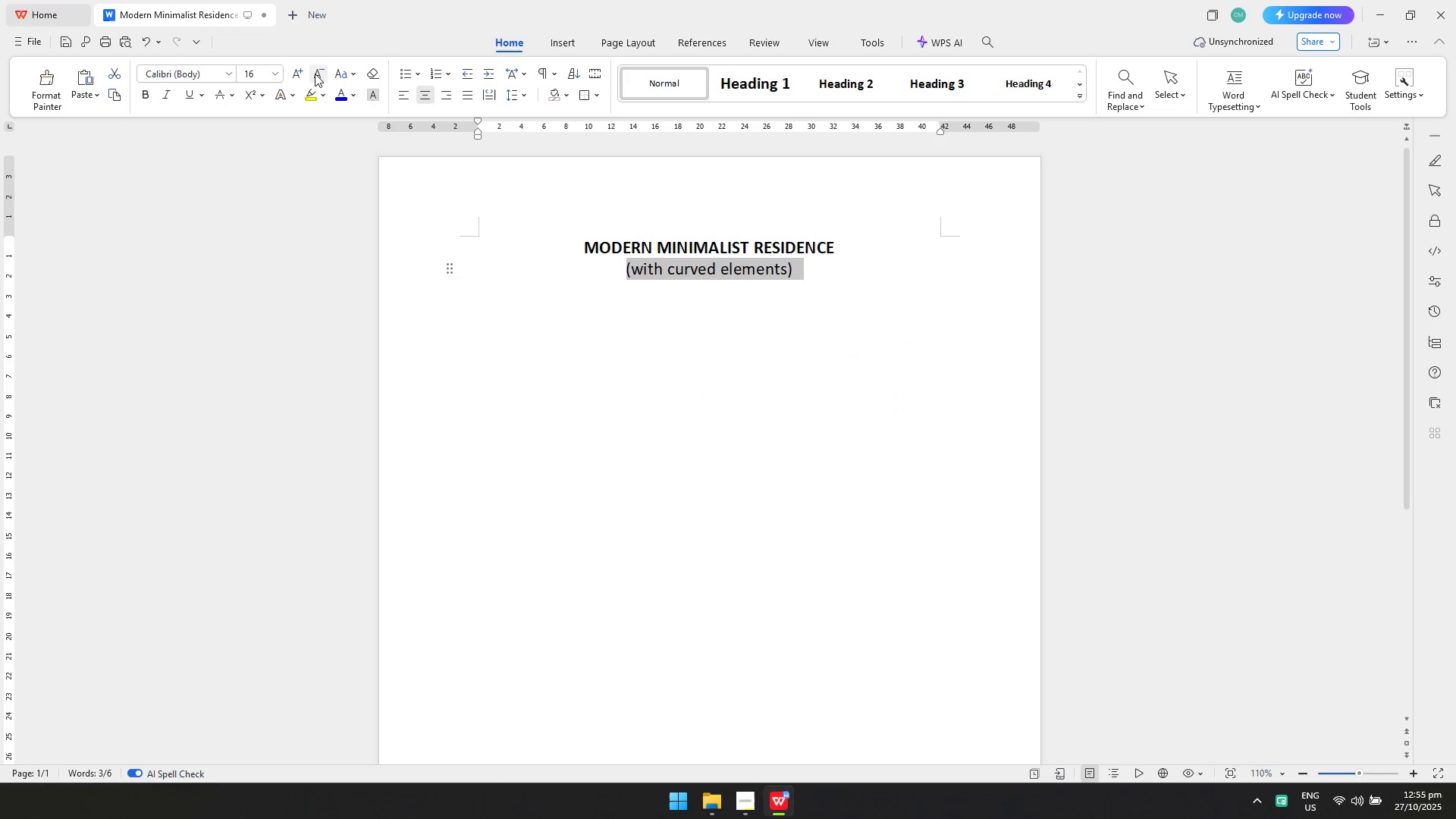 
double_click([315, 74])
 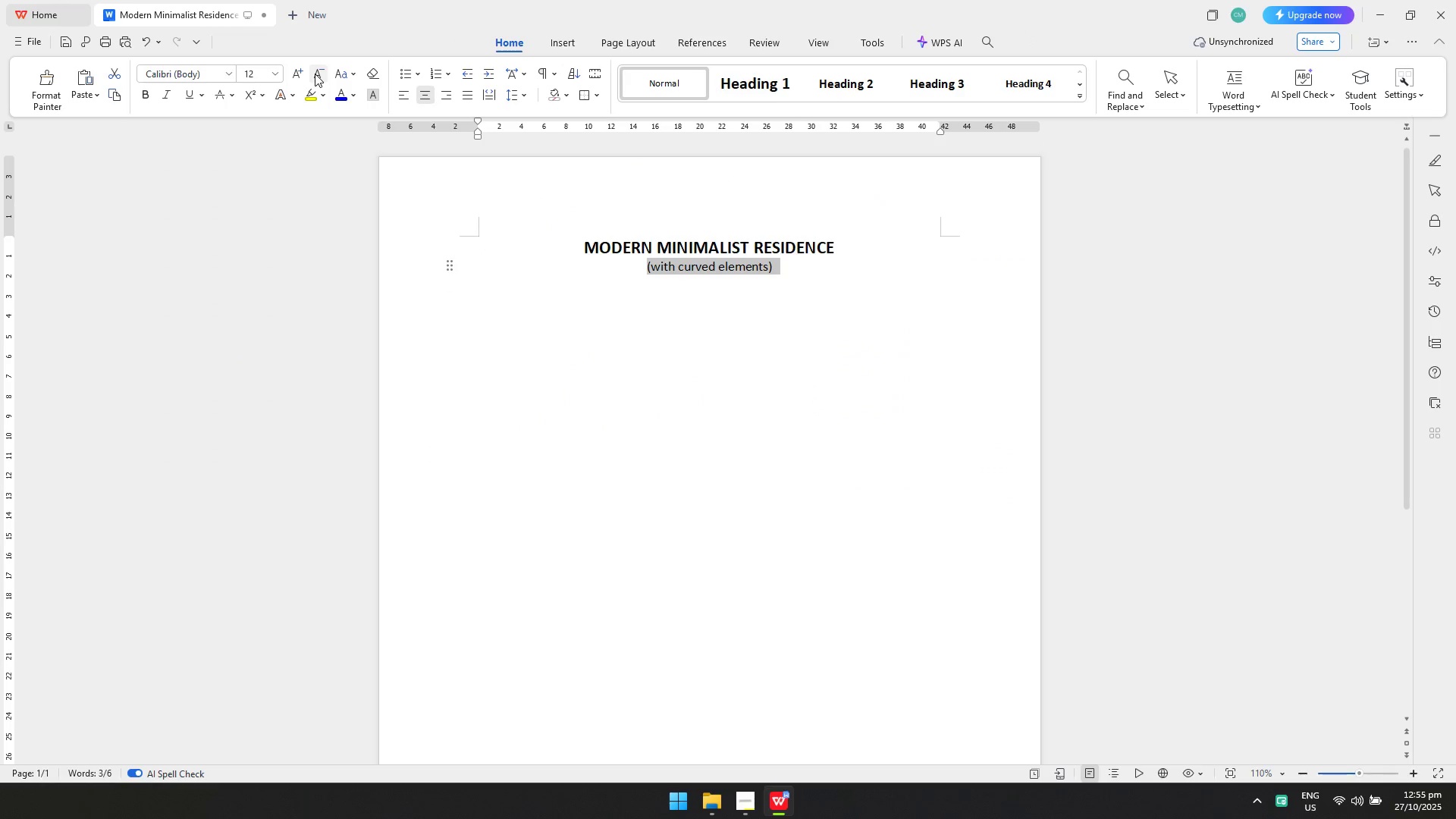 
key(Control+I)
 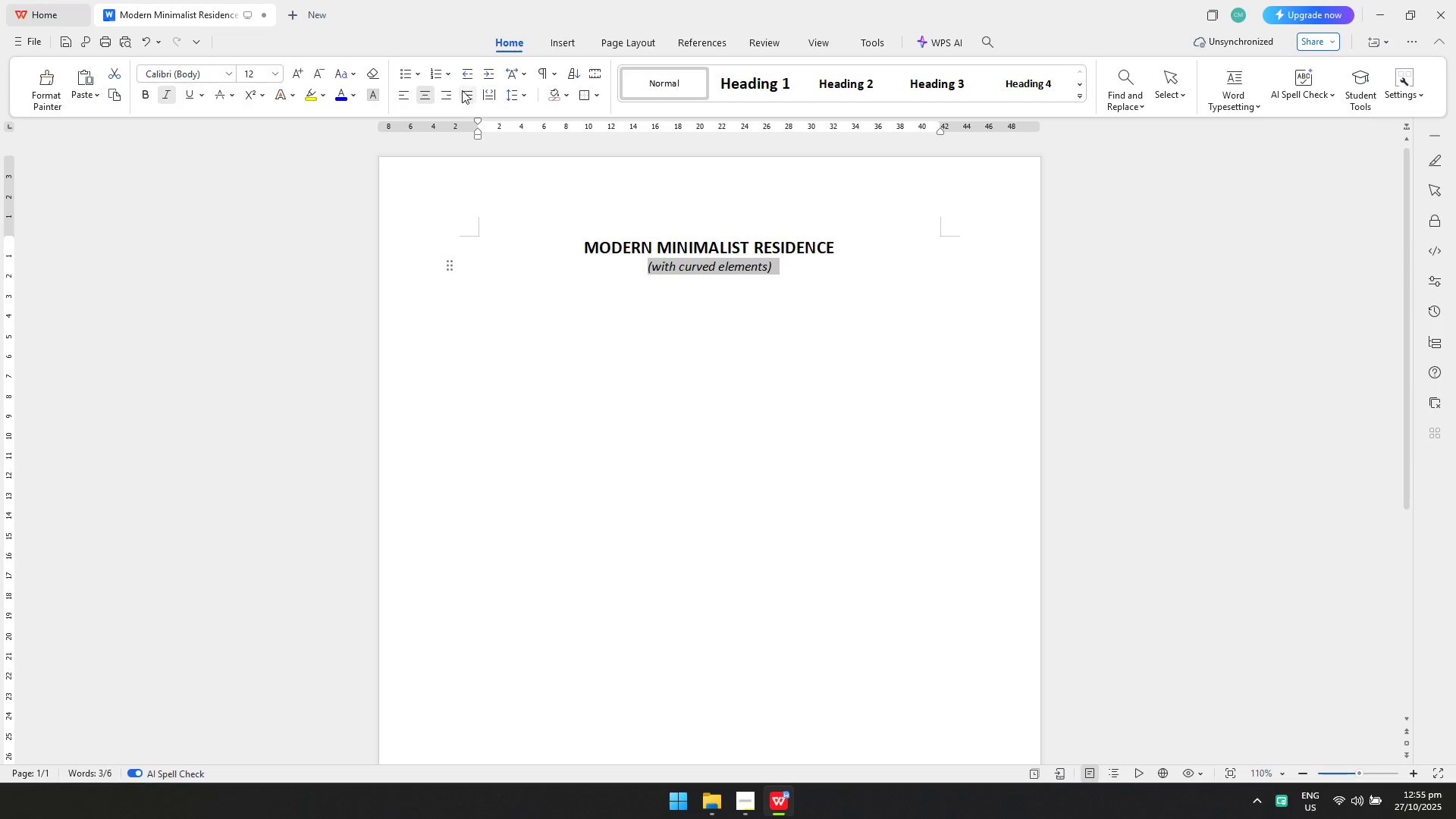 
key(Control+U)
 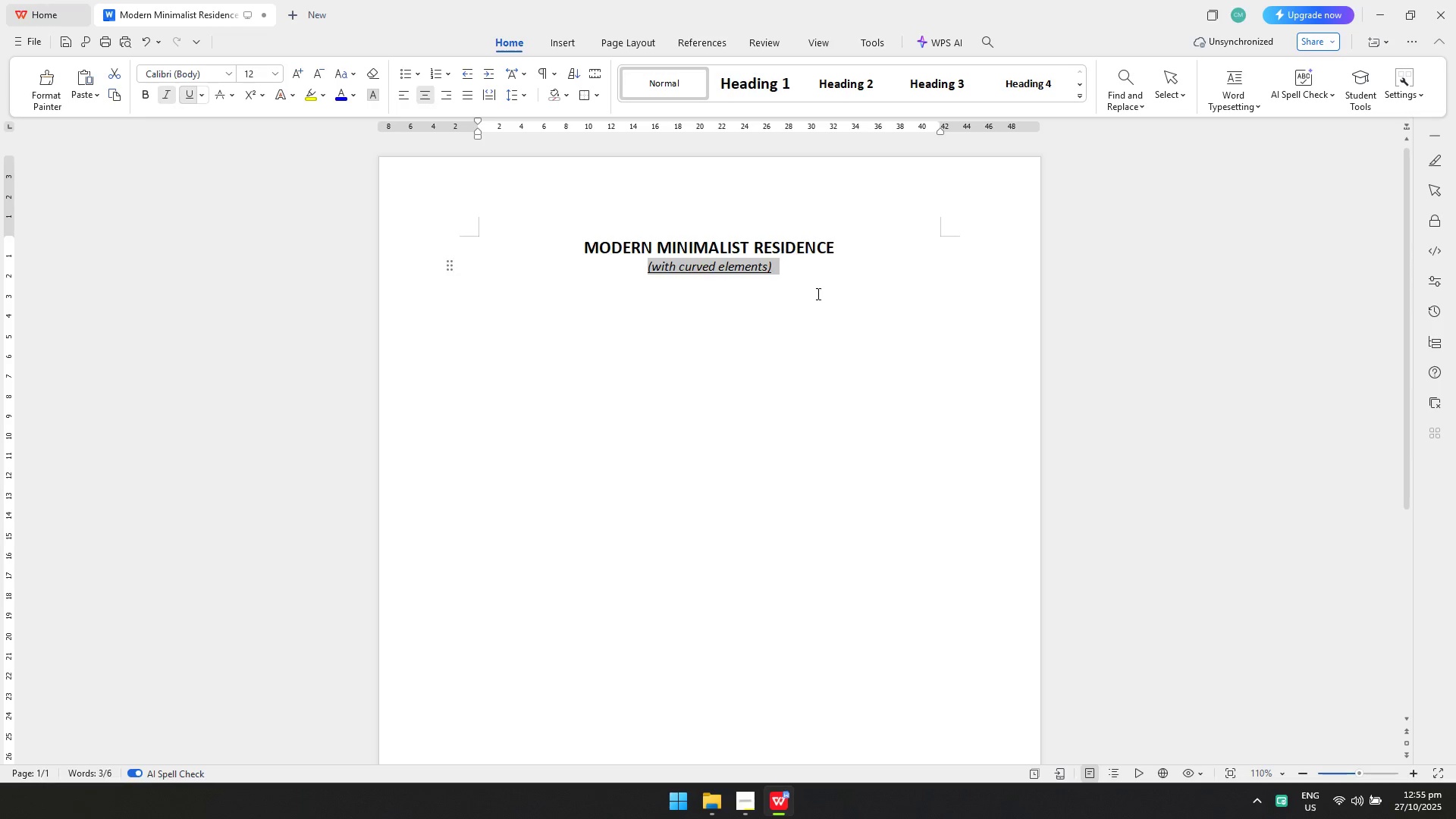 
left_click([821, 296])
 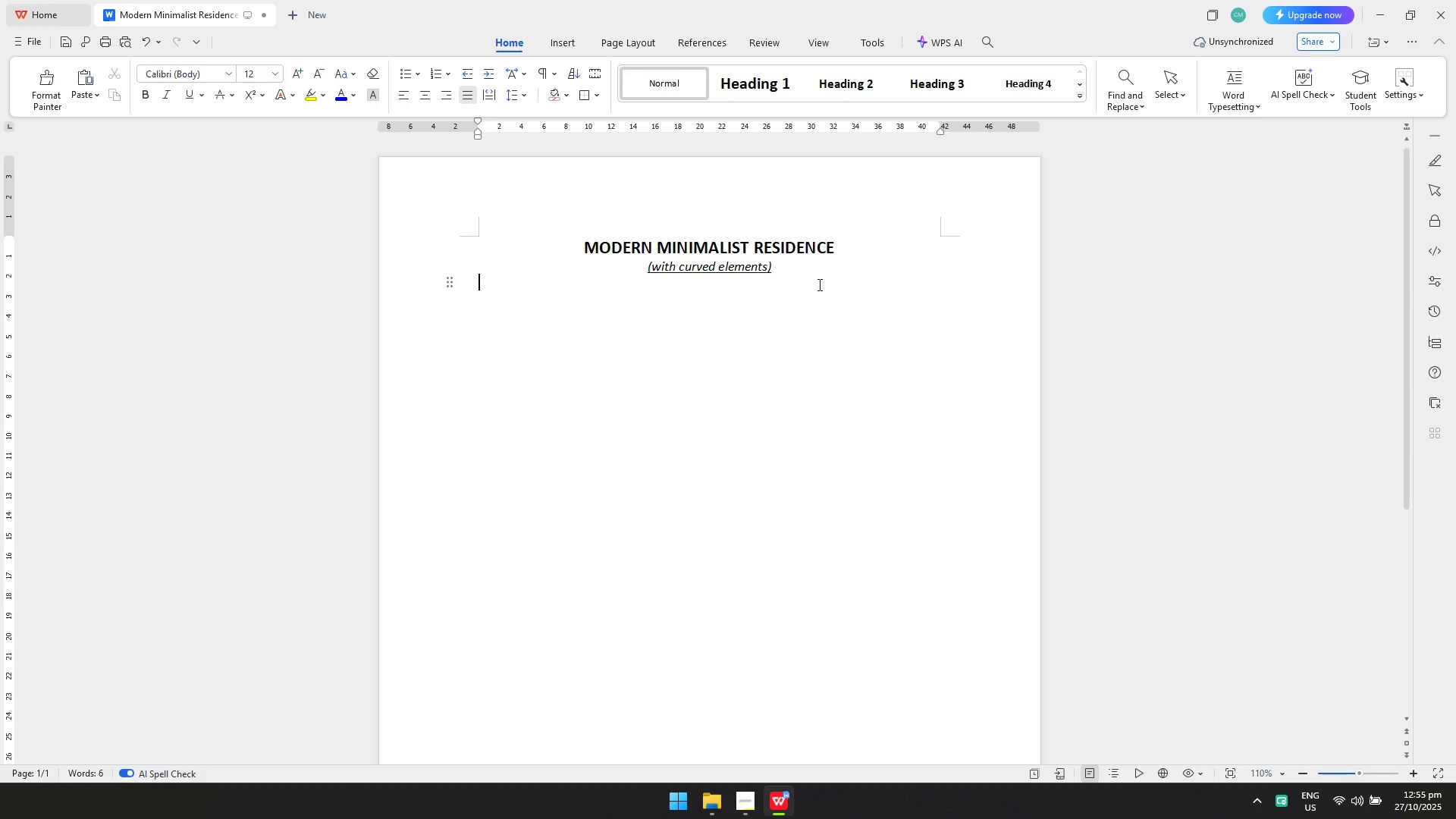 
key(Control+ControlLeft)
 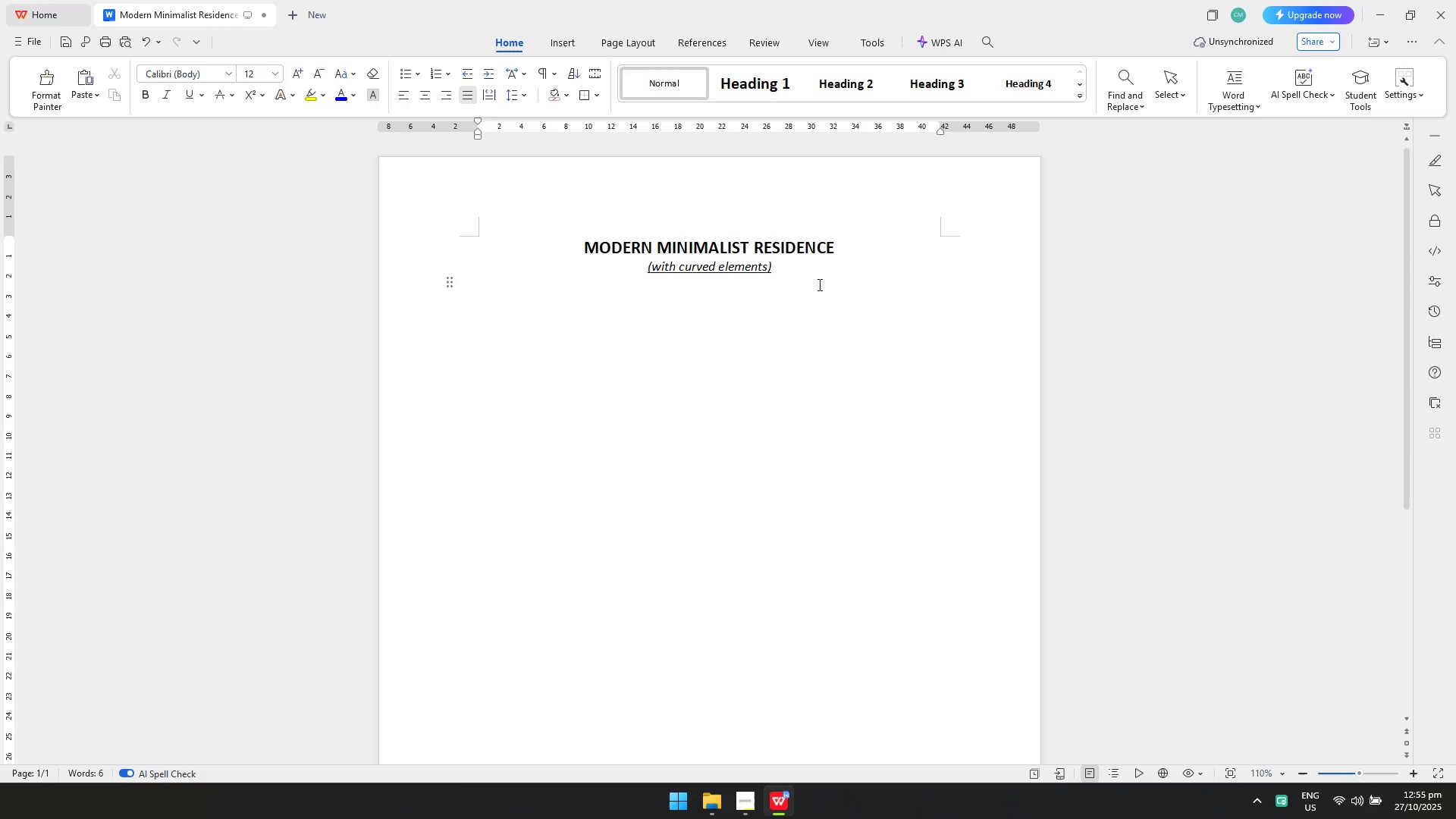 
key(Control+S)
 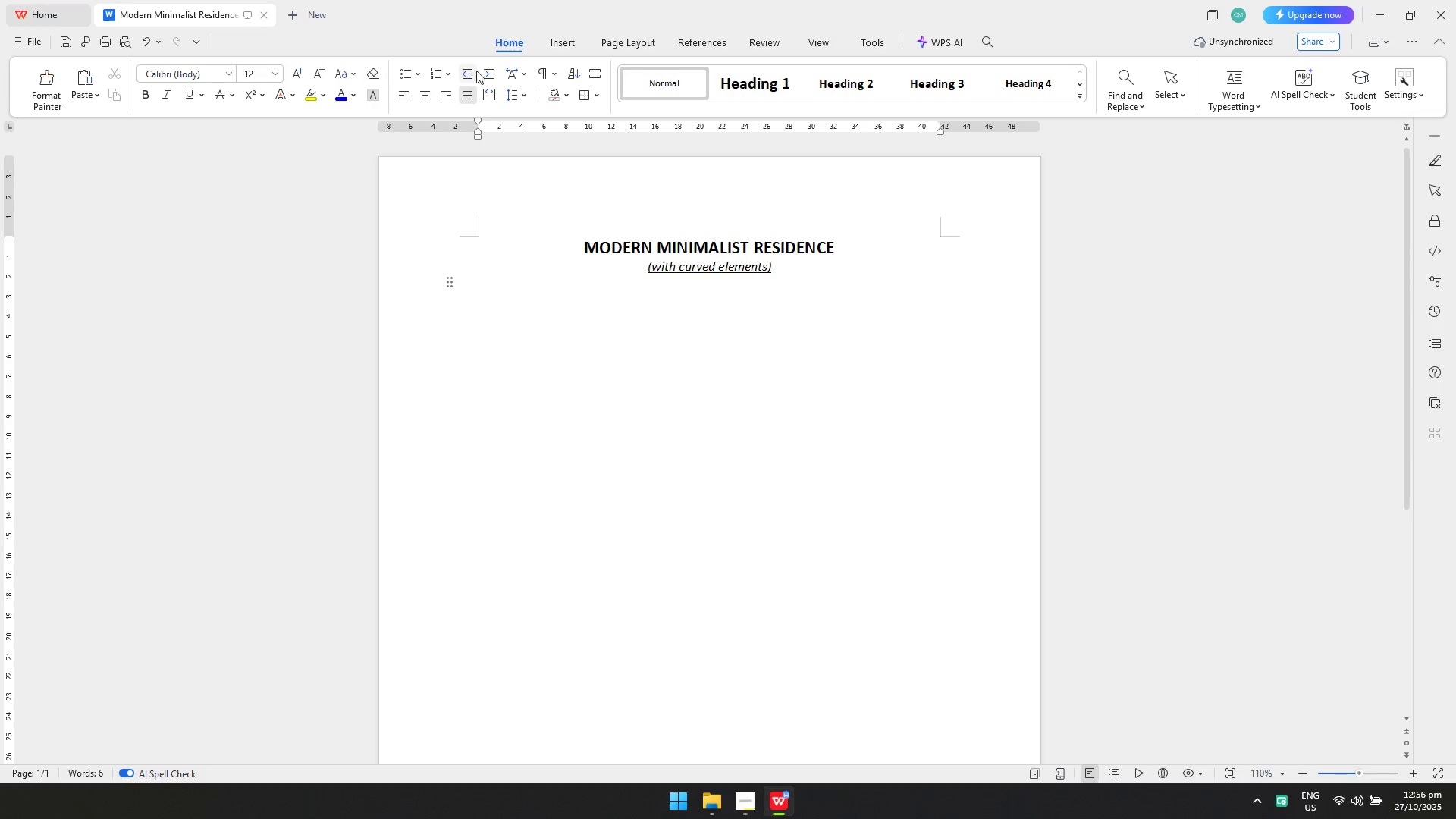 
left_click([570, 48])
 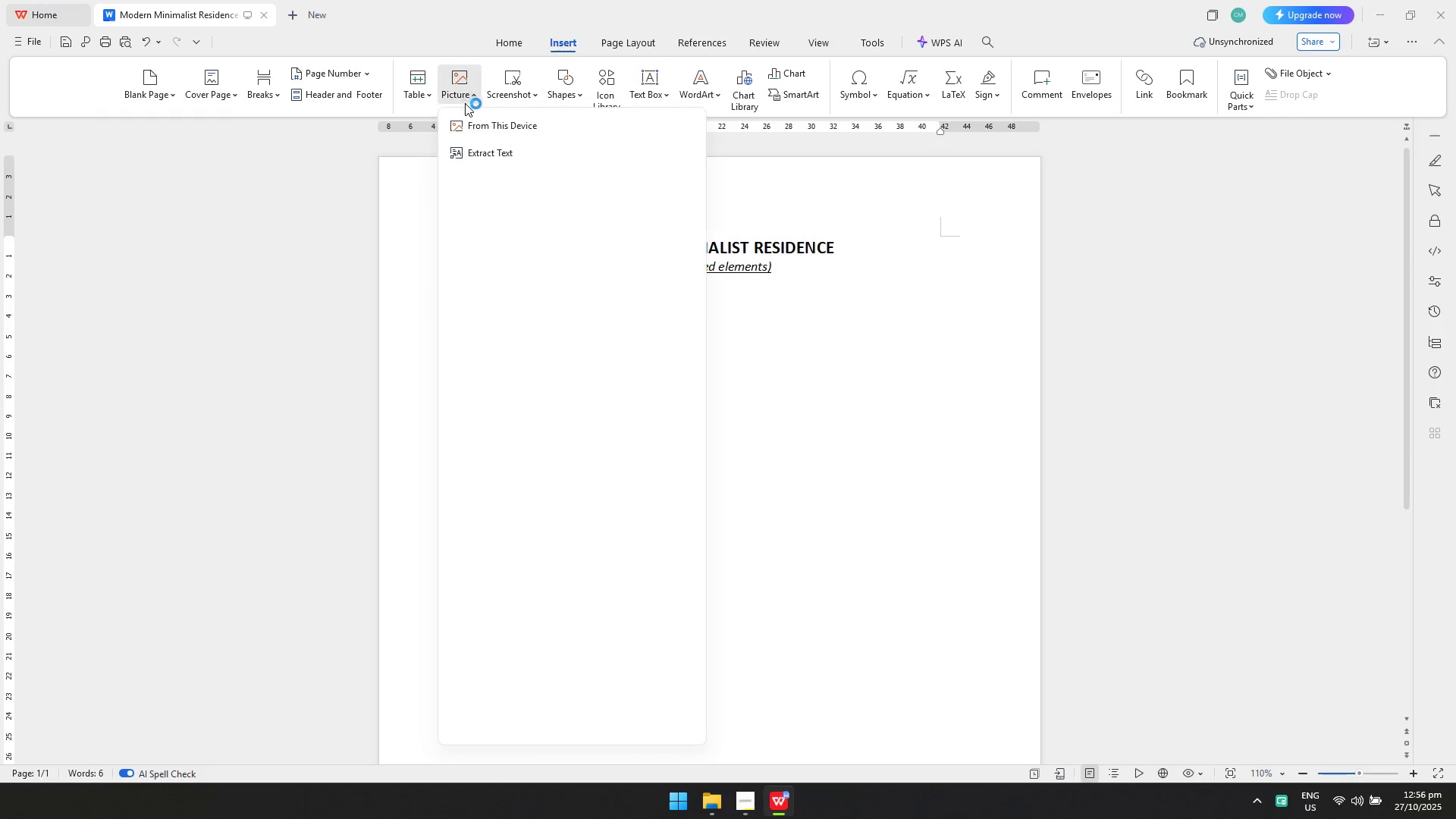 
double_click([471, 127])
 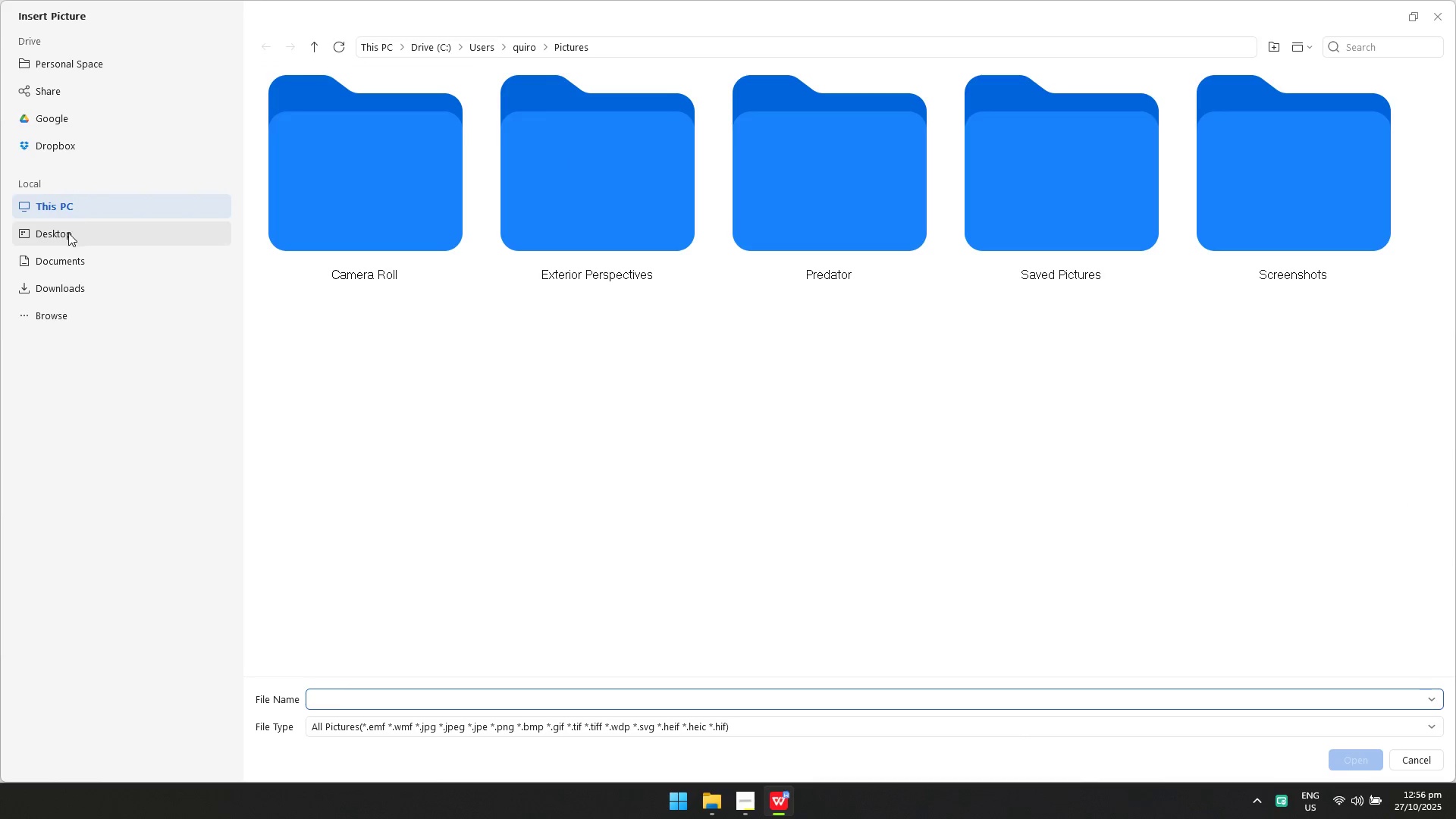 
left_click([68, 287])
 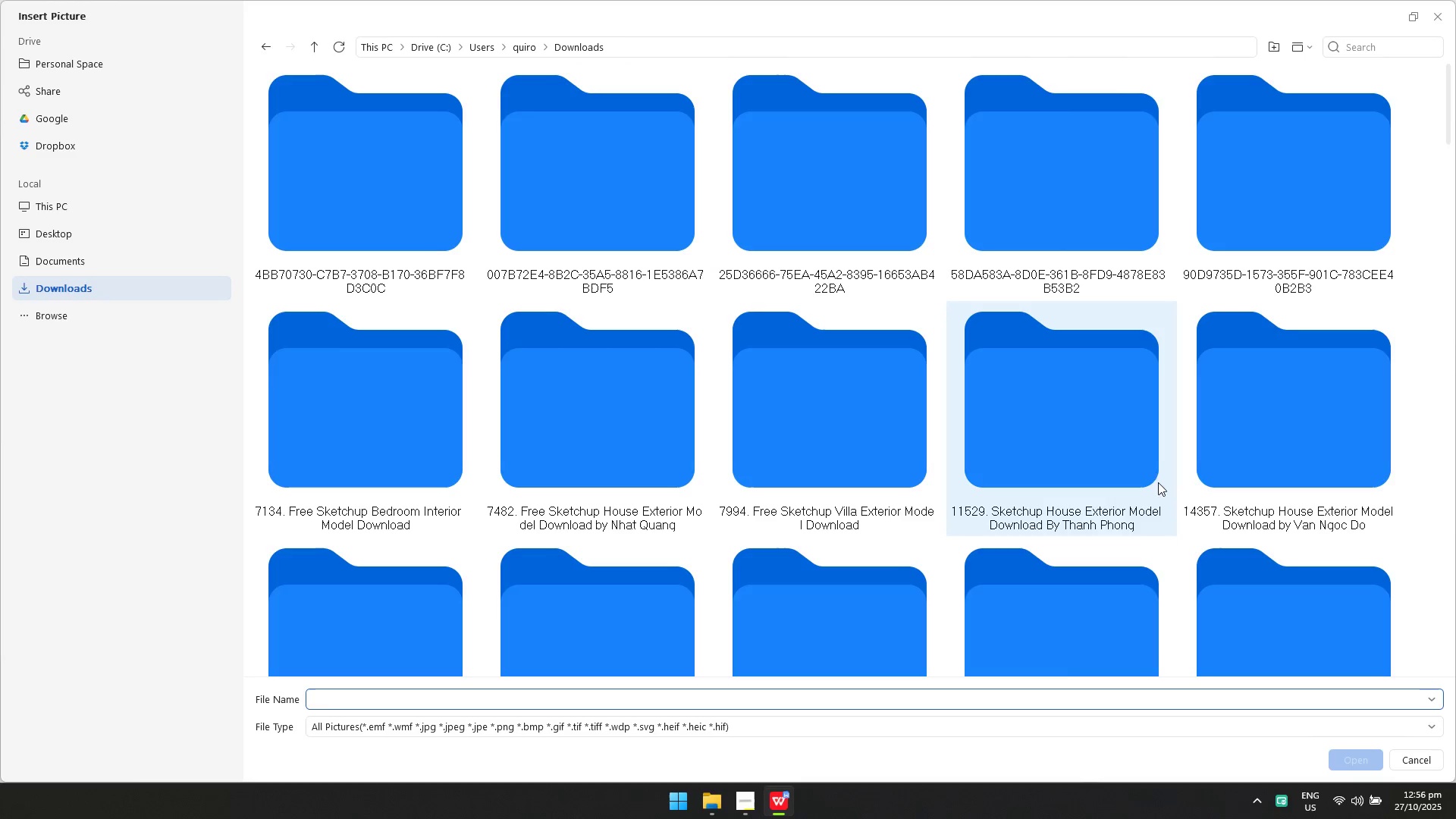 
double_click([1238, 477])
 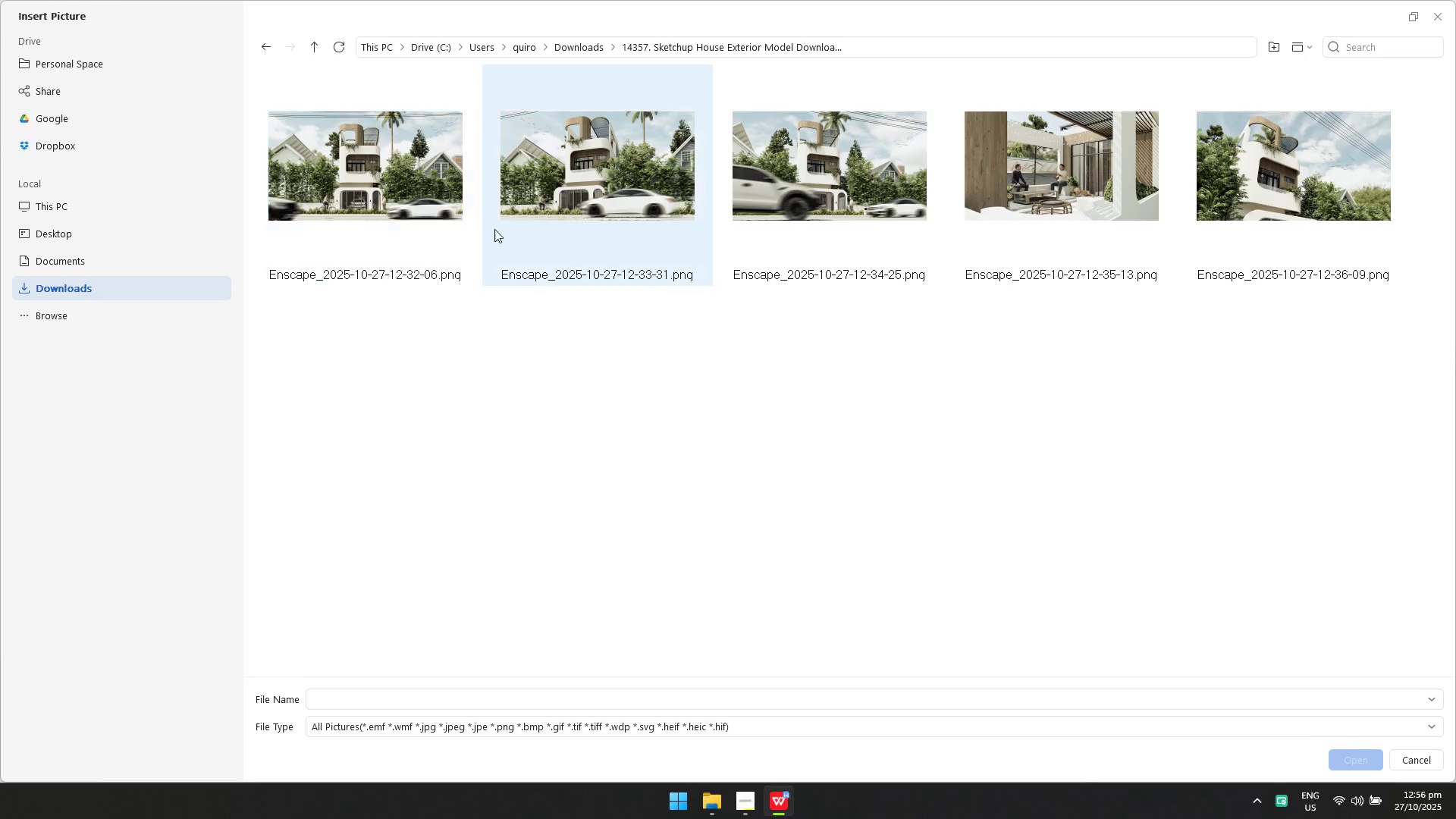 
left_click([412, 221])
 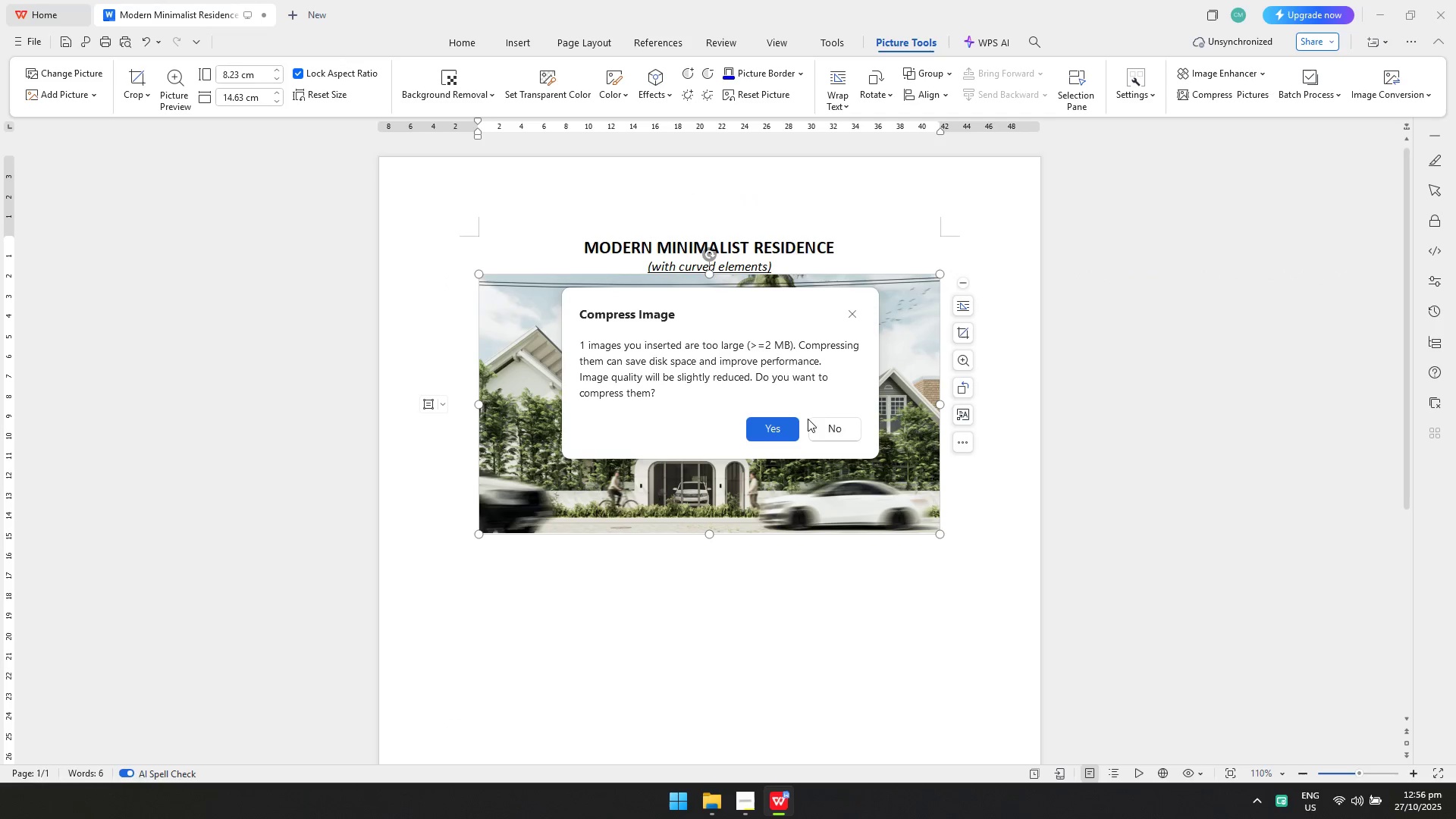 
left_click([833, 426])
 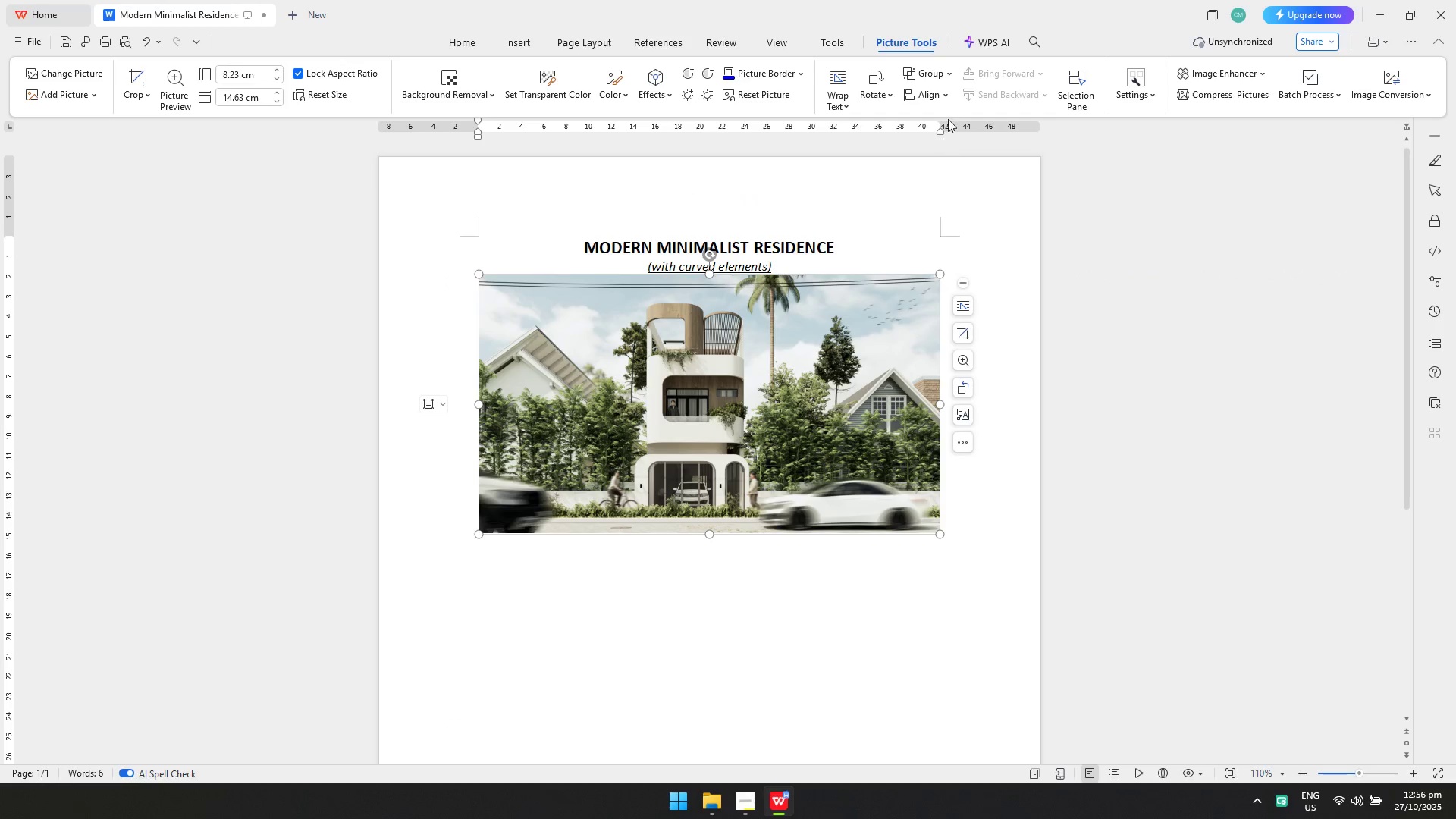 
left_click([937, 100])
 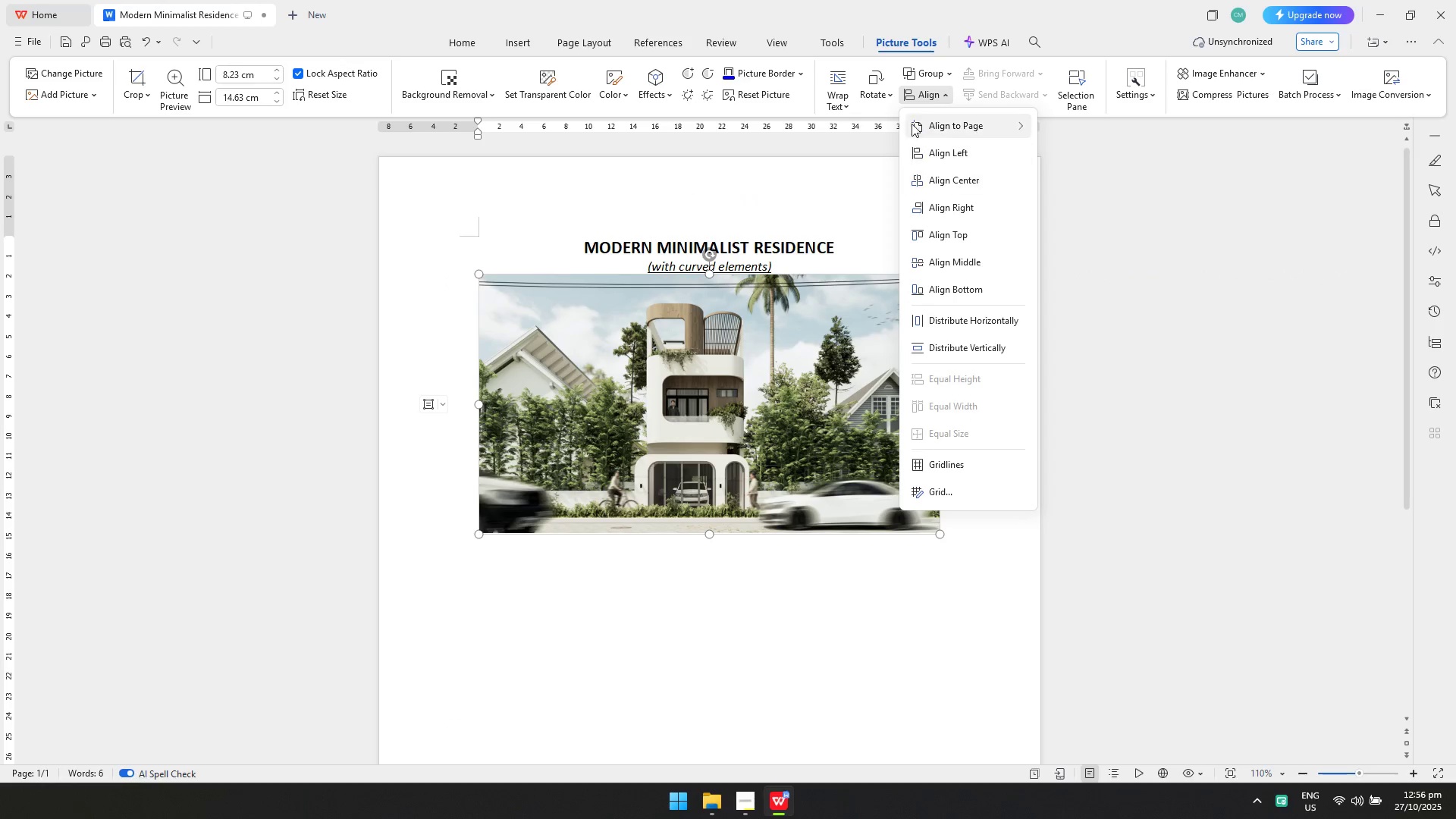 
left_click([835, 86])
 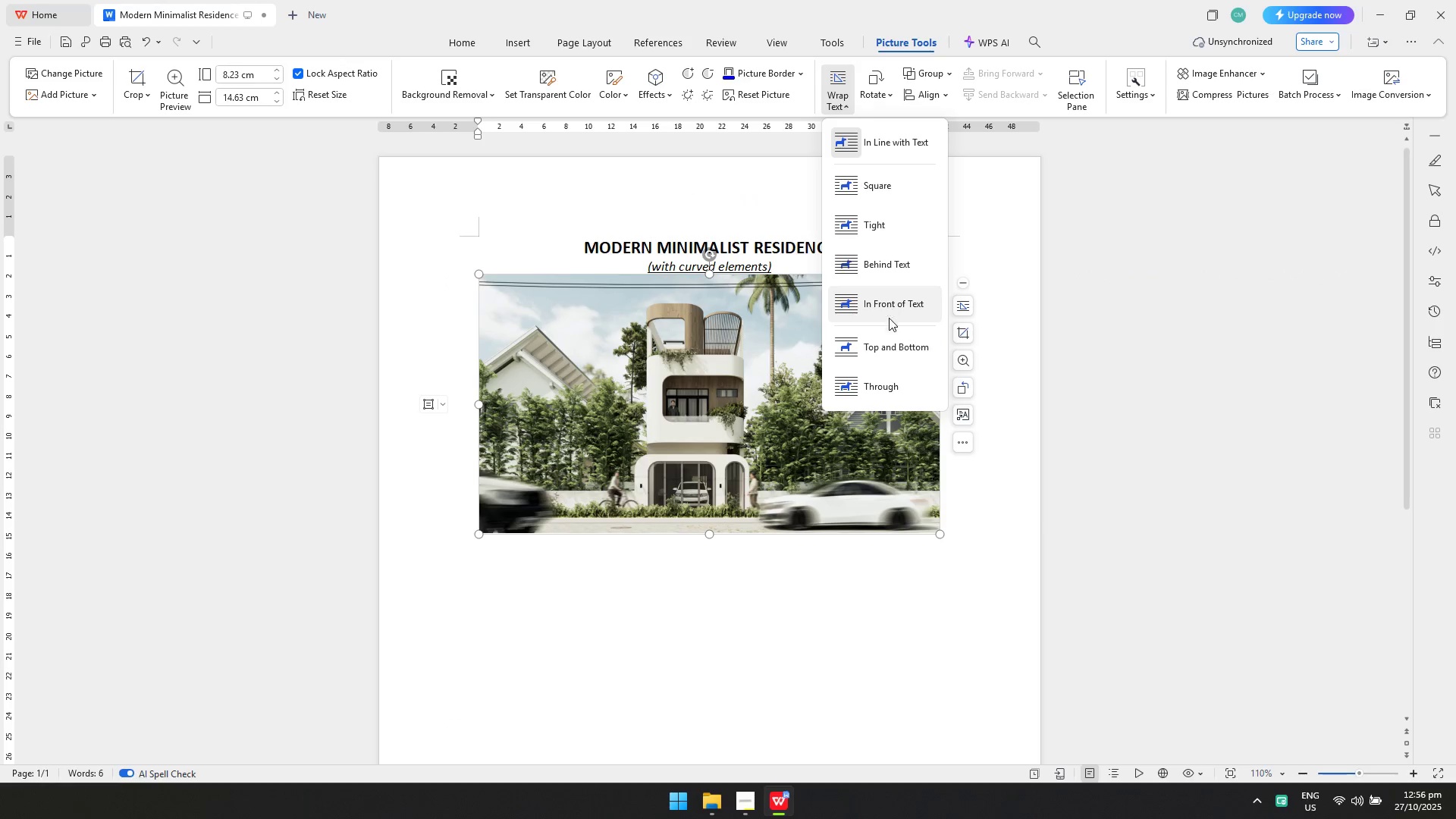 
left_click([889, 340])
 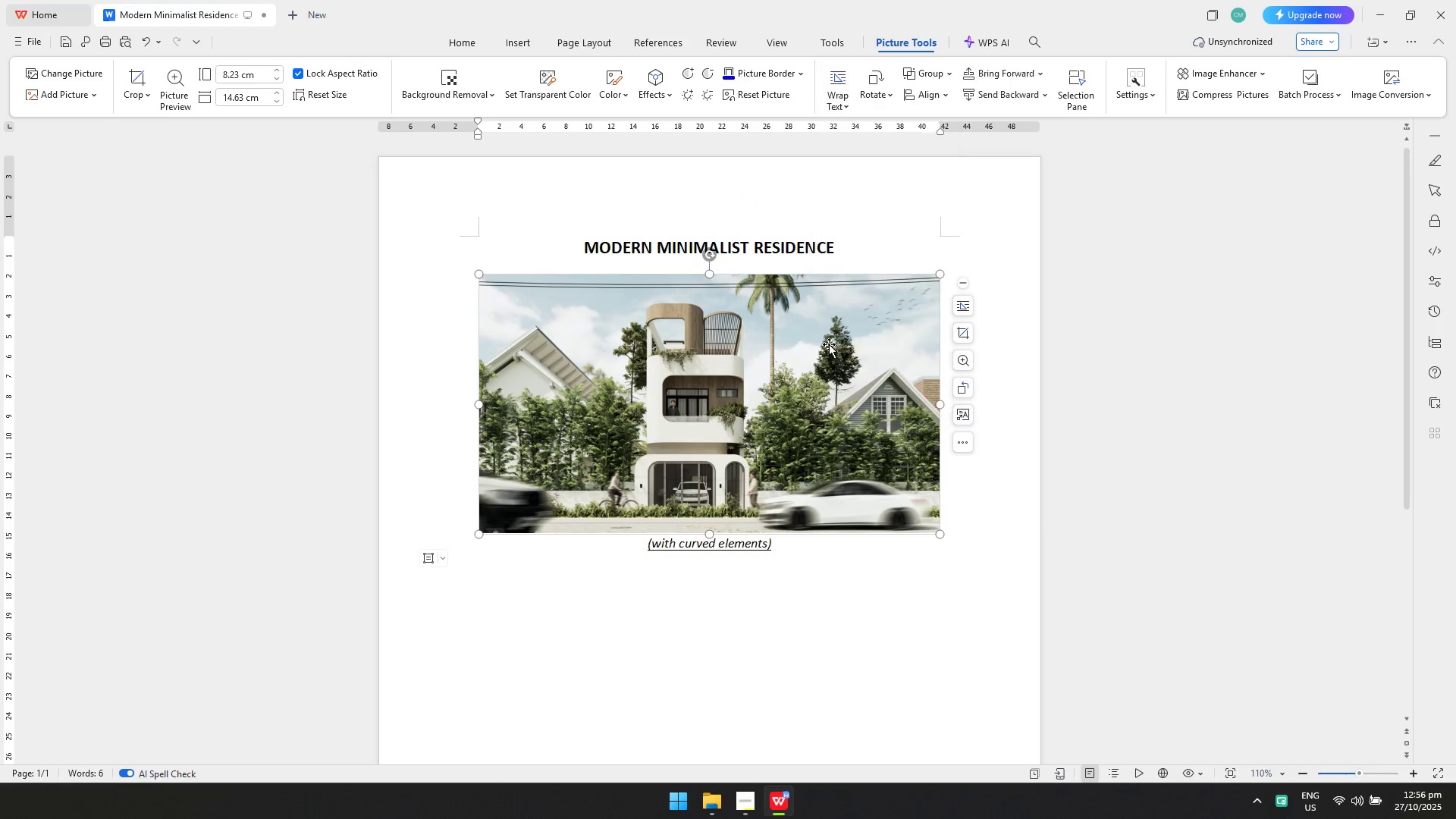 
hold_key(key=ShiftLeft, duration=1.27)
left_click_drag(start_coordinate=[789, 344], to_coordinate=[788, 359])
 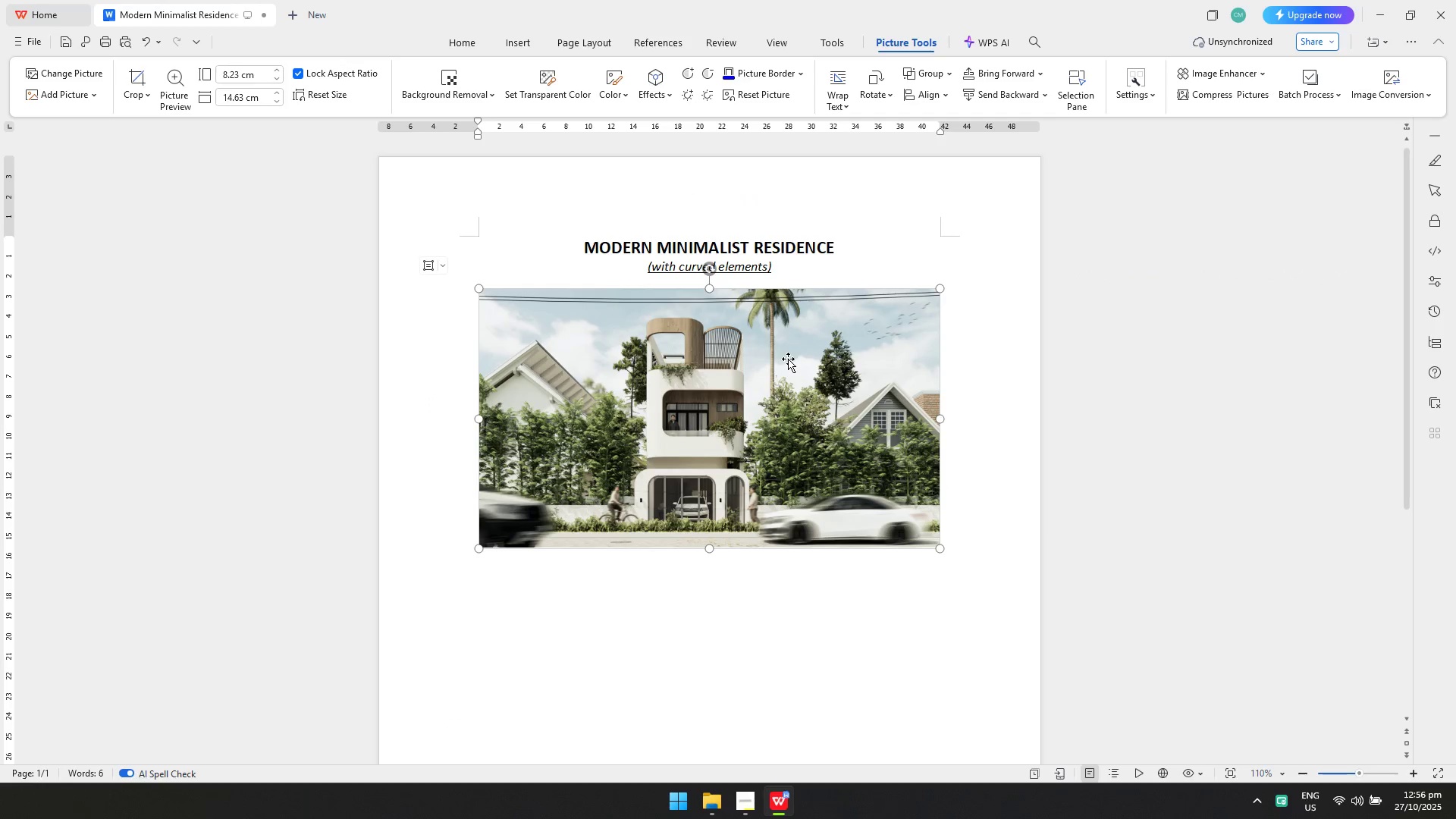 
left_click_drag(start_coordinate=[788, 359], to_coordinate=[788, 366])
 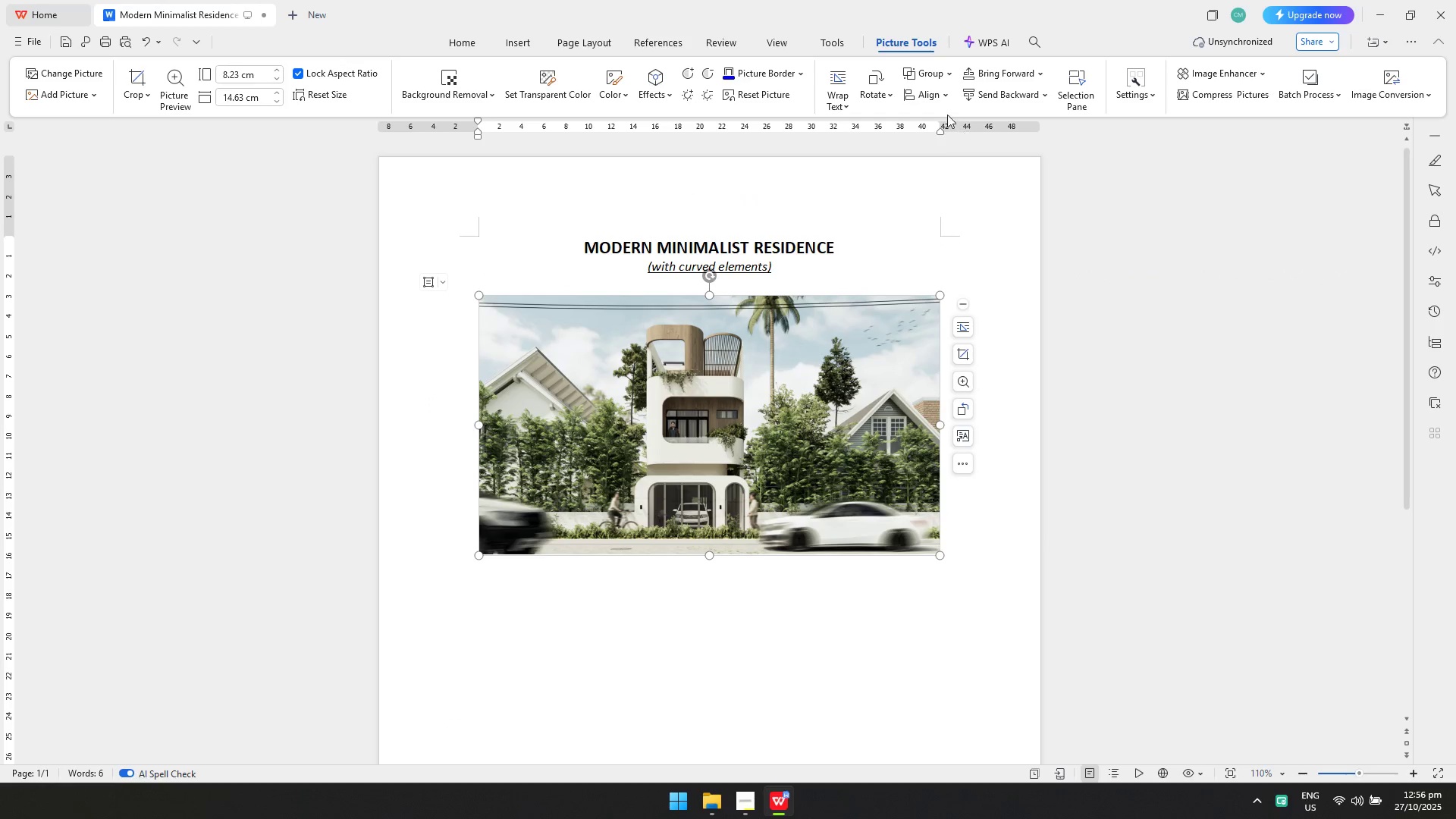 
left_click([939, 102])
 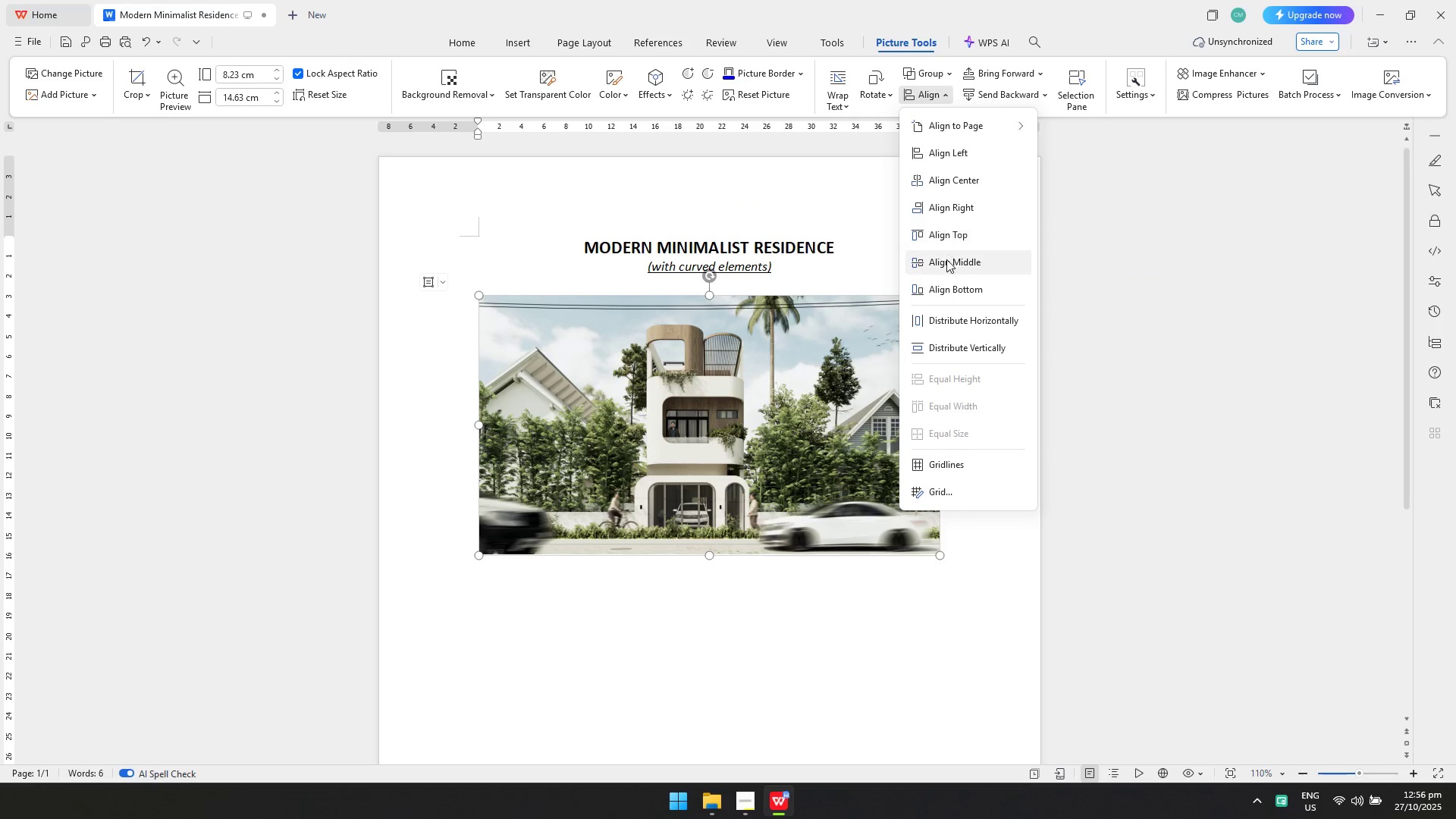 
left_click([946, 260])
 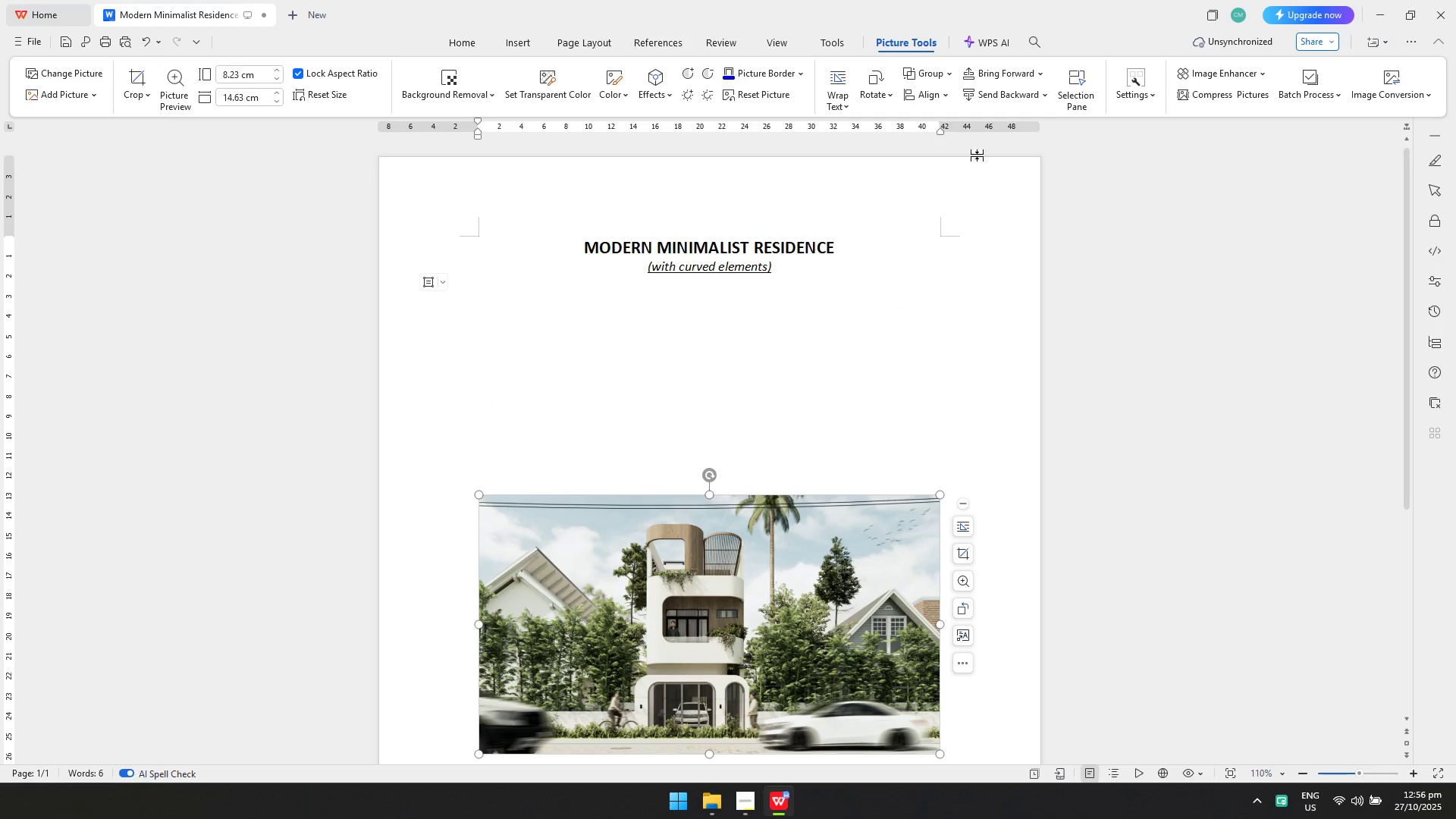 
left_click([935, 97])
 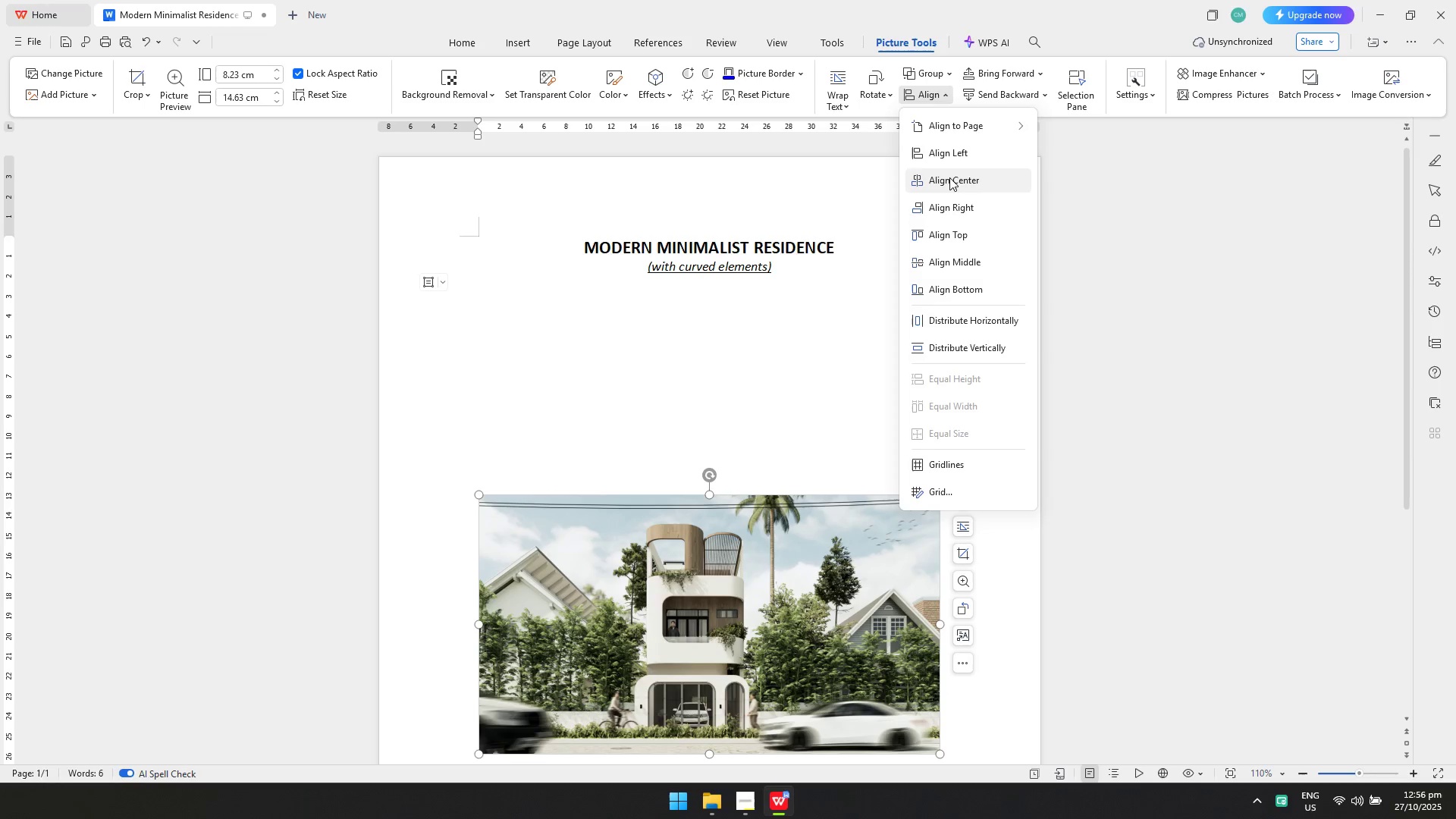 
left_click([949, 177])
 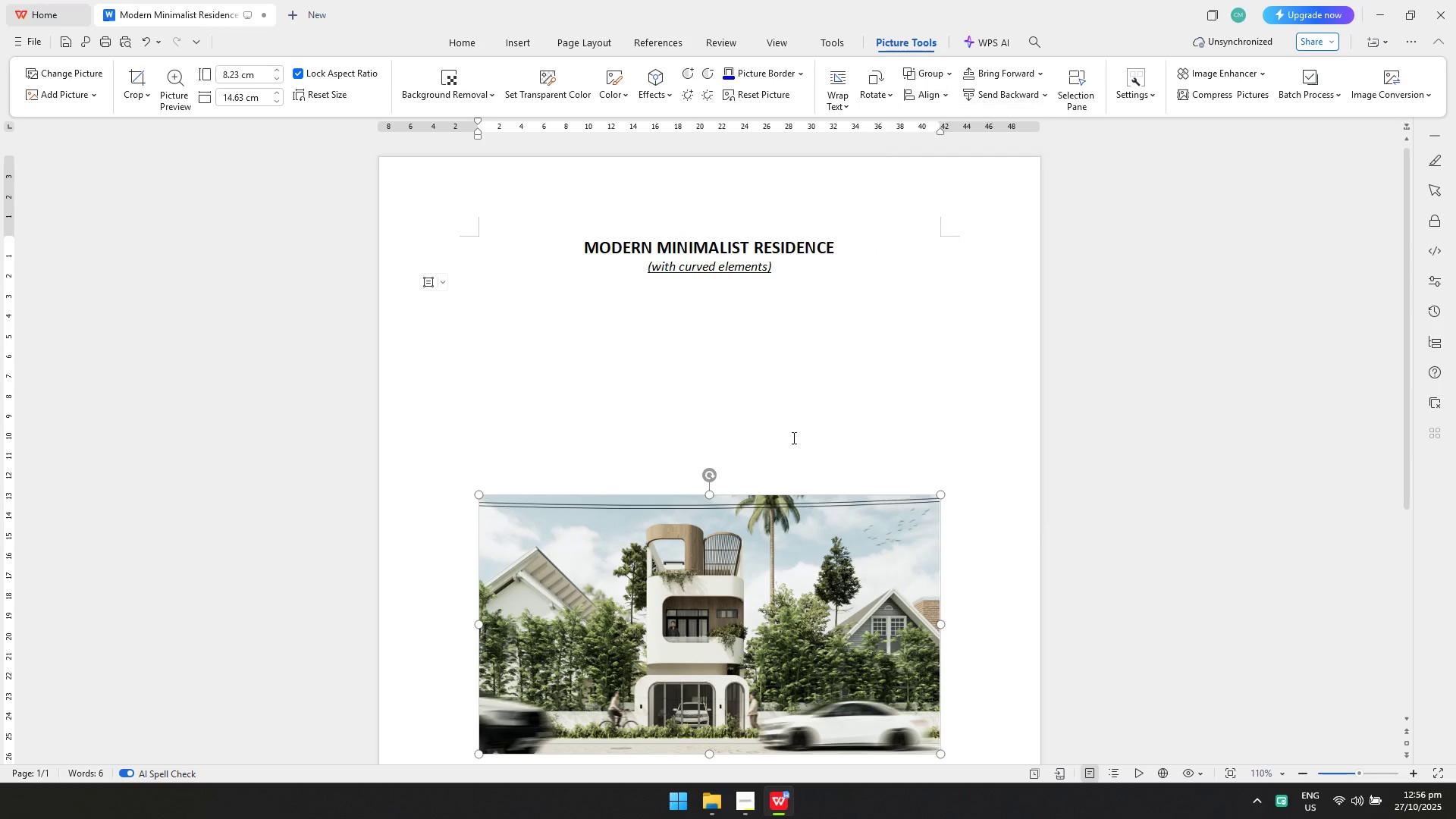 
hold_key(key=ShiftLeft, duration=1.43)
left_click_drag(start_coordinate=[739, 525], to_coordinate=[755, 325])
 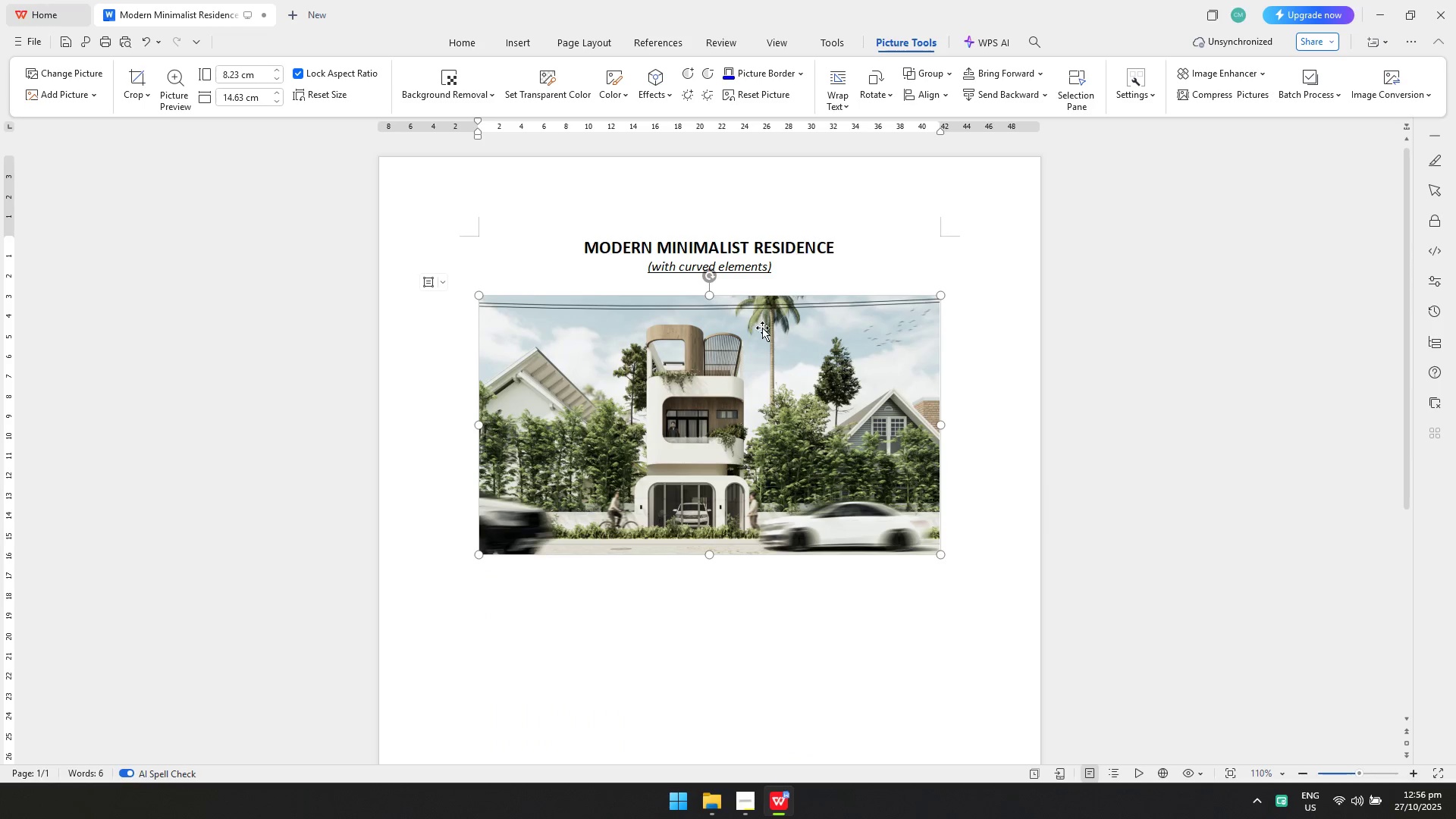 
key(Control+ControlLeft)
 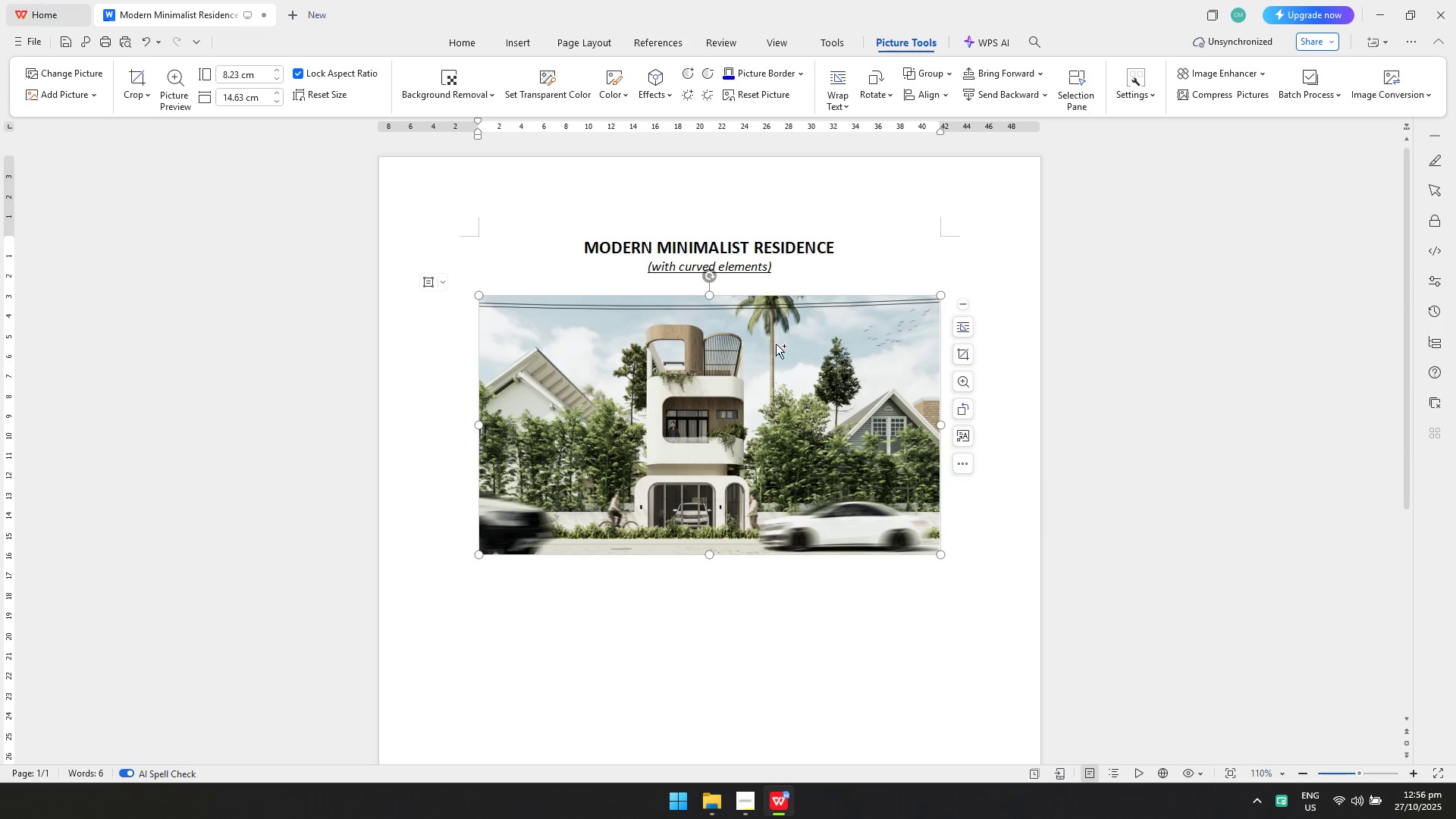 
key(Control+S)
 